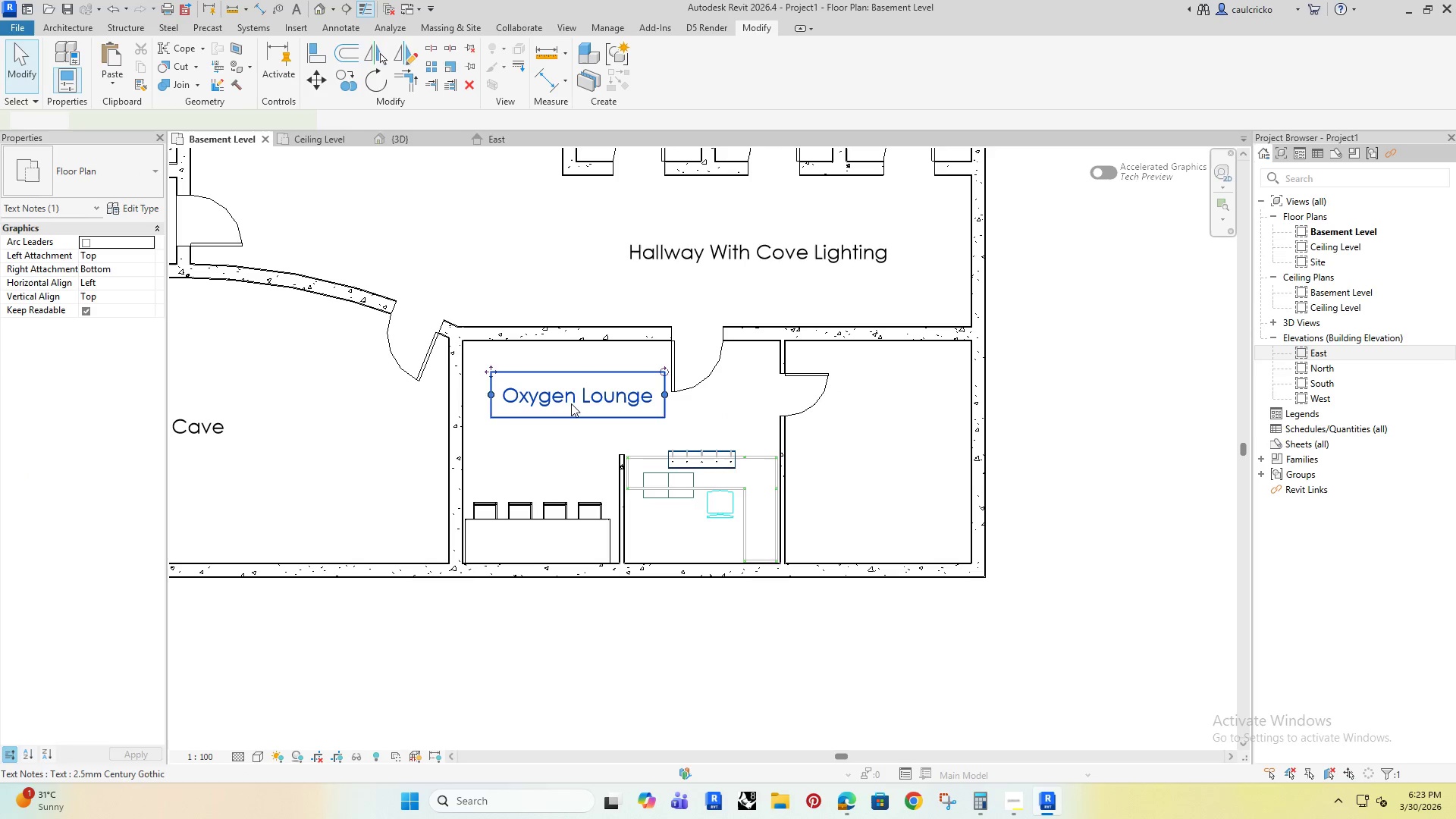 
key(ArrowRight)
 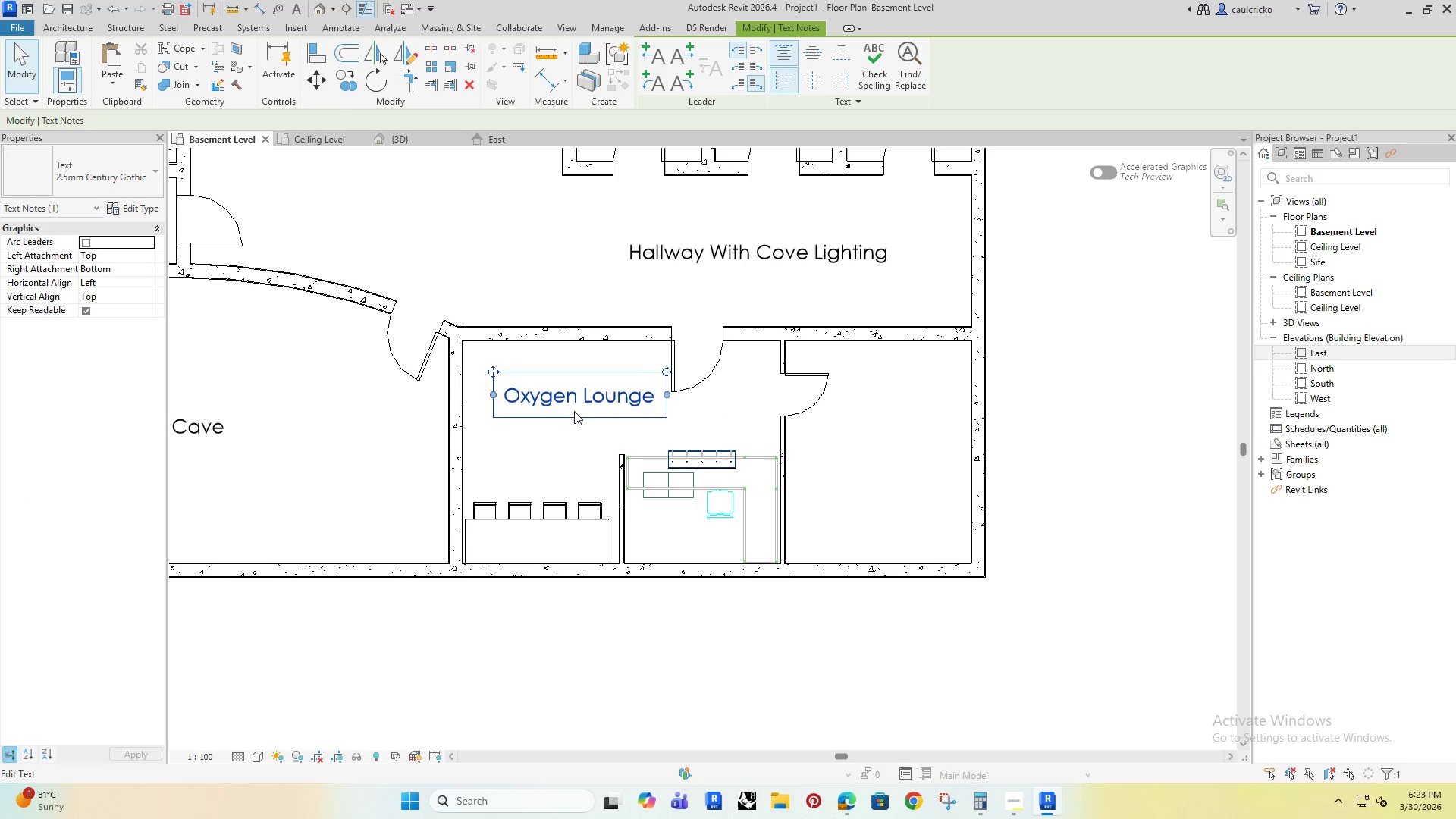 
key(ArrowRight)
 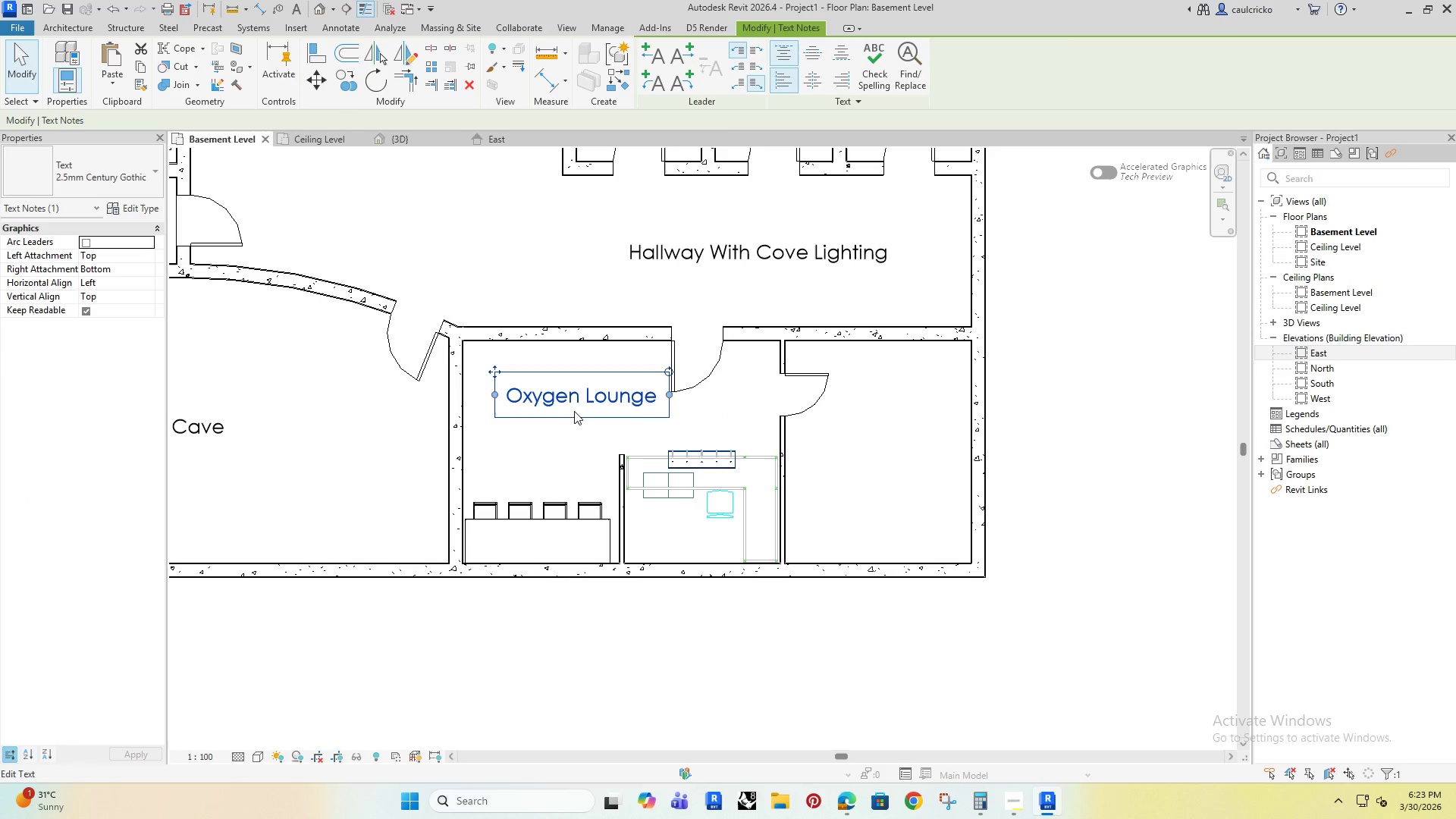 
key(ArrowDown)
 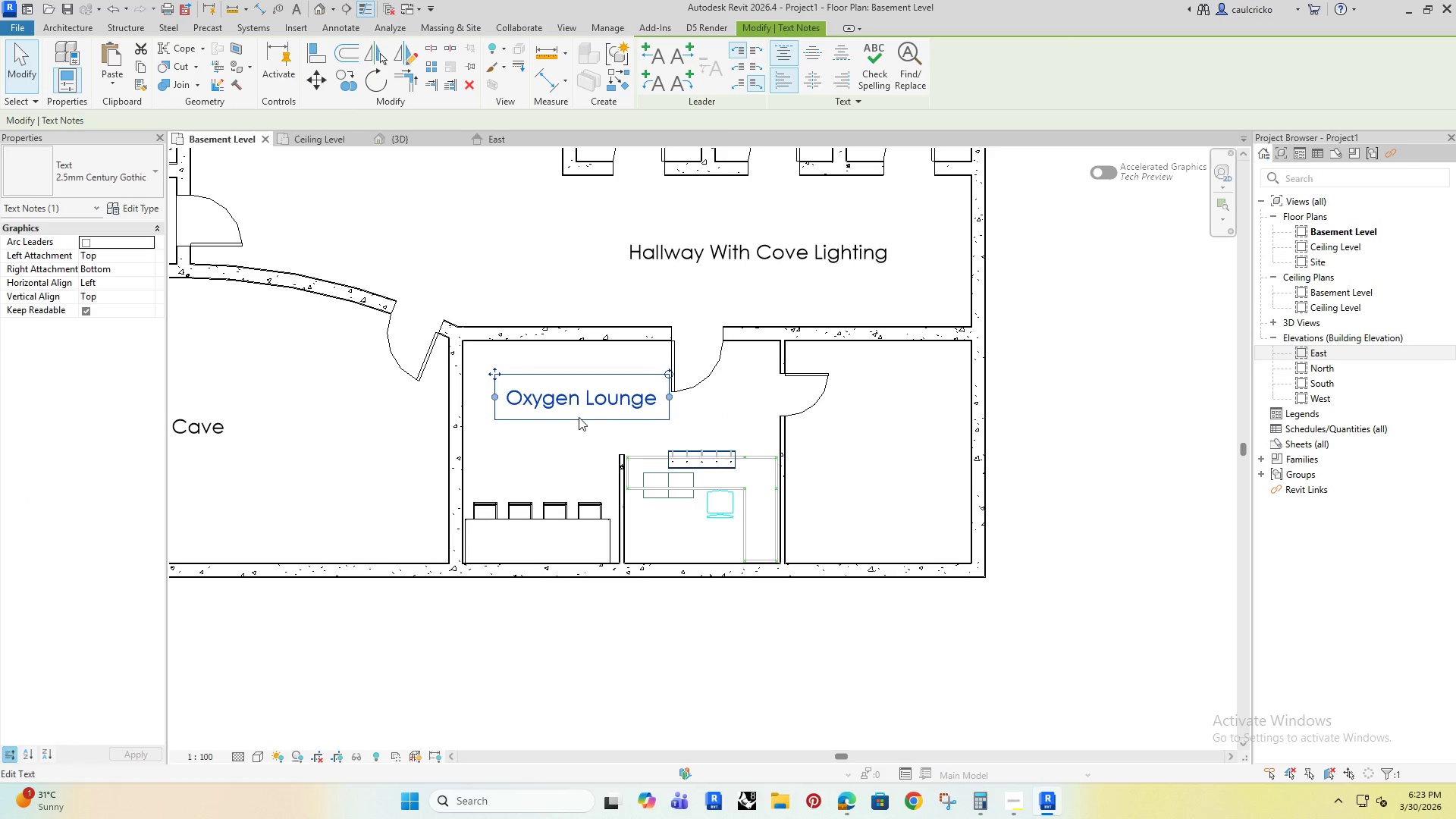 
key(ArrowRight)
 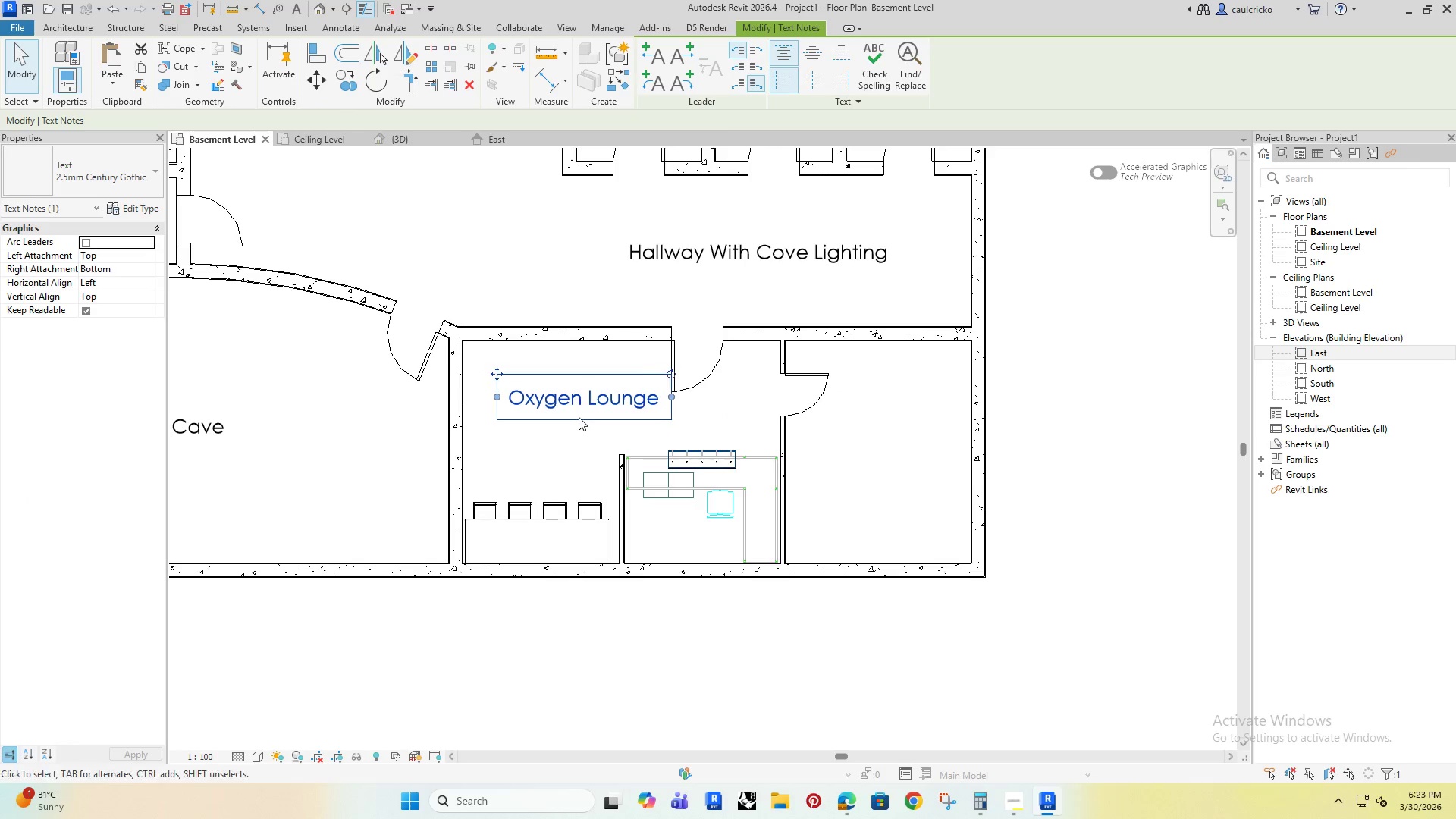 
key(ArrowDown)
 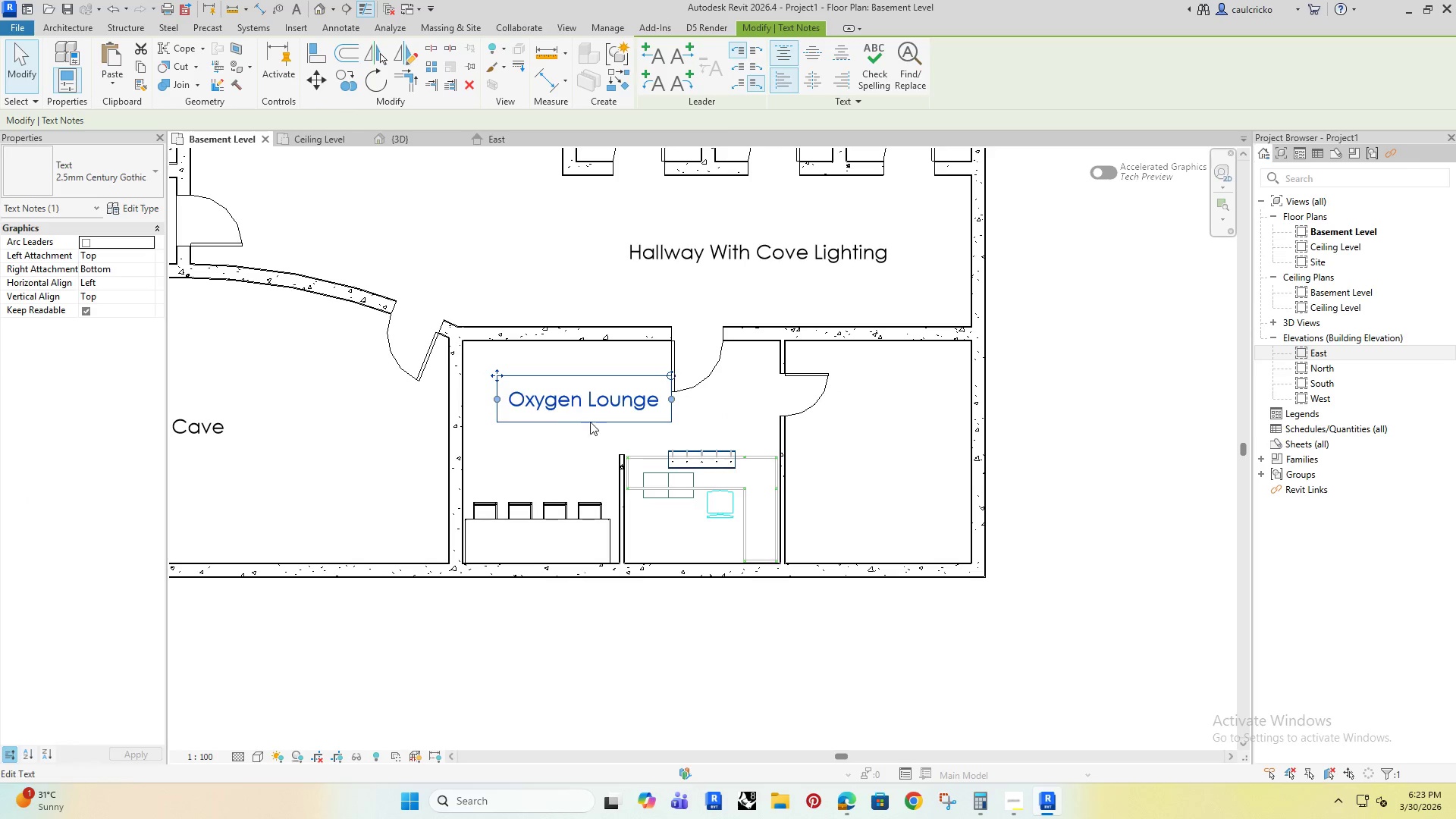 
key(ArrowRight)
 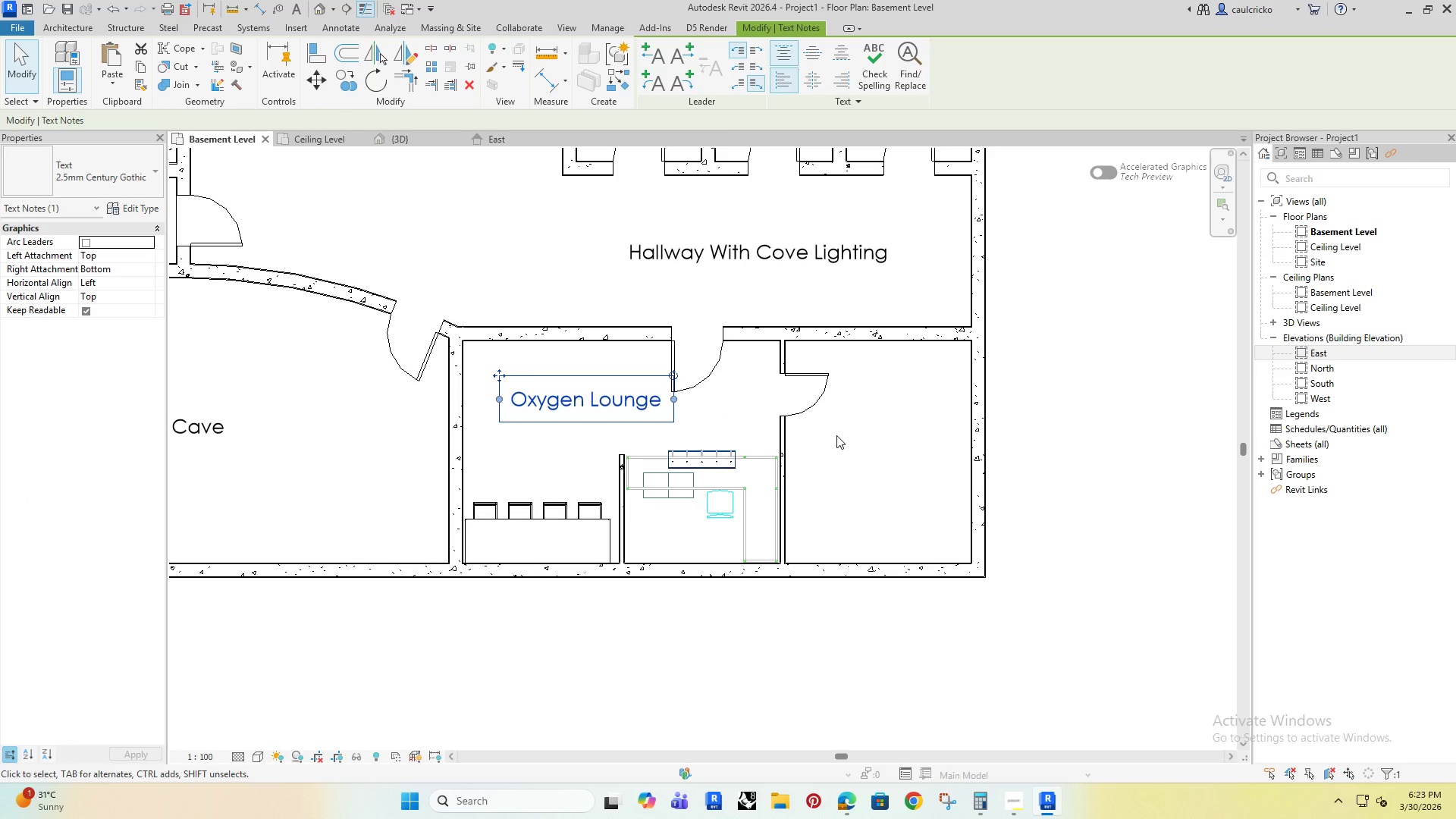 
left_click([836, 435])
 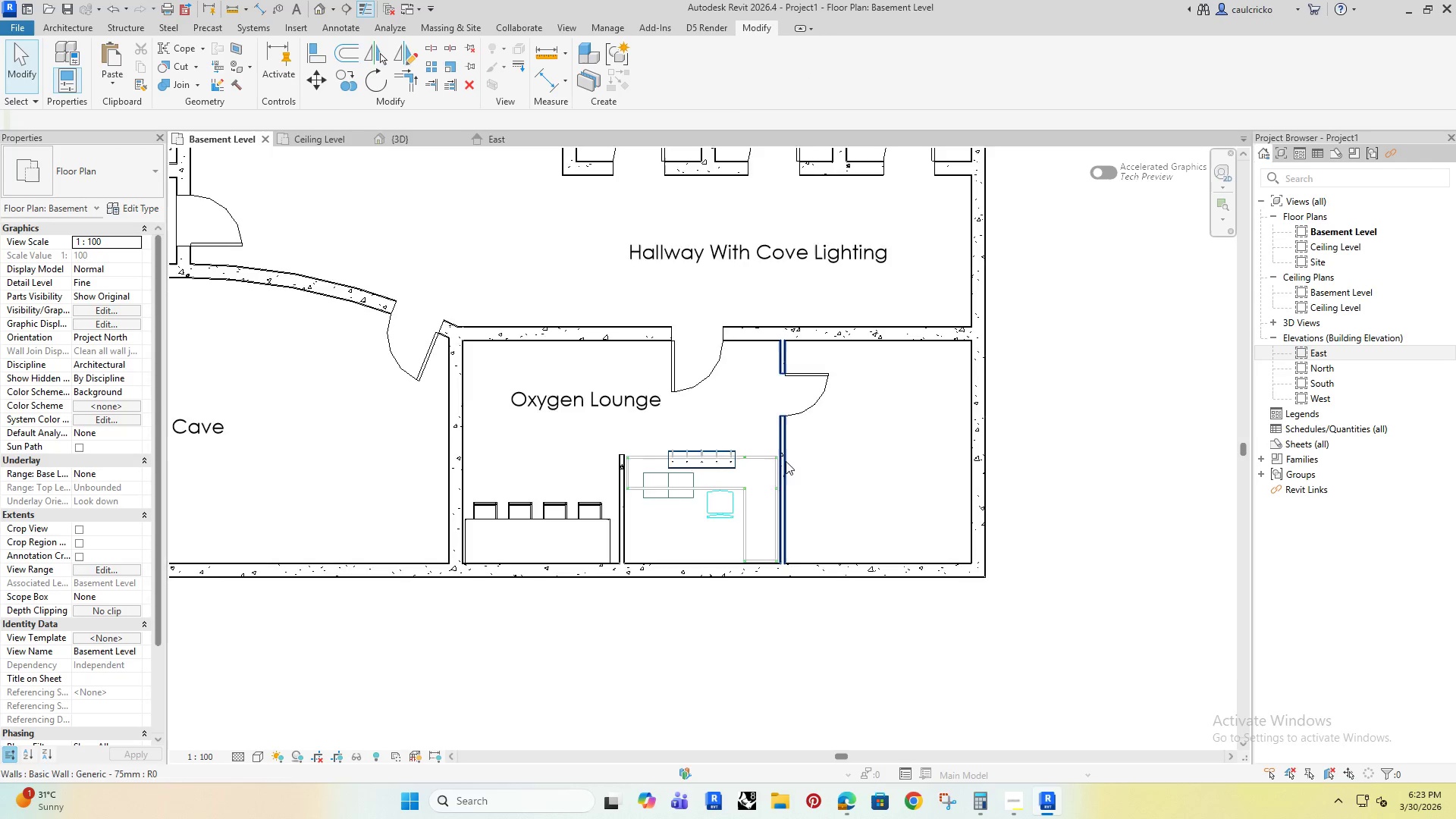 
hold_key(key=ControlRight, duration=1.12)
left_click_drag(start_coordinate=[522, 446], to_coordinate=[695, 472])
 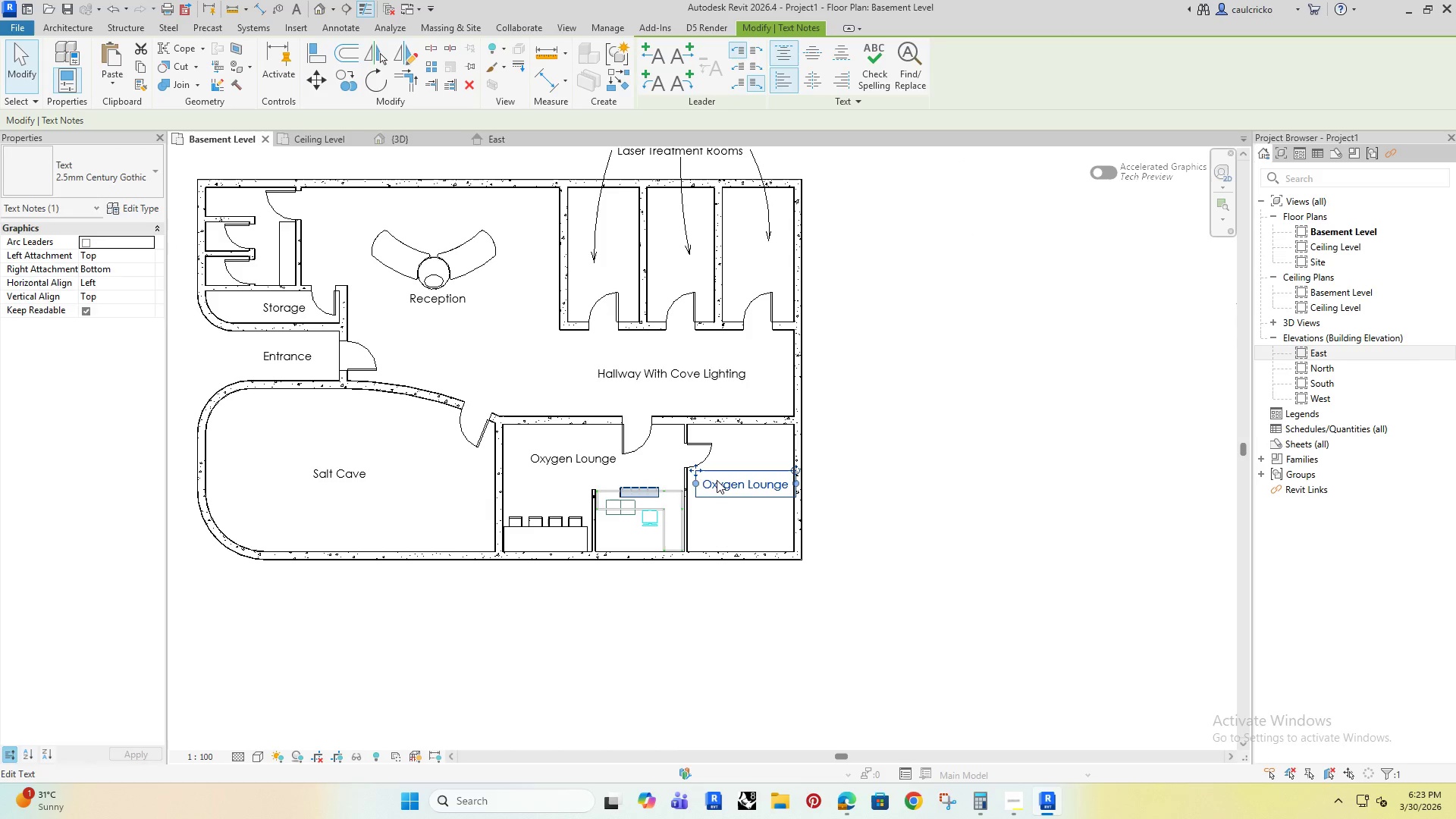 
scroll: coordinate [780, 465], scroll_direction: down, amount: 4.0
 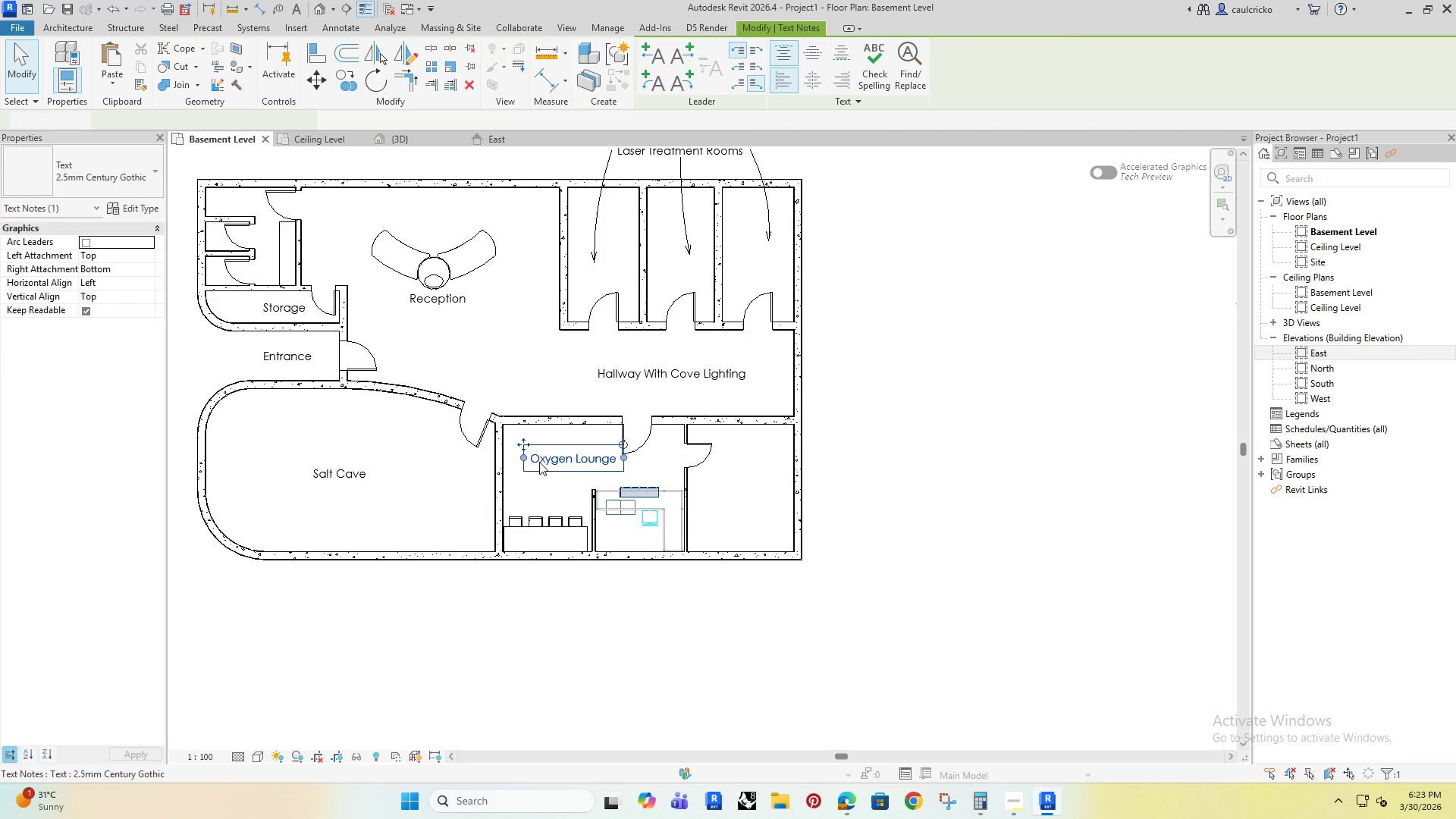 
left_click([717, 480])
 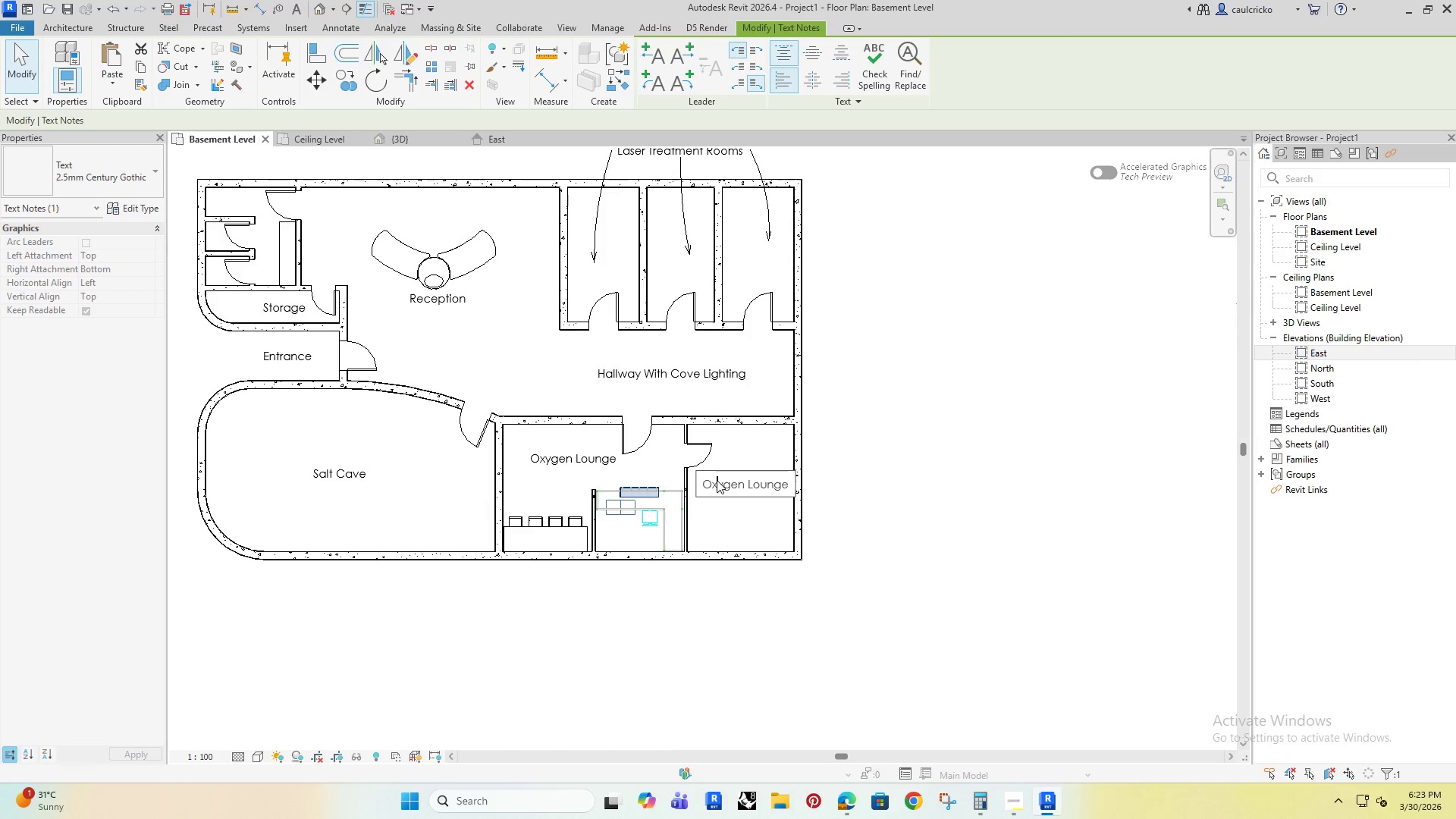 
left_click_drag(start_coordinate=[717, 480], to_coordinate=[633, 57])
 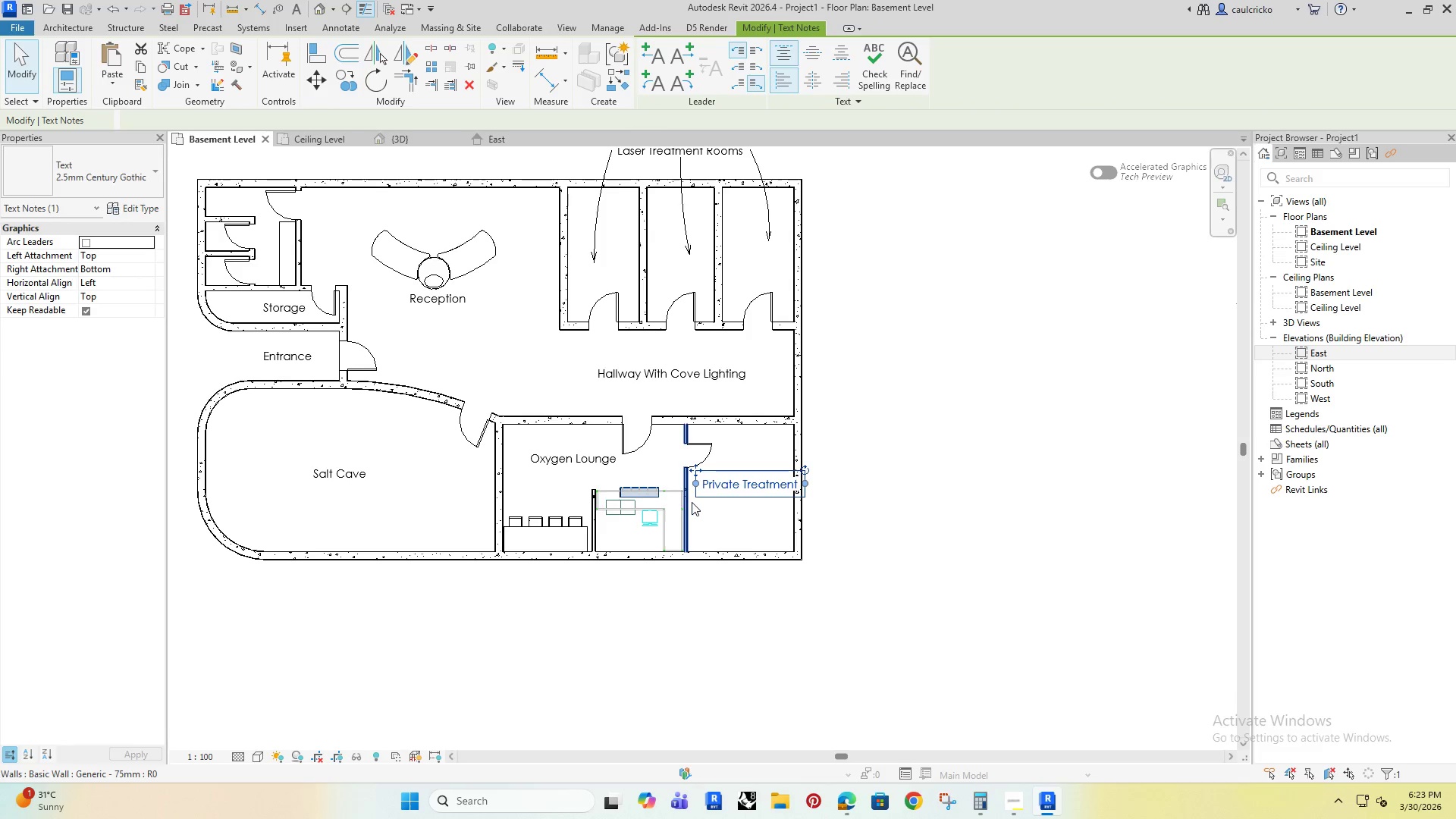 
key(Control+A)
 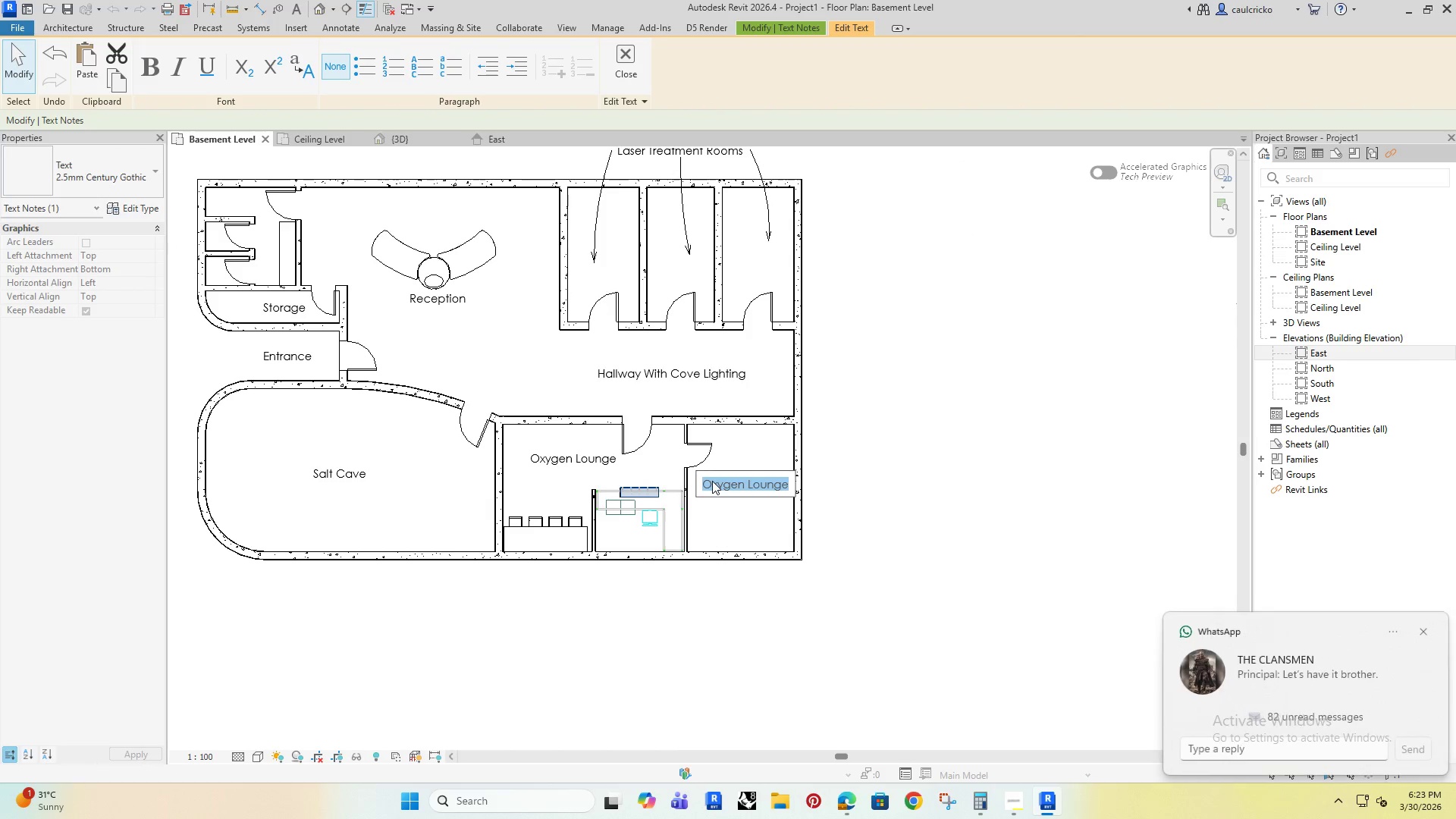 
type(Private Treatment)
 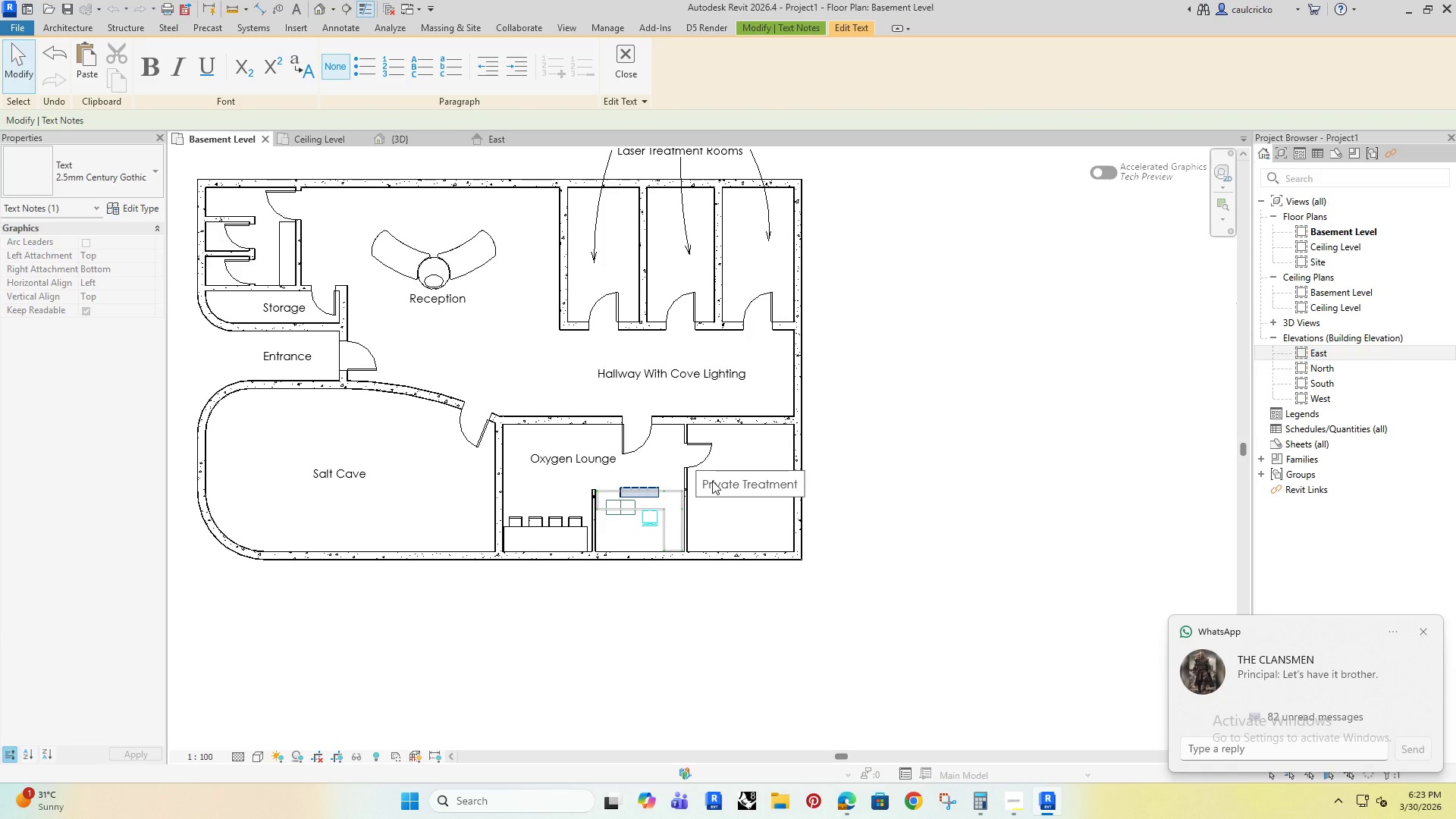 
left_click([633, 57])
 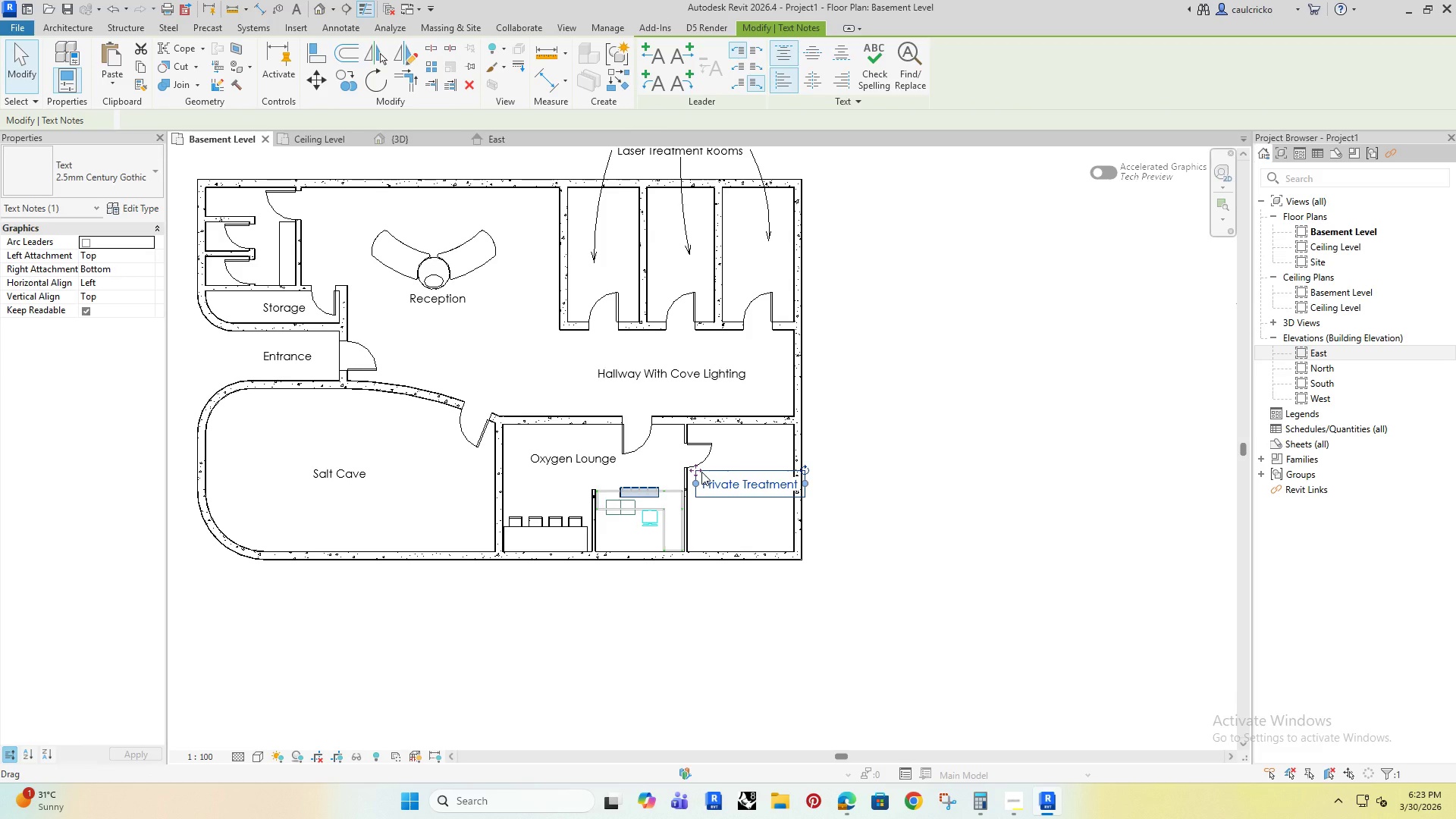 
left_click_drag(start_coordinate=[701, 475], to_coordinate=[700, 483])
 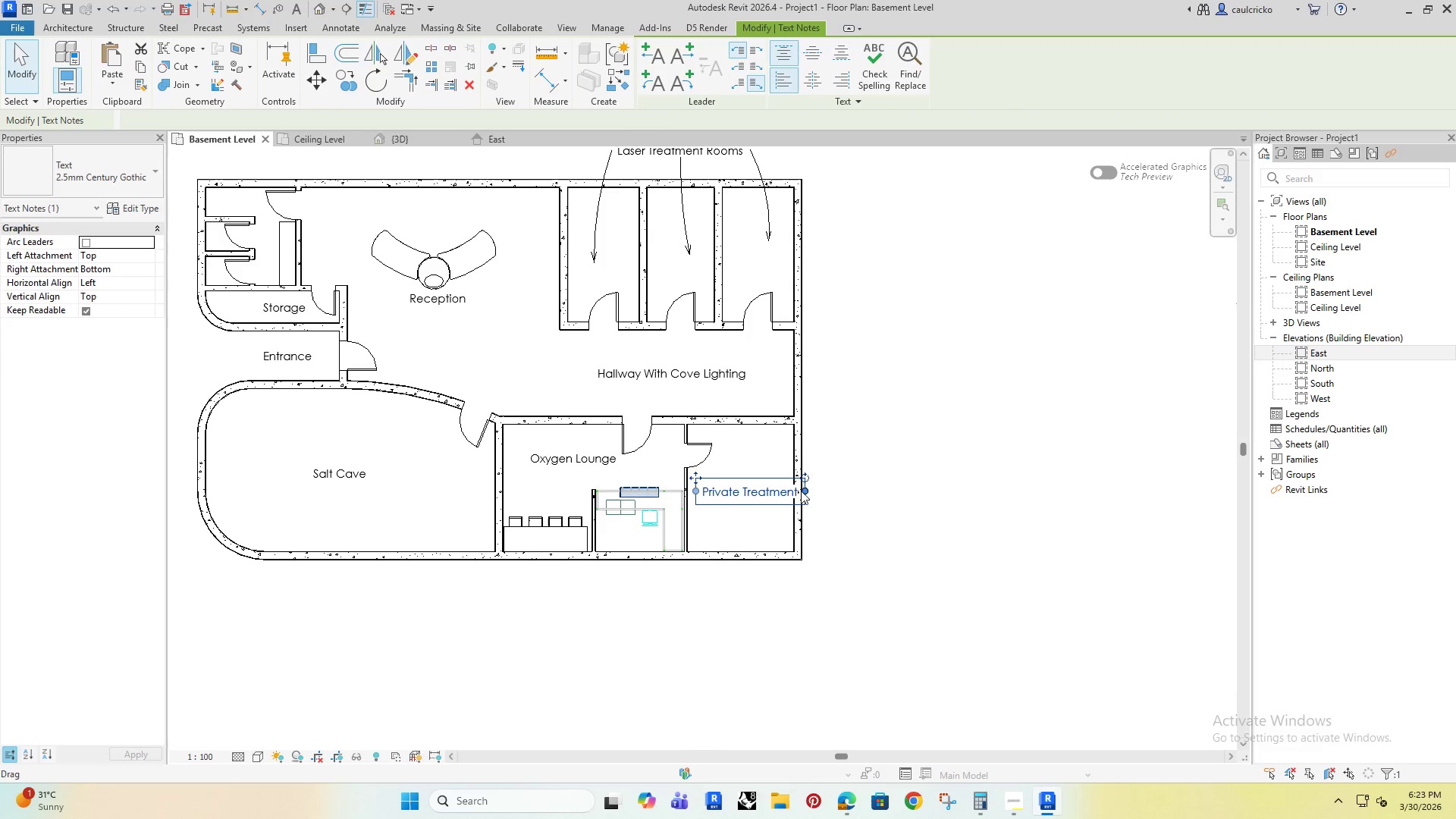 
left_click_drag(start_coordinate=[802, 490], to_coordinate=[787, 497])
 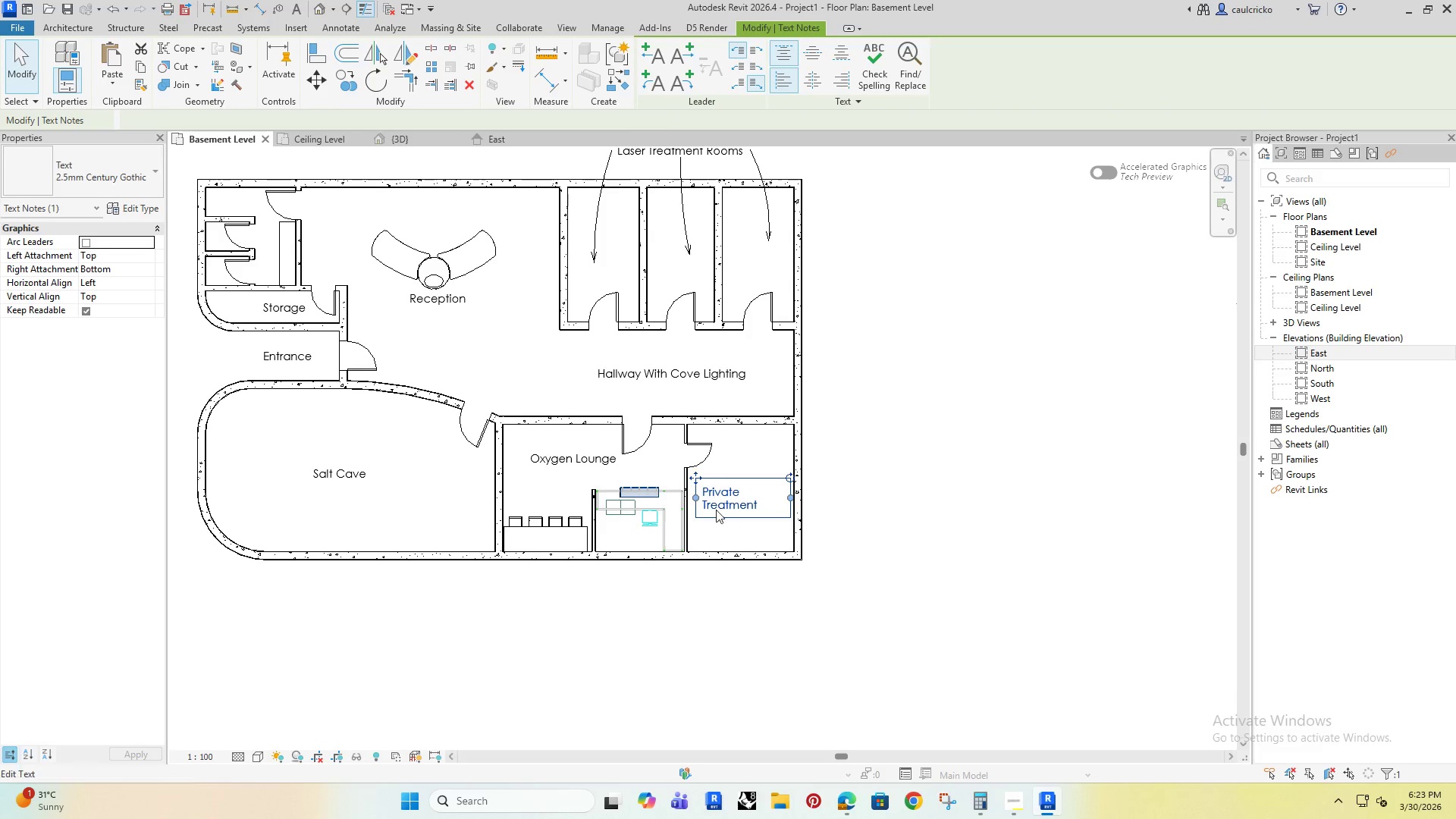 
key(ArrowRight)
 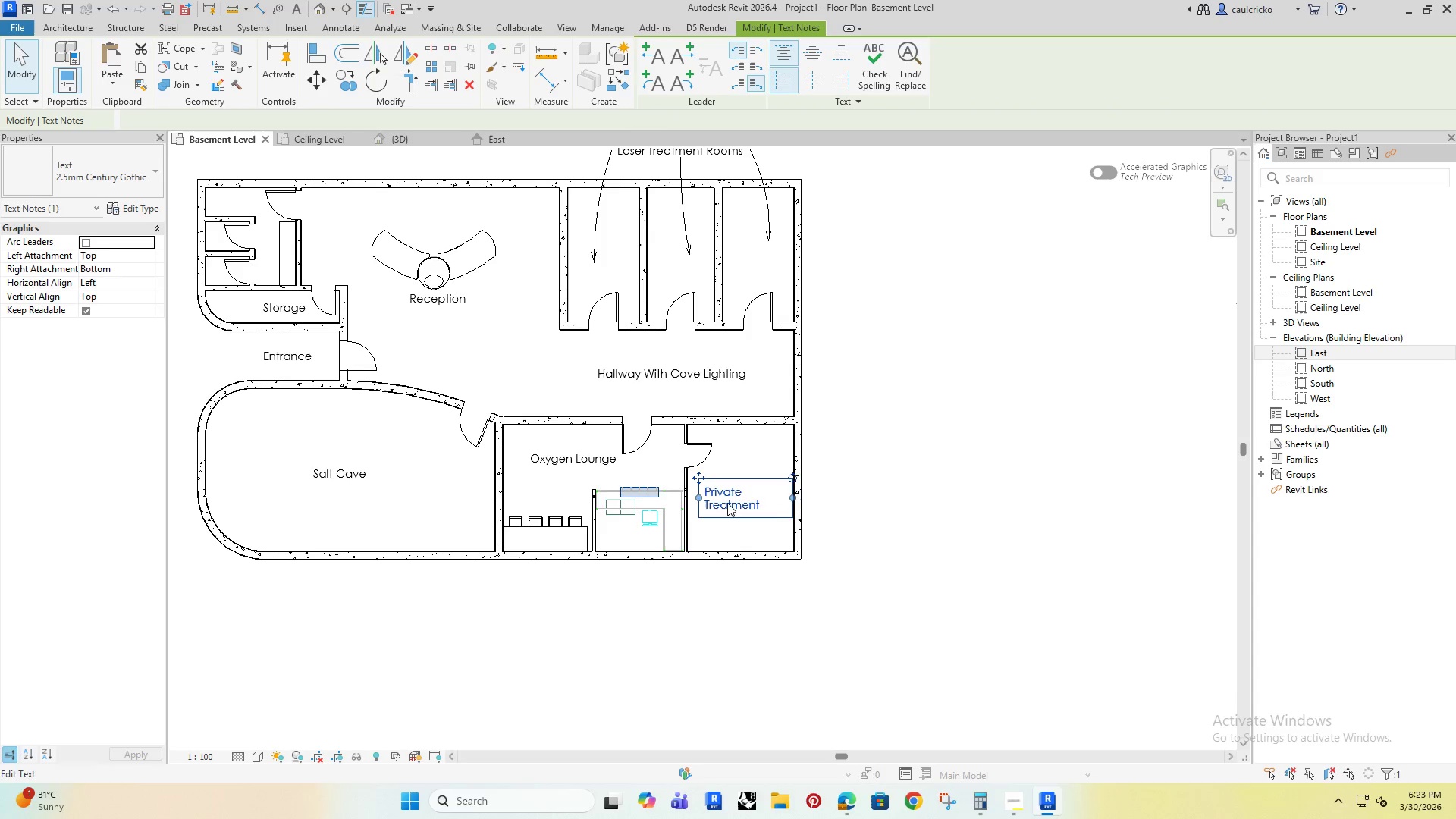 
key(ArrowRight)
 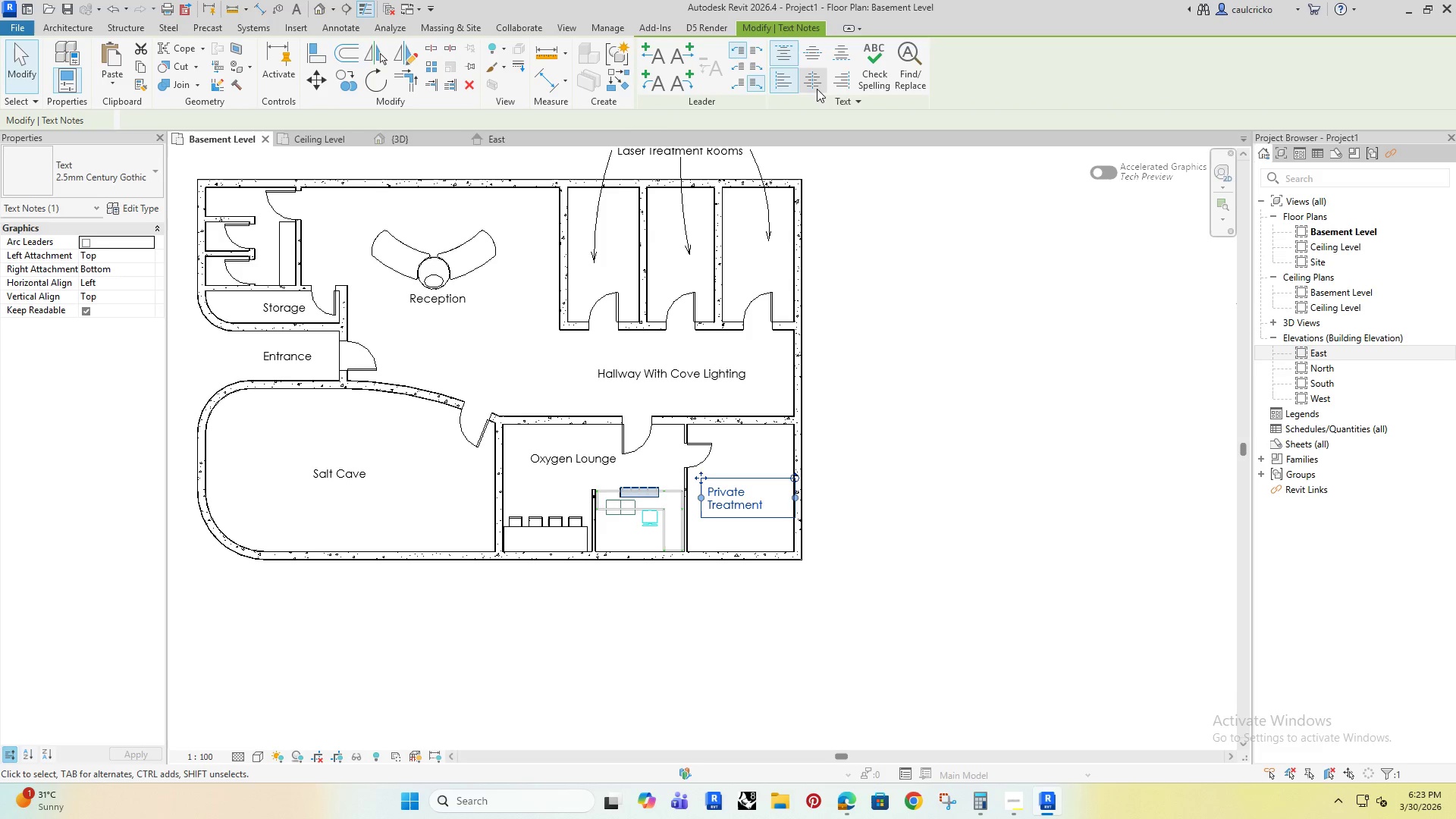 
left_click([815, 89])
 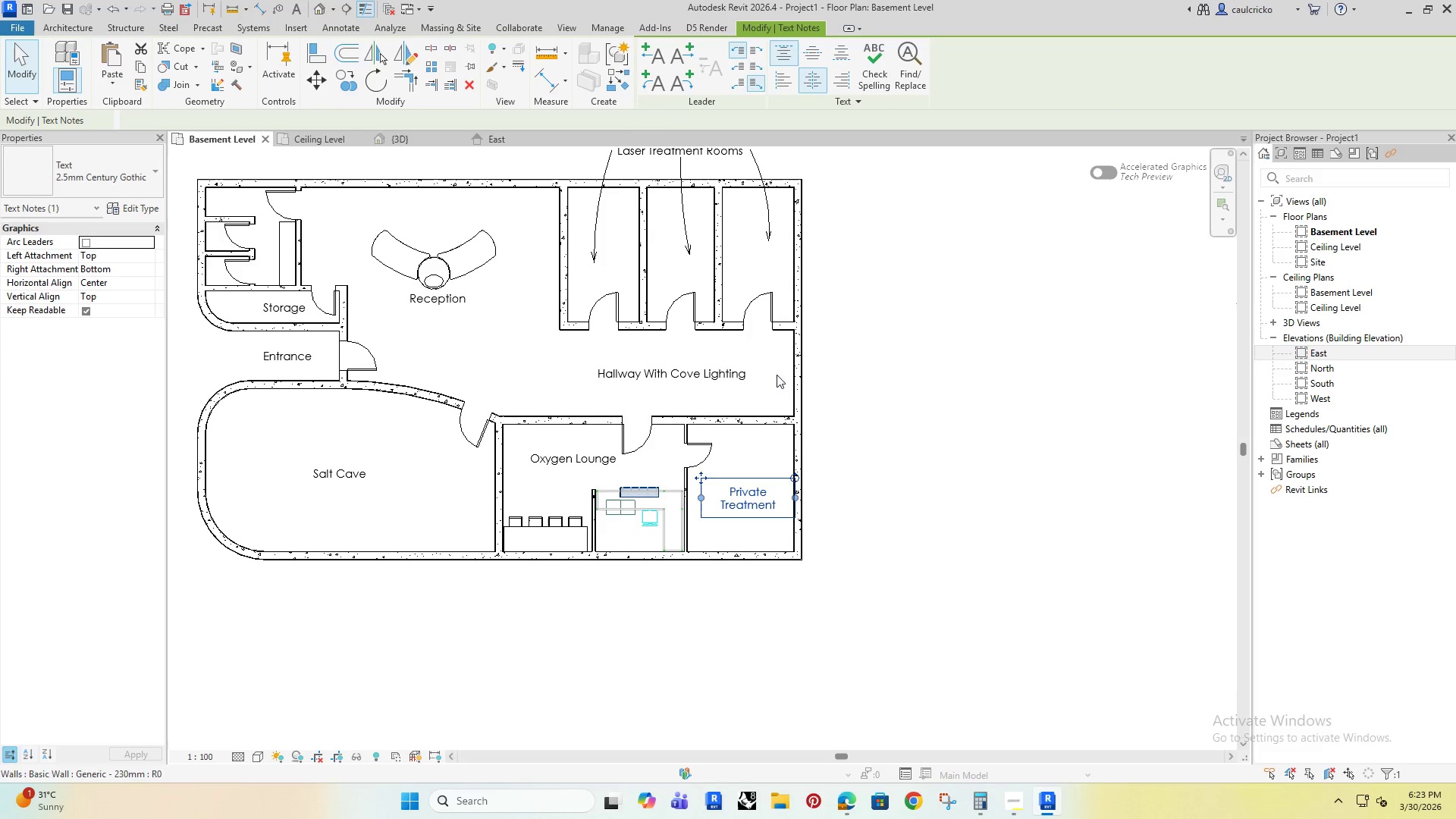 
key(ArrowLeft)
 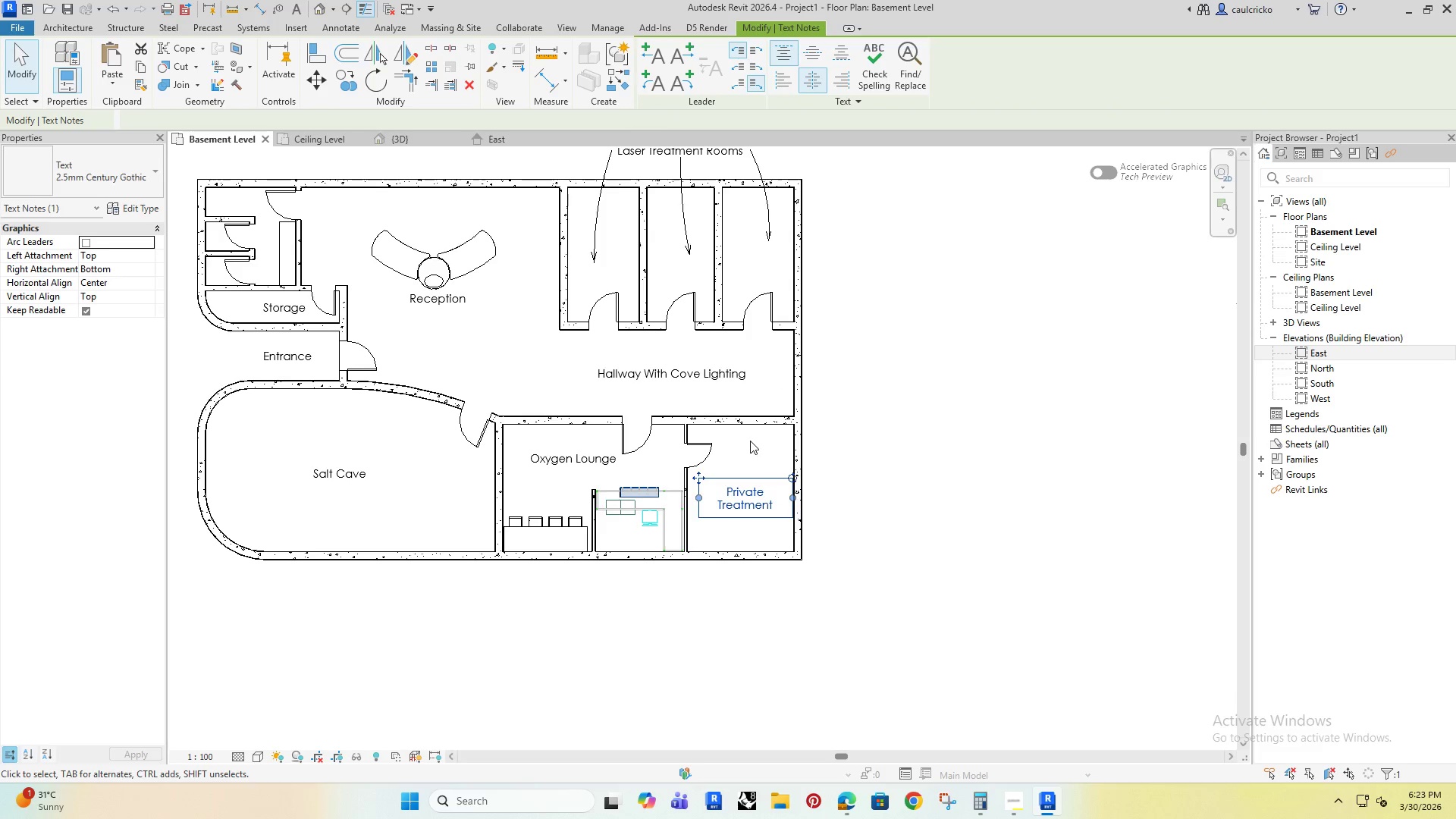 
key(ArrowLeft)
 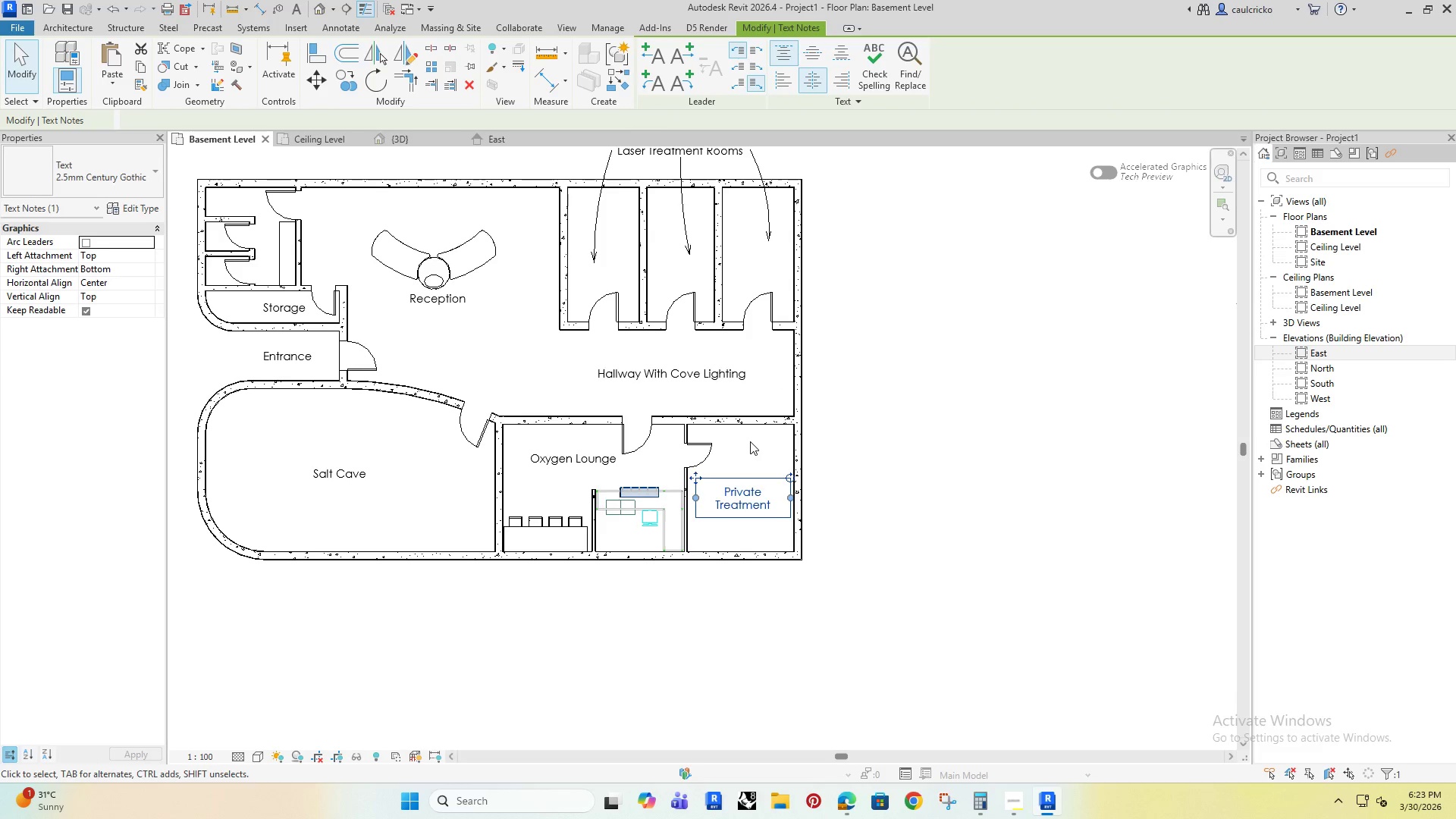 
key(ArrowLeft)
 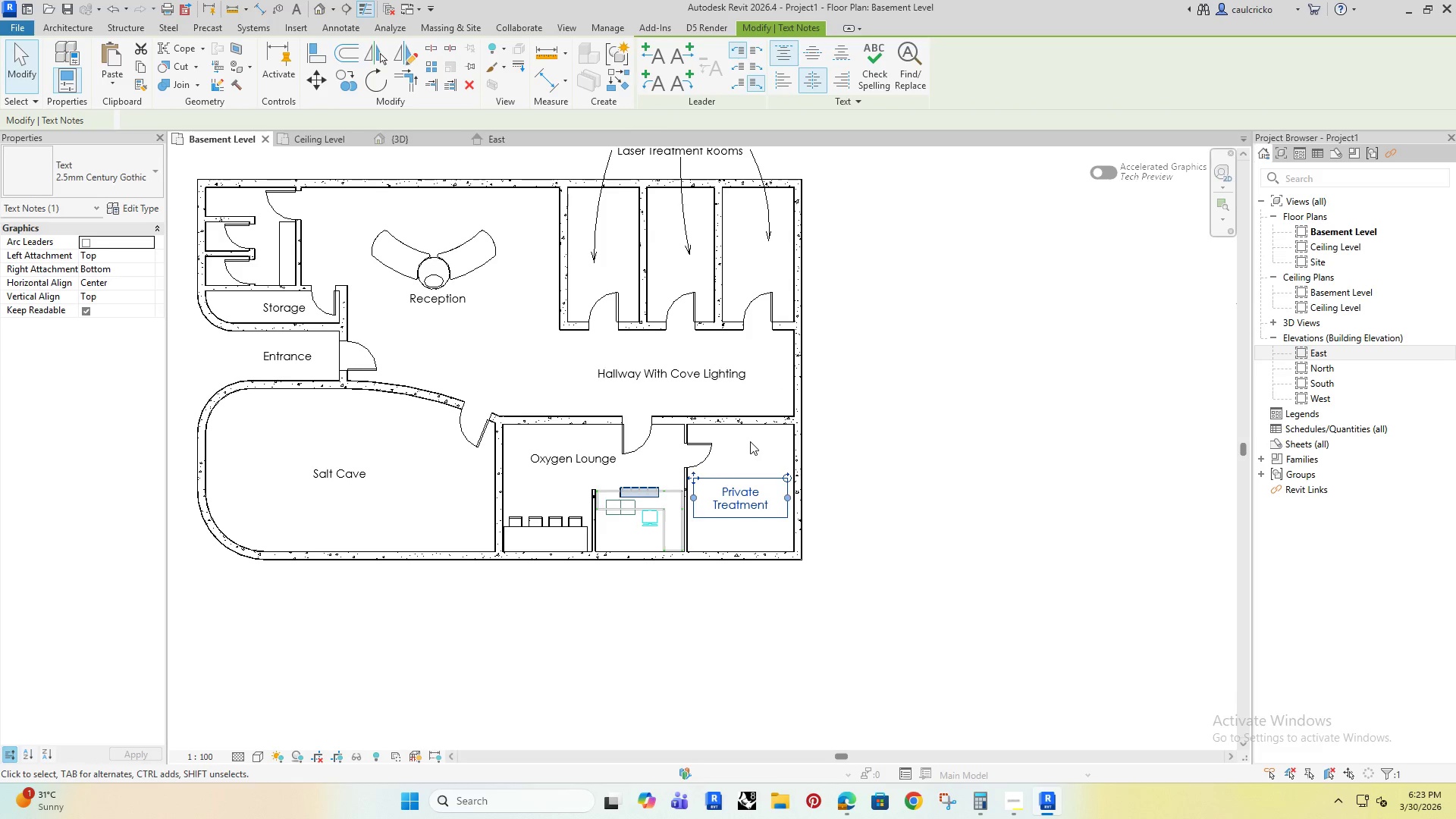 
key(ArrowUp)
 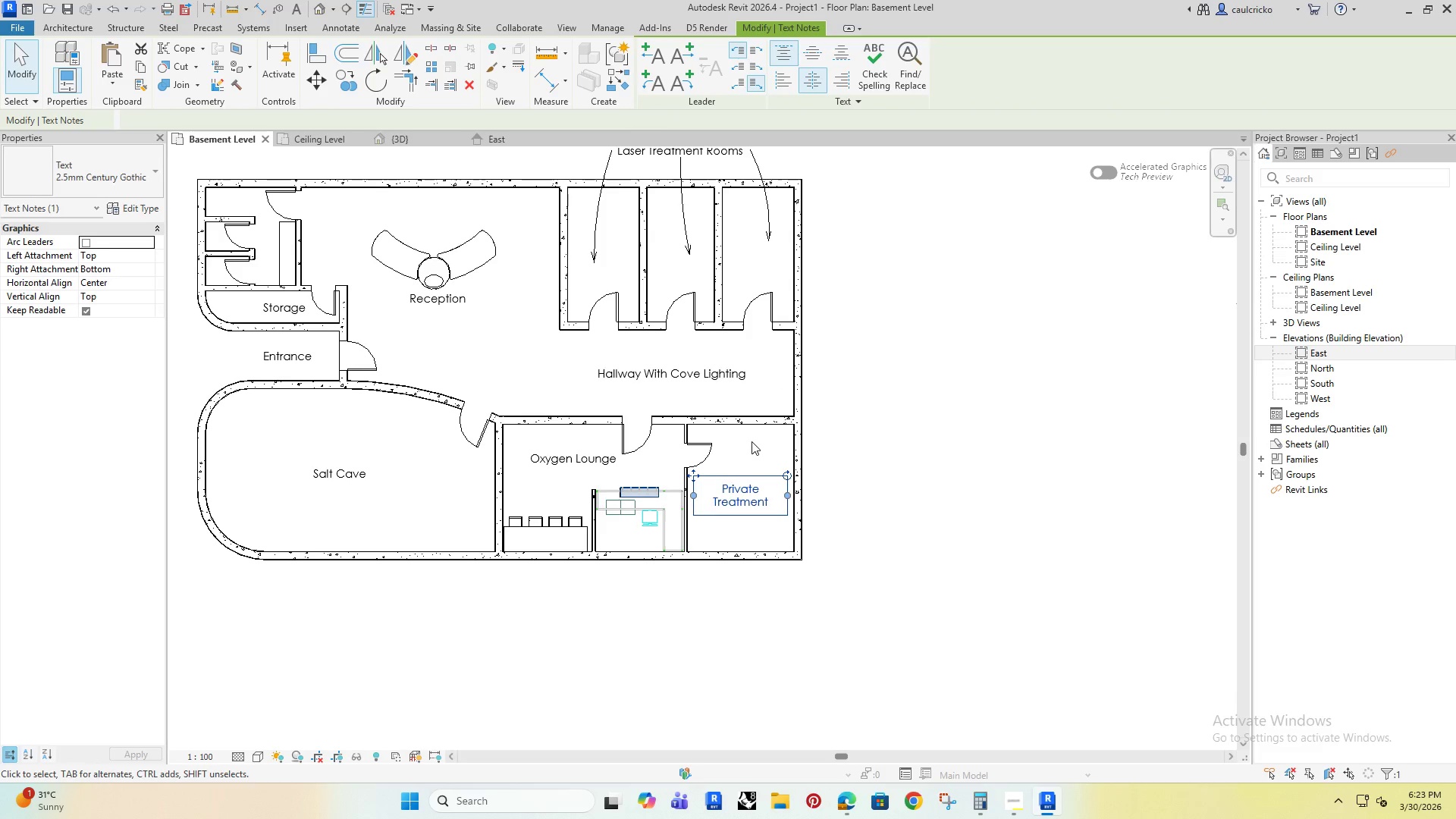 
key(ArrowUp)
 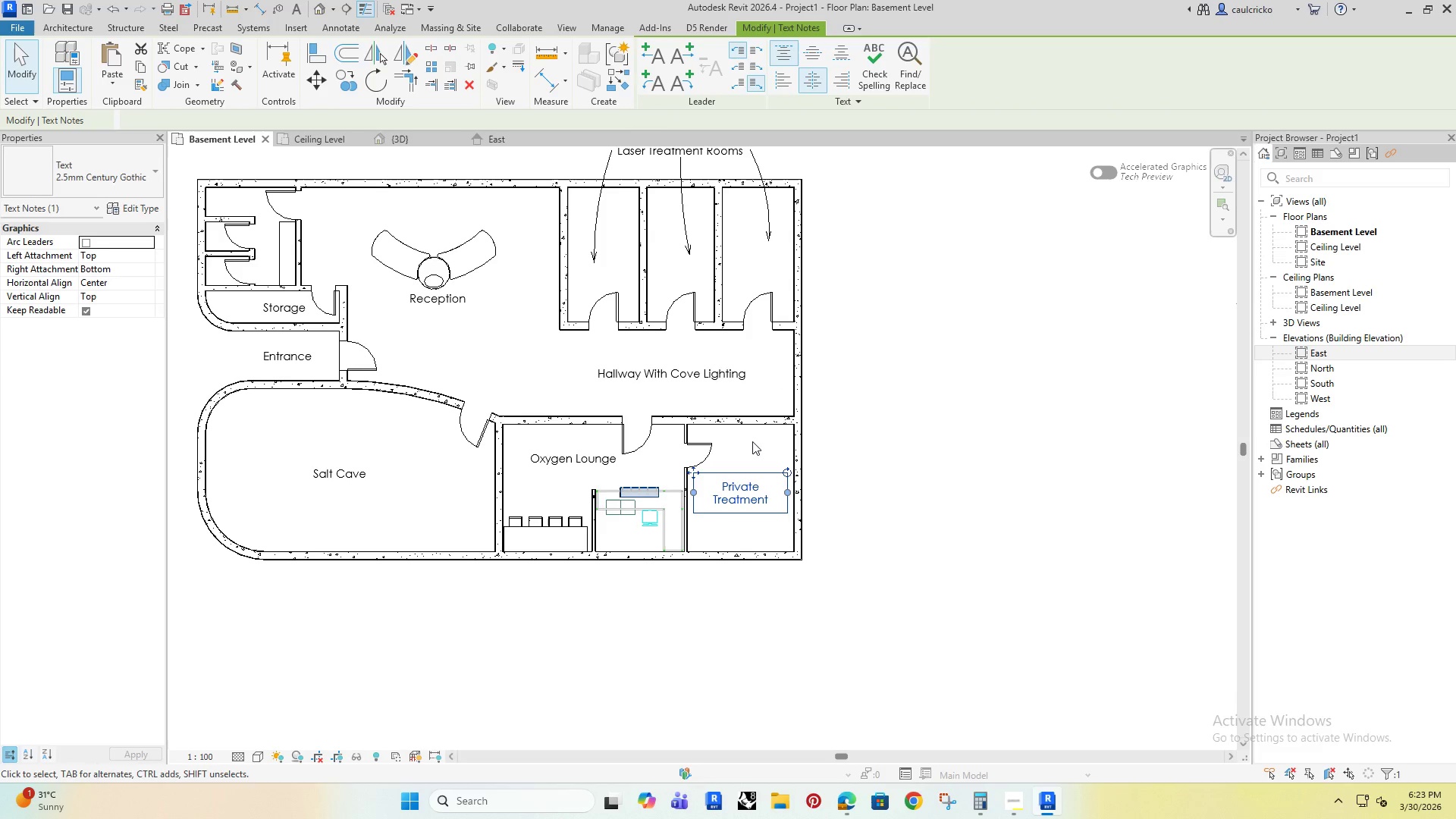 
key(ArrowUp)
 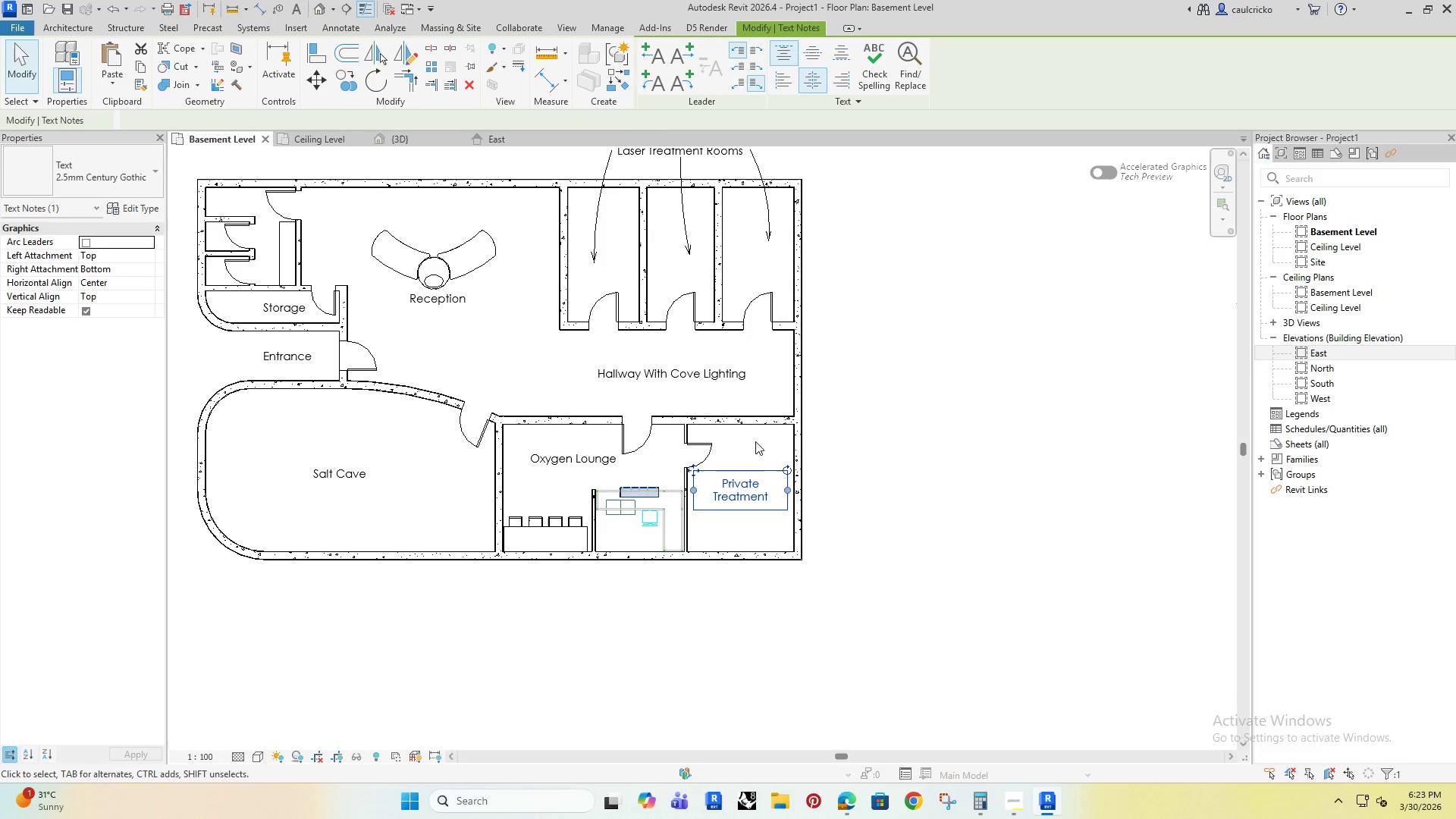 
key(ArrowUp)
 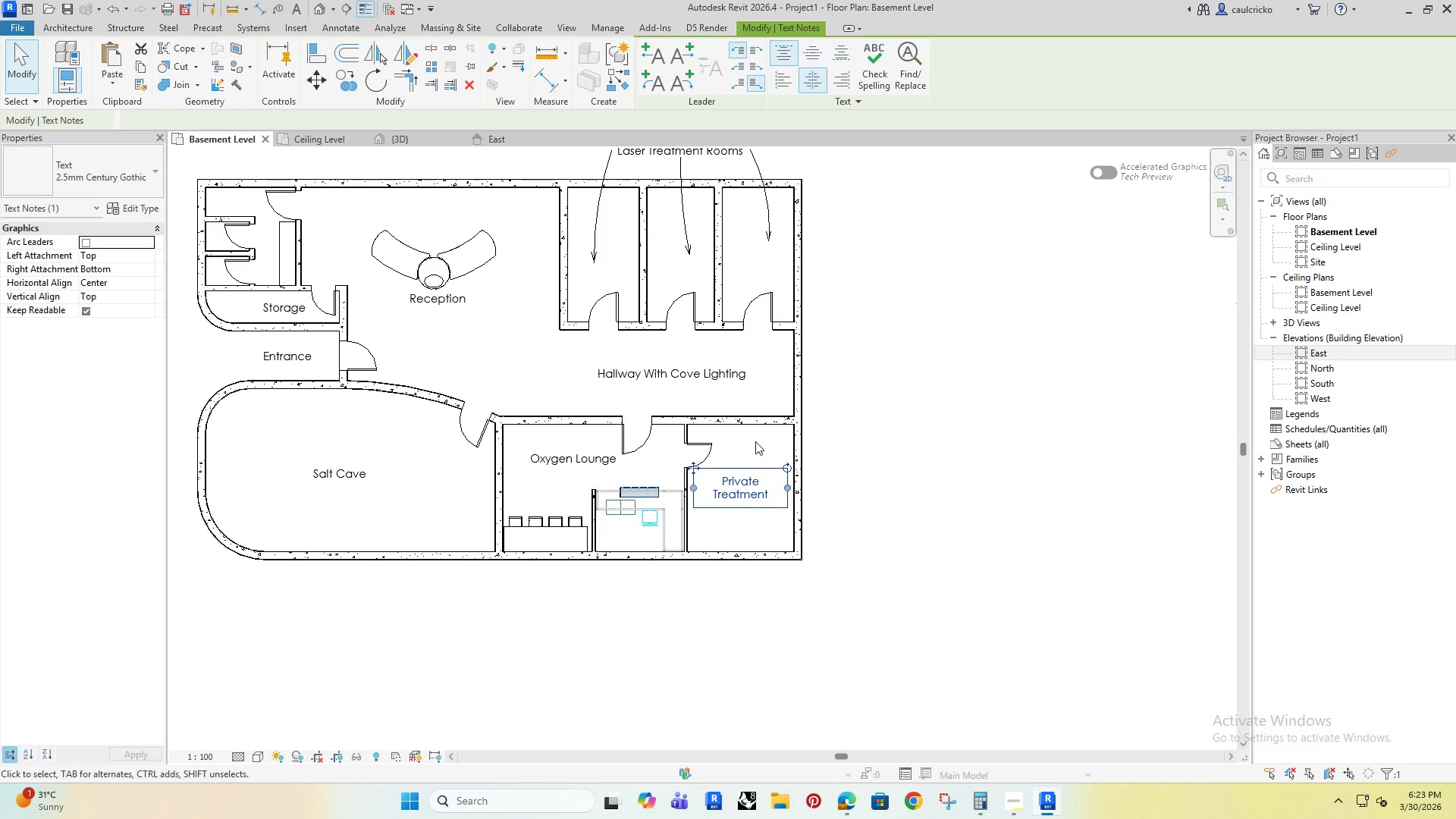 
key(ArrowUp)
 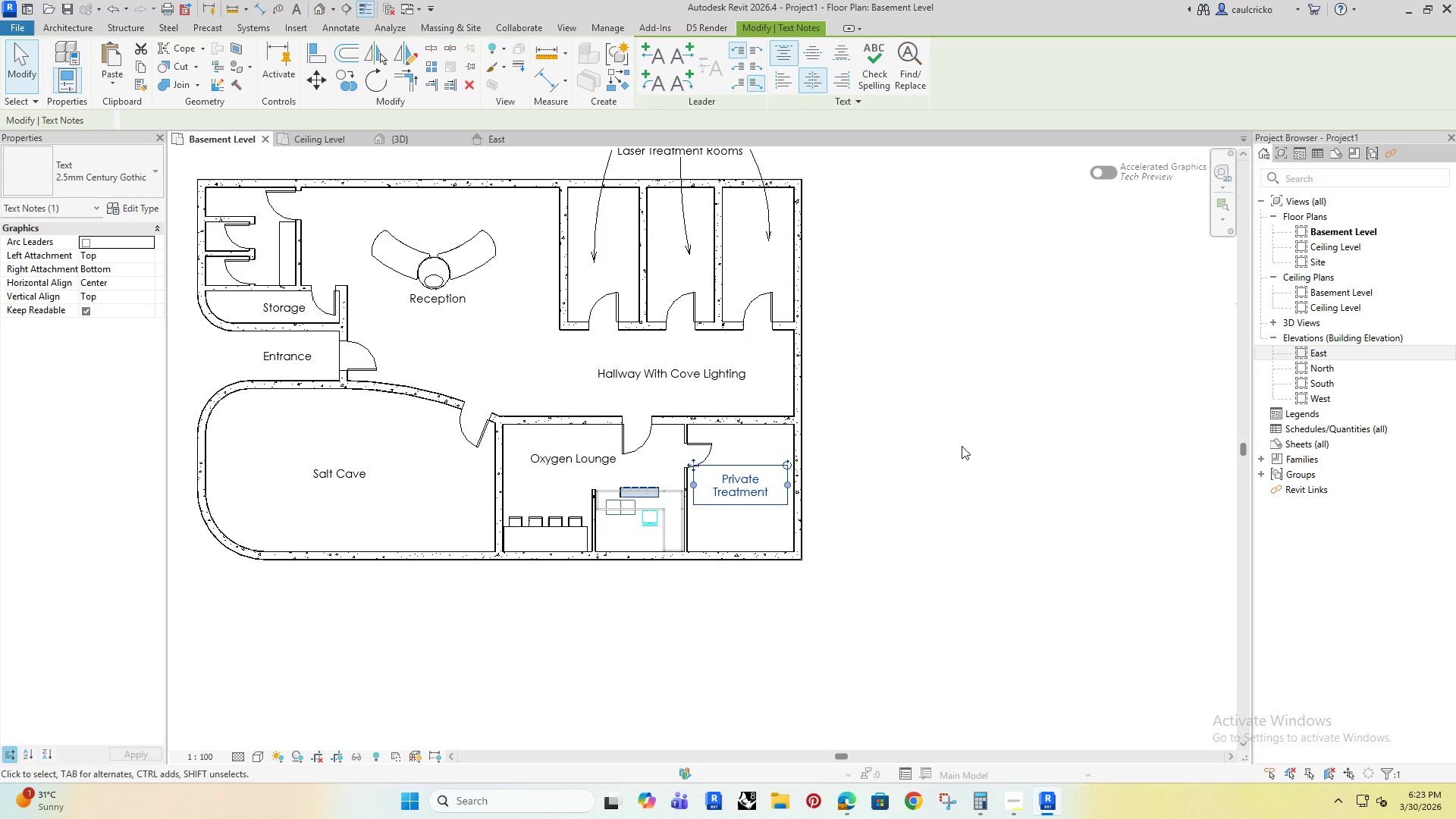 
left_click([962, 445])
 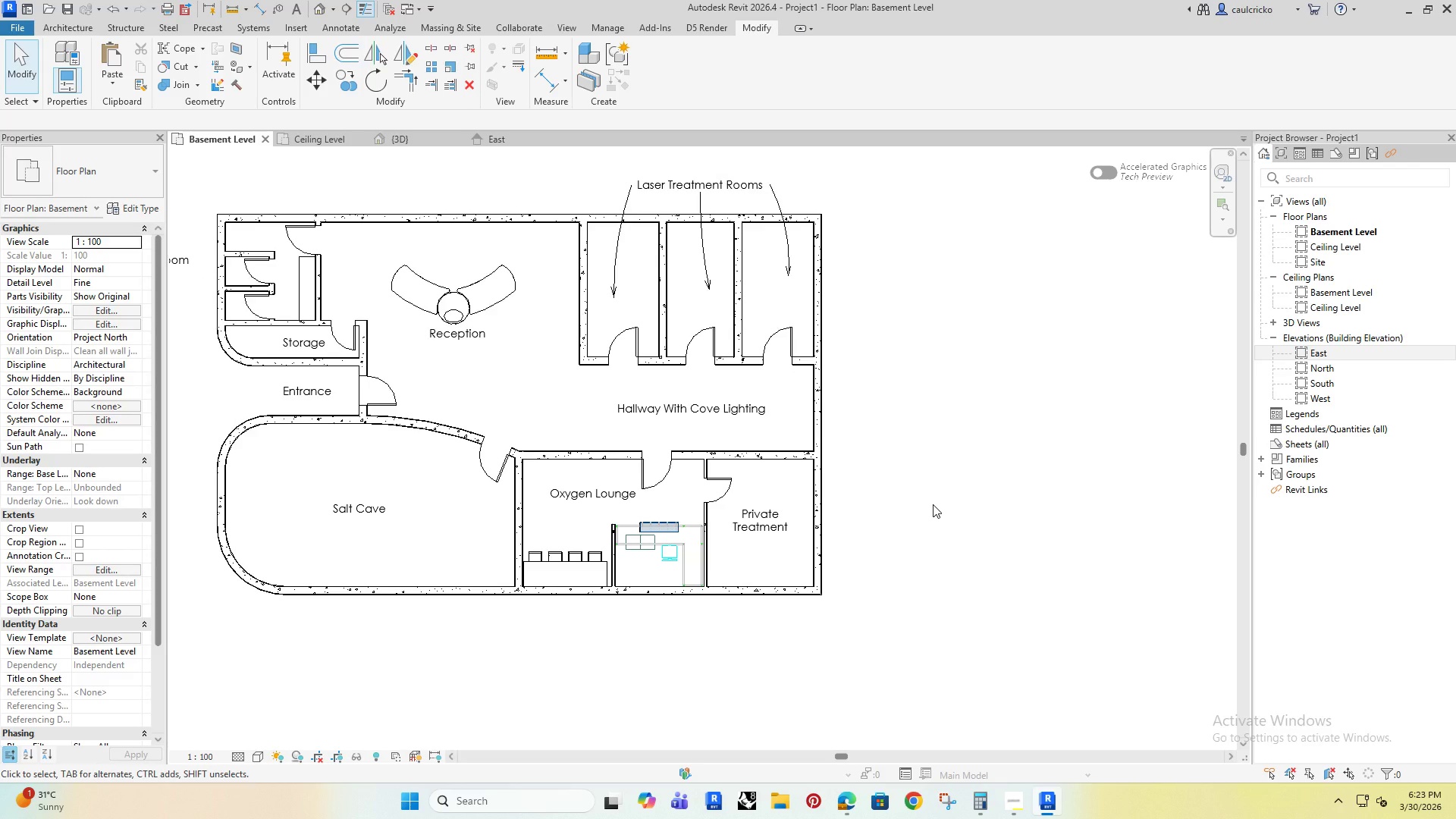 
key(Numpad0)
 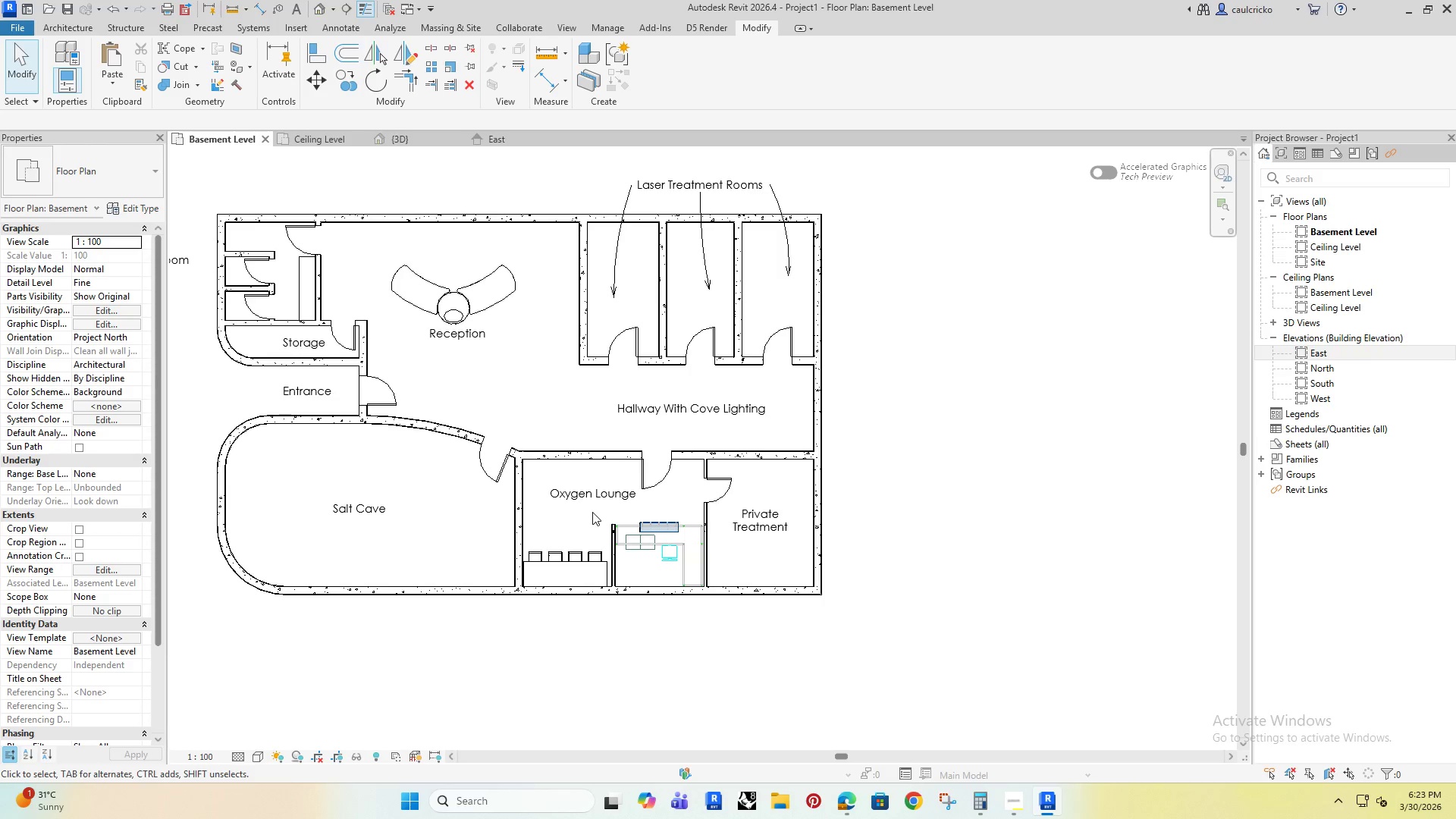 
left_click([597, 495])
 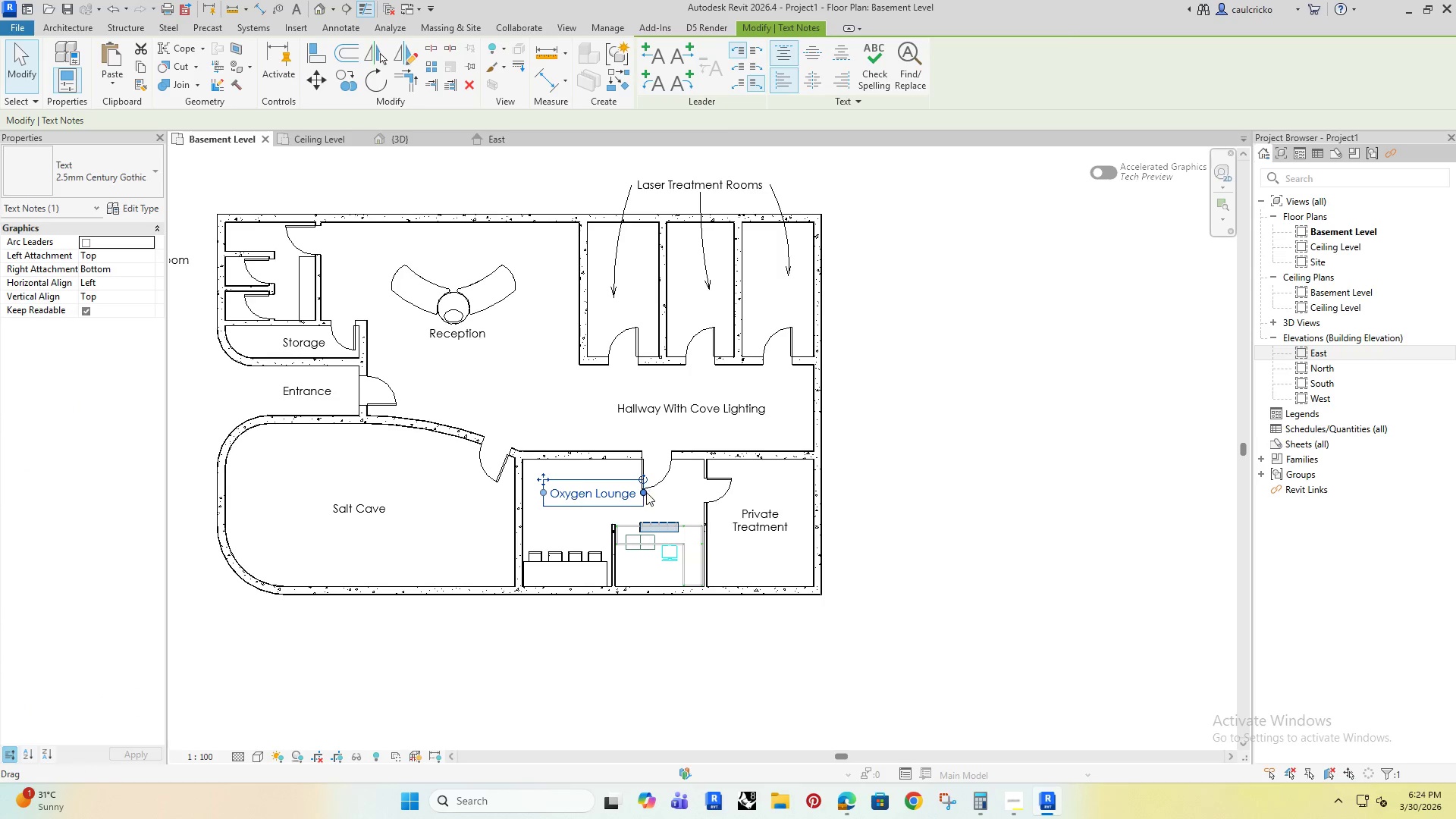 
left_click_drag(start_coordinate=[646, 492], to_coordinate=[624, 509])
 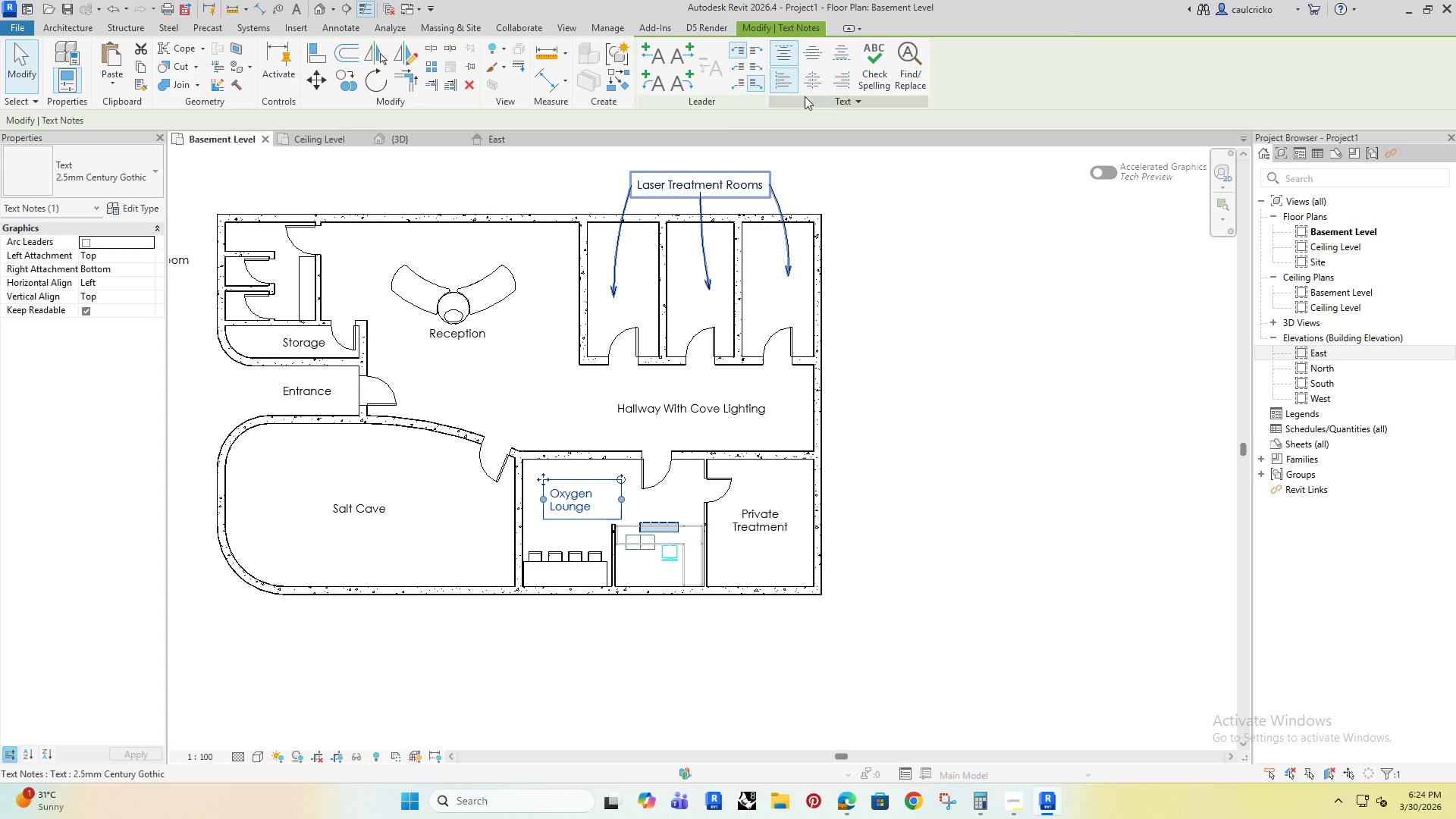 
left_click([811, 86])
 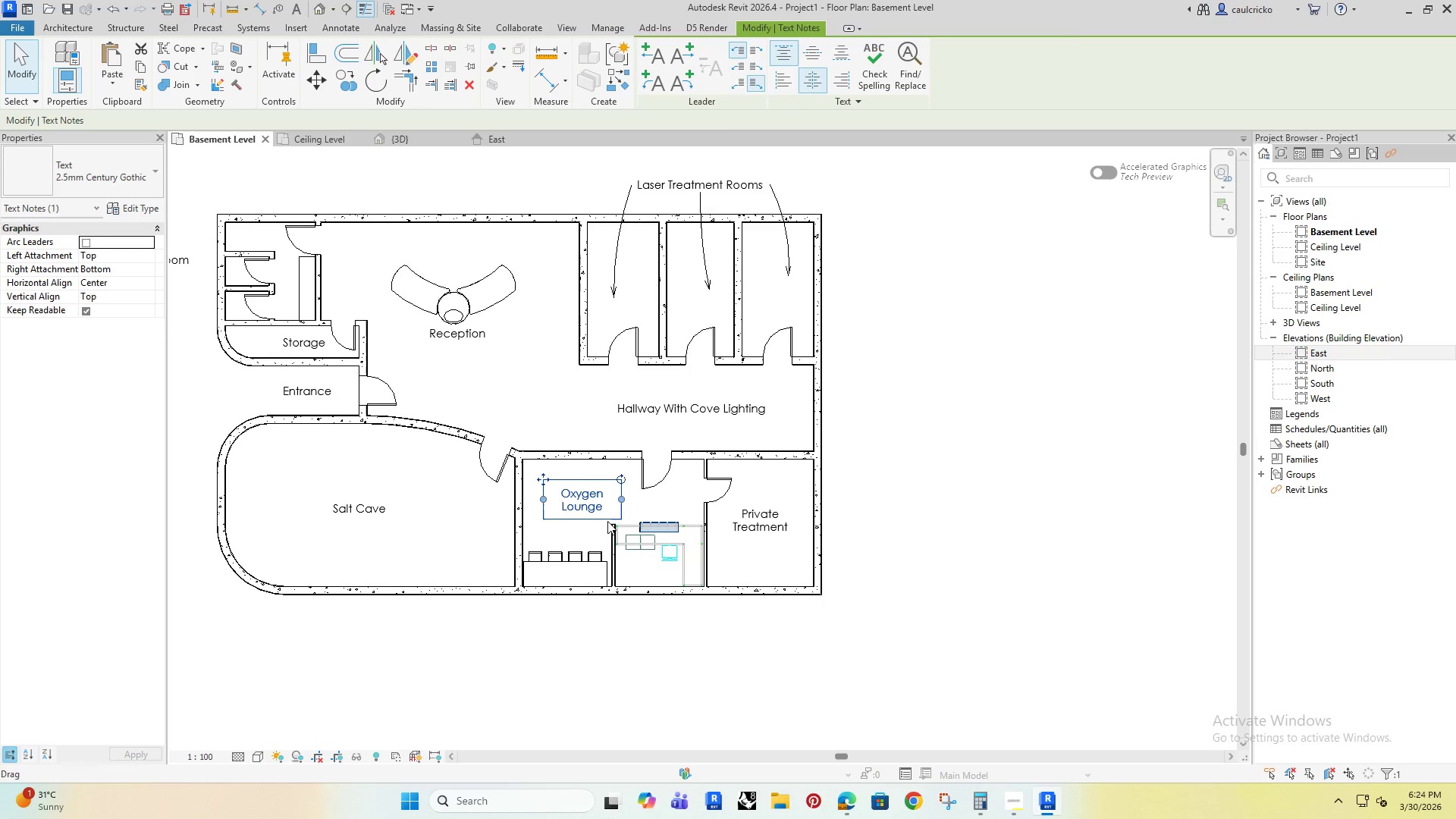 
key(ArrowLeft)
 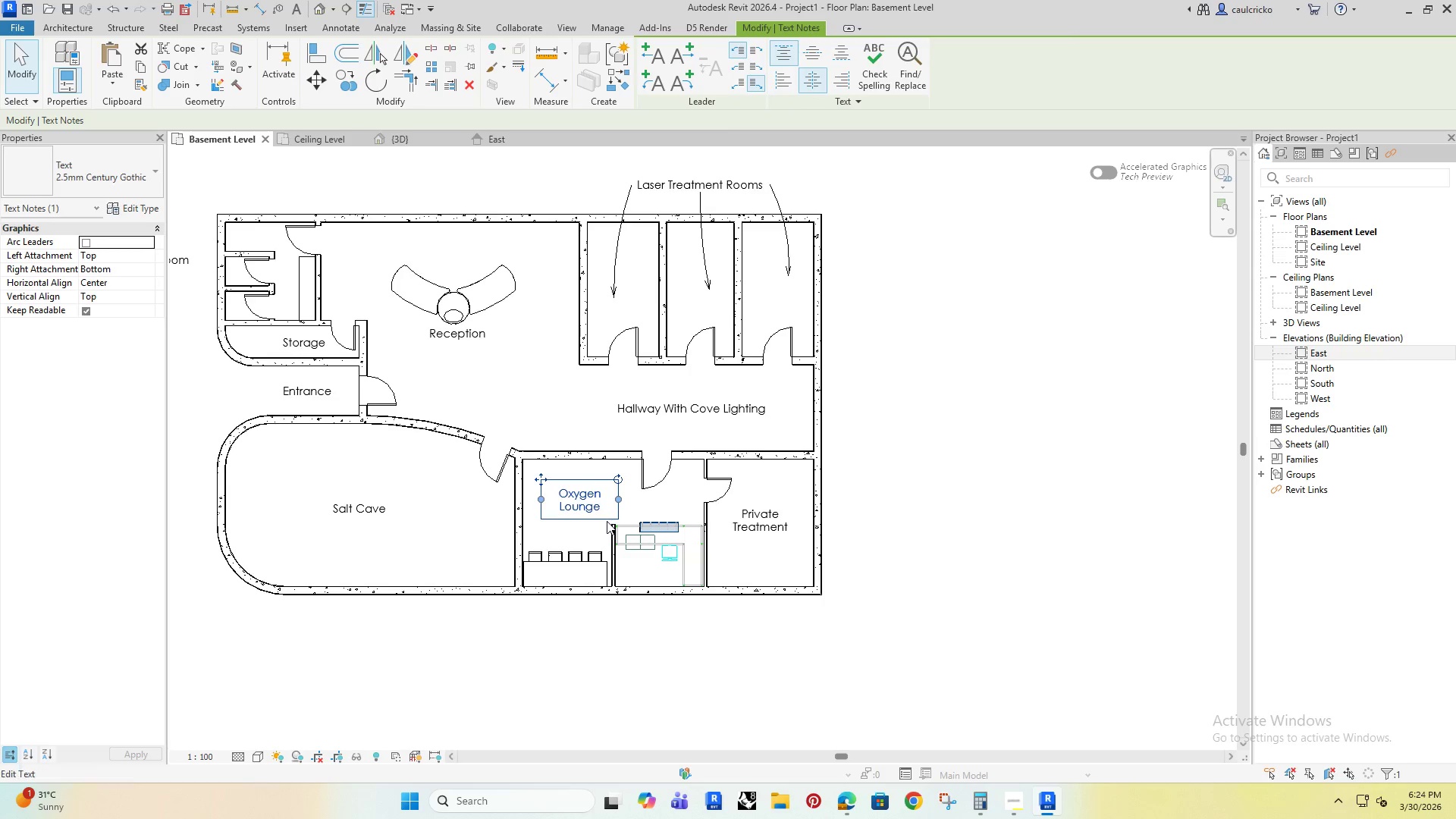 
key(ArrowUp)
 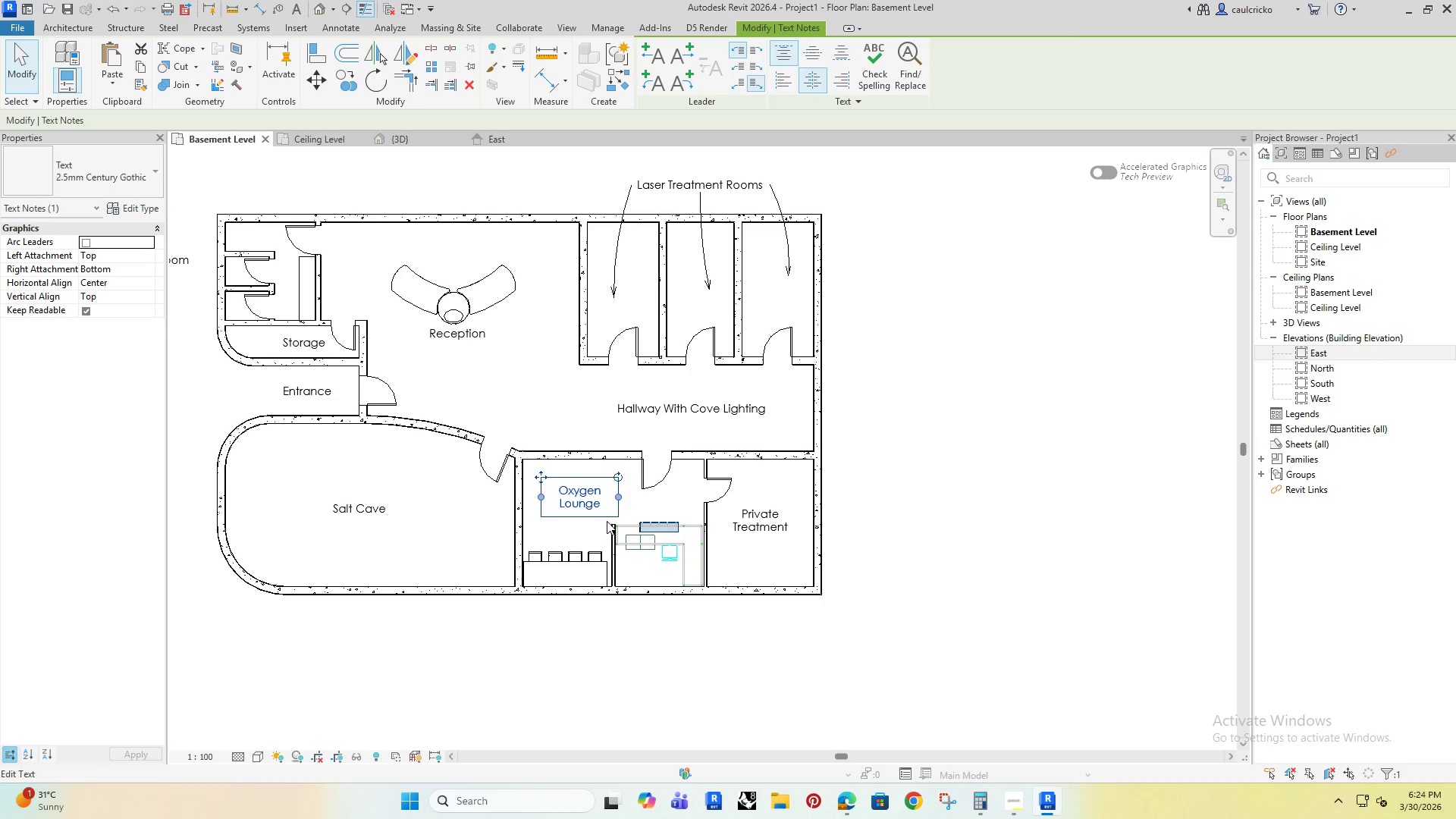 
key(ArrowUp)
 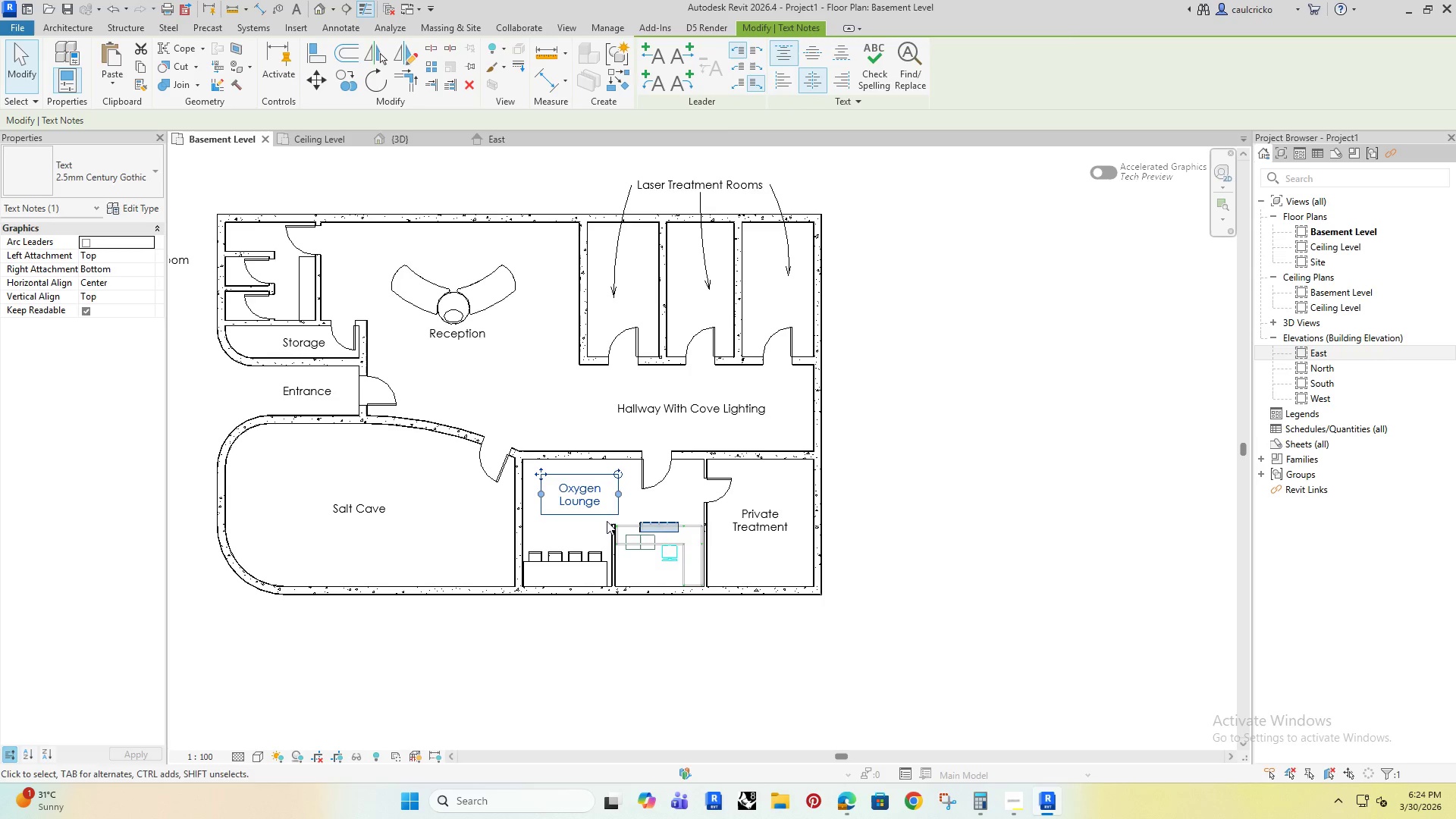 
key(ArrowRight)
 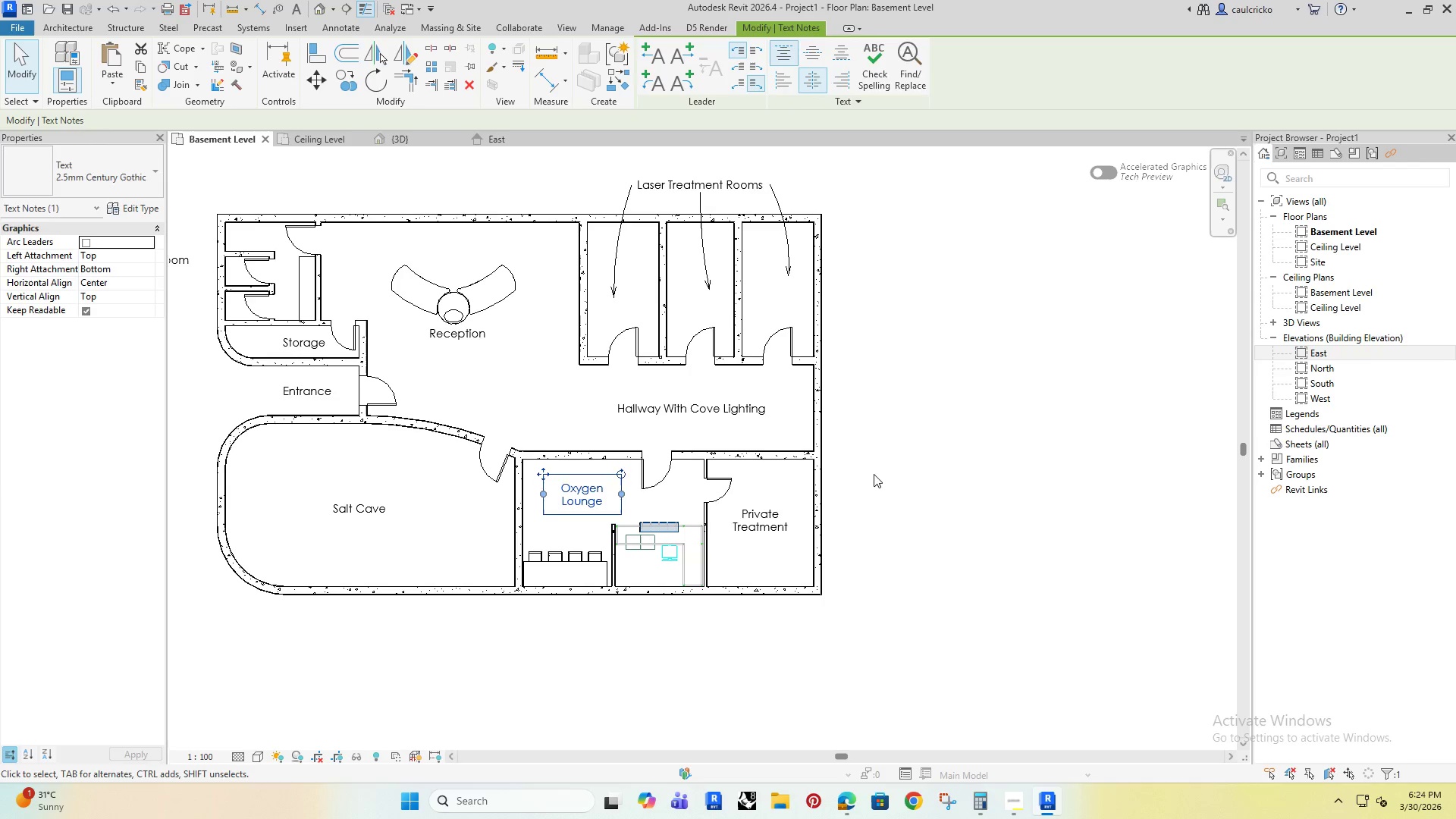 
left_click([878, 470])
 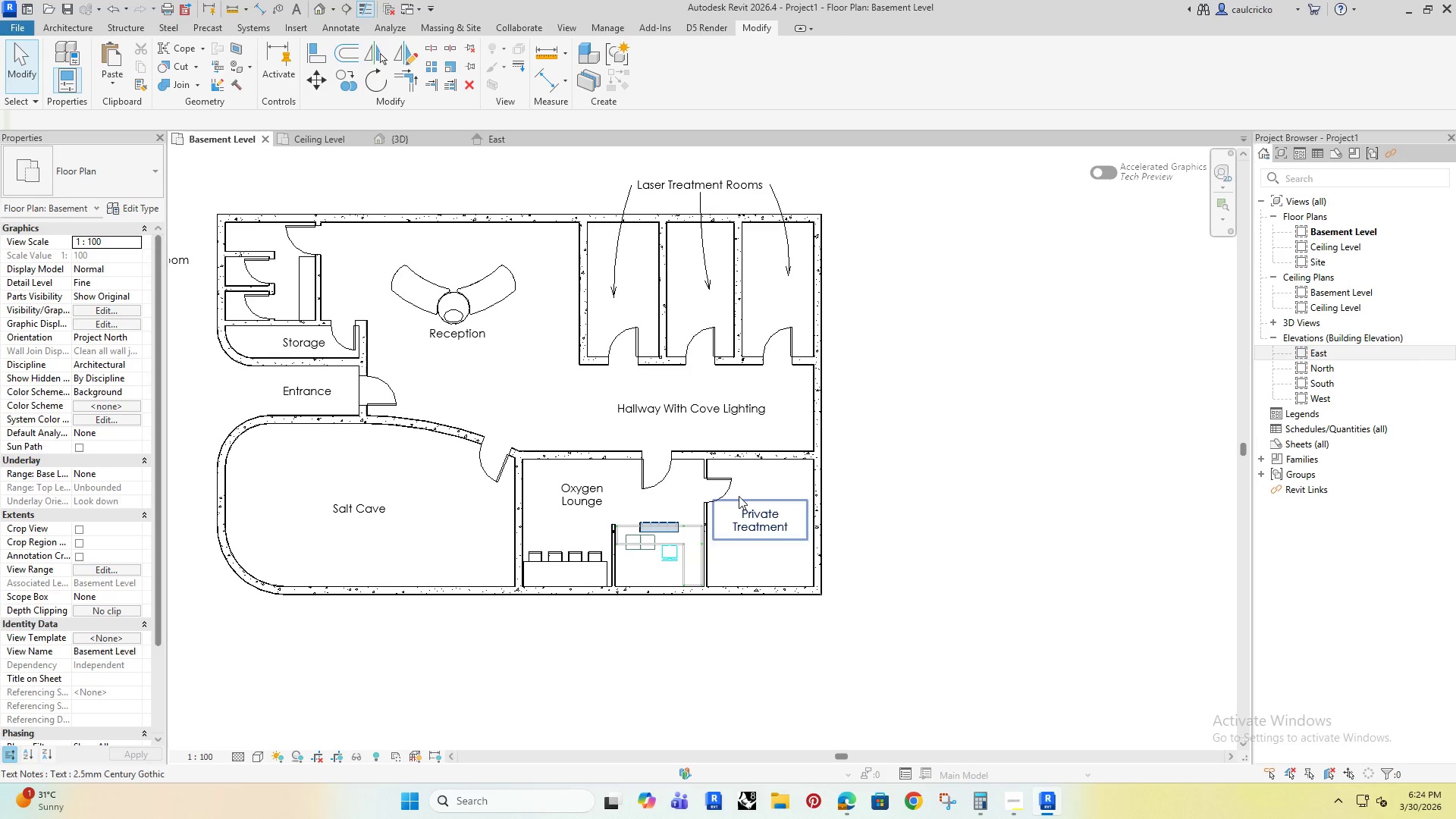 
left_click([721, 487])
 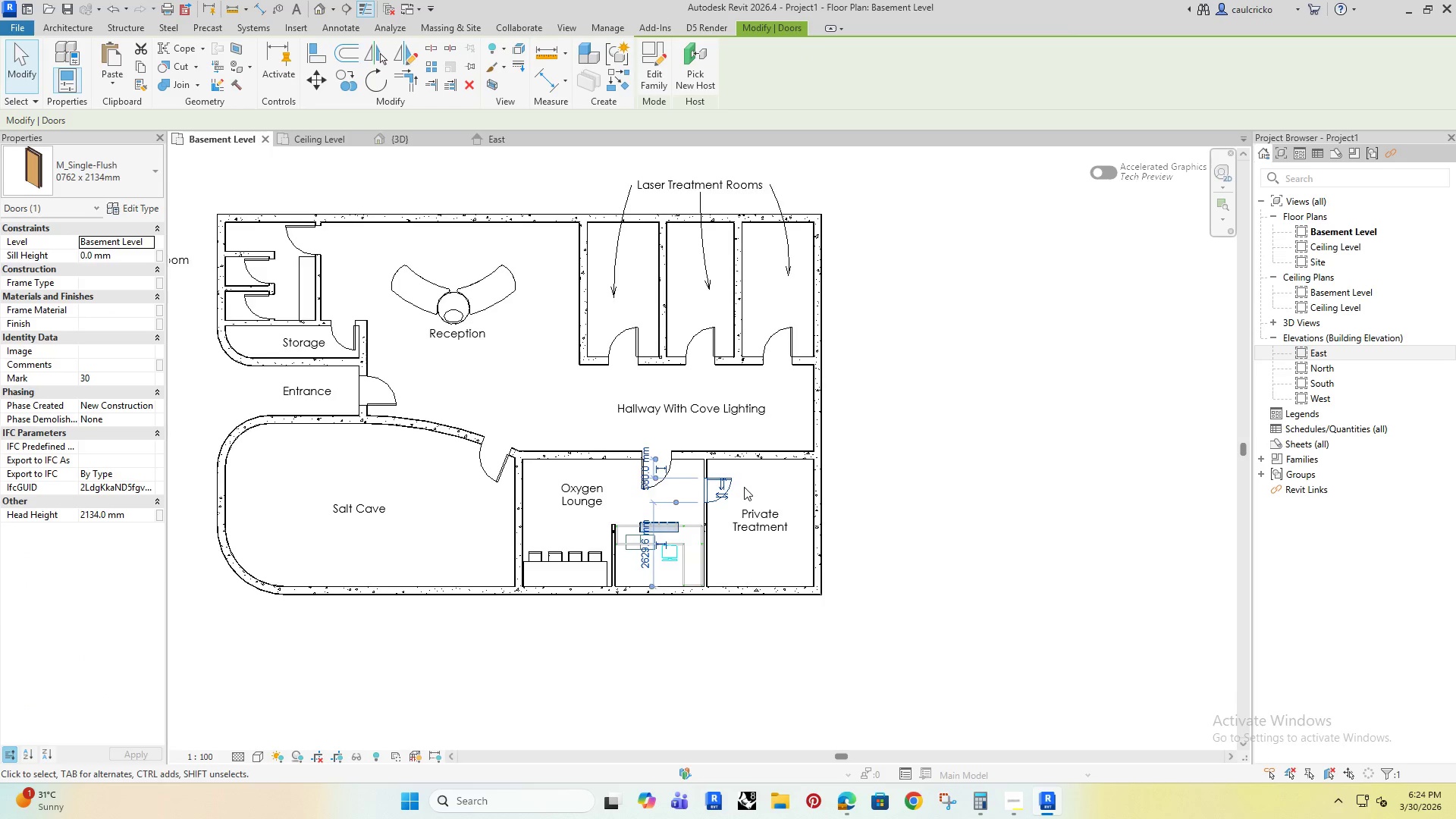 
left_click([551, 445])
 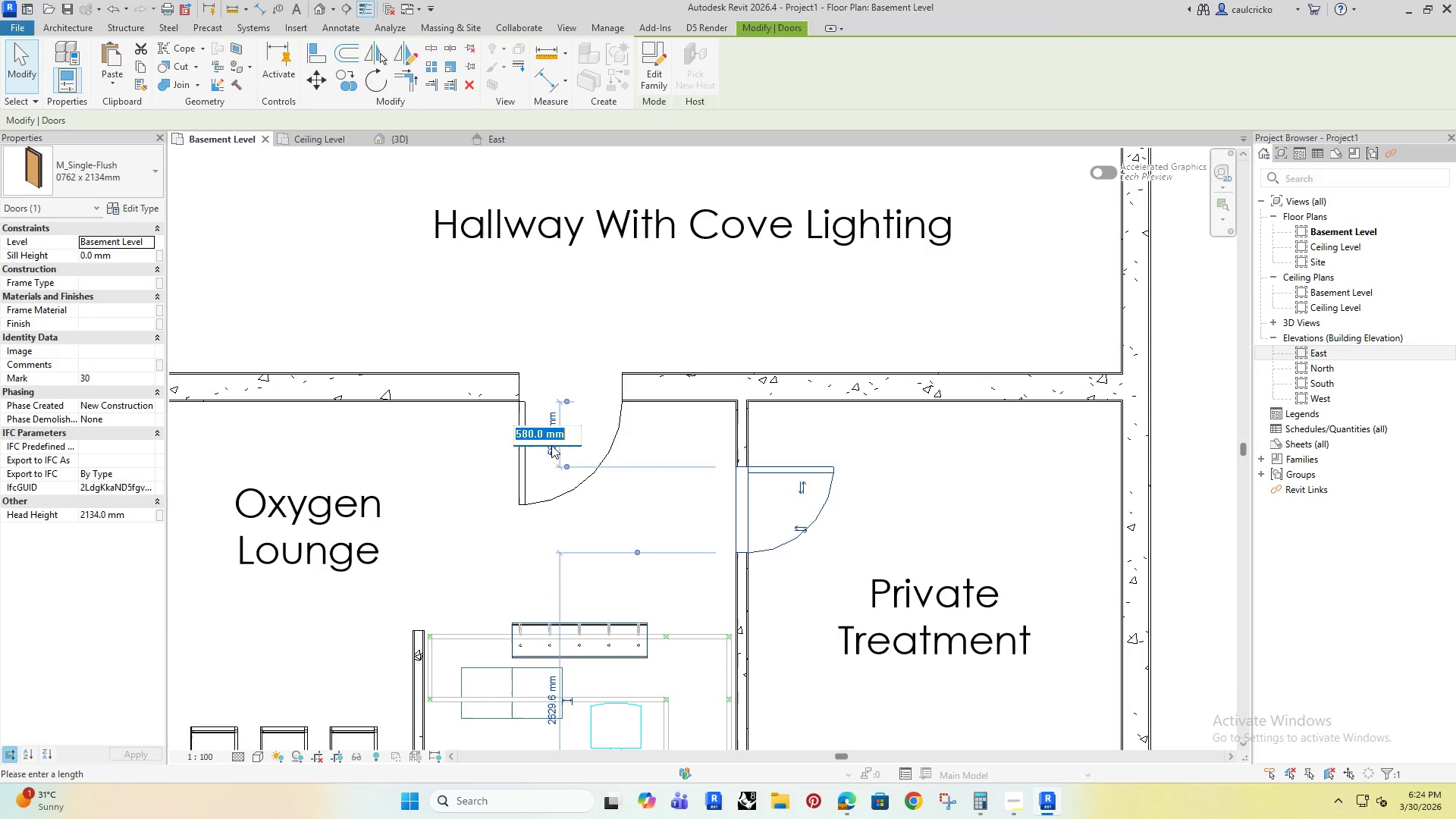 
type(100)
 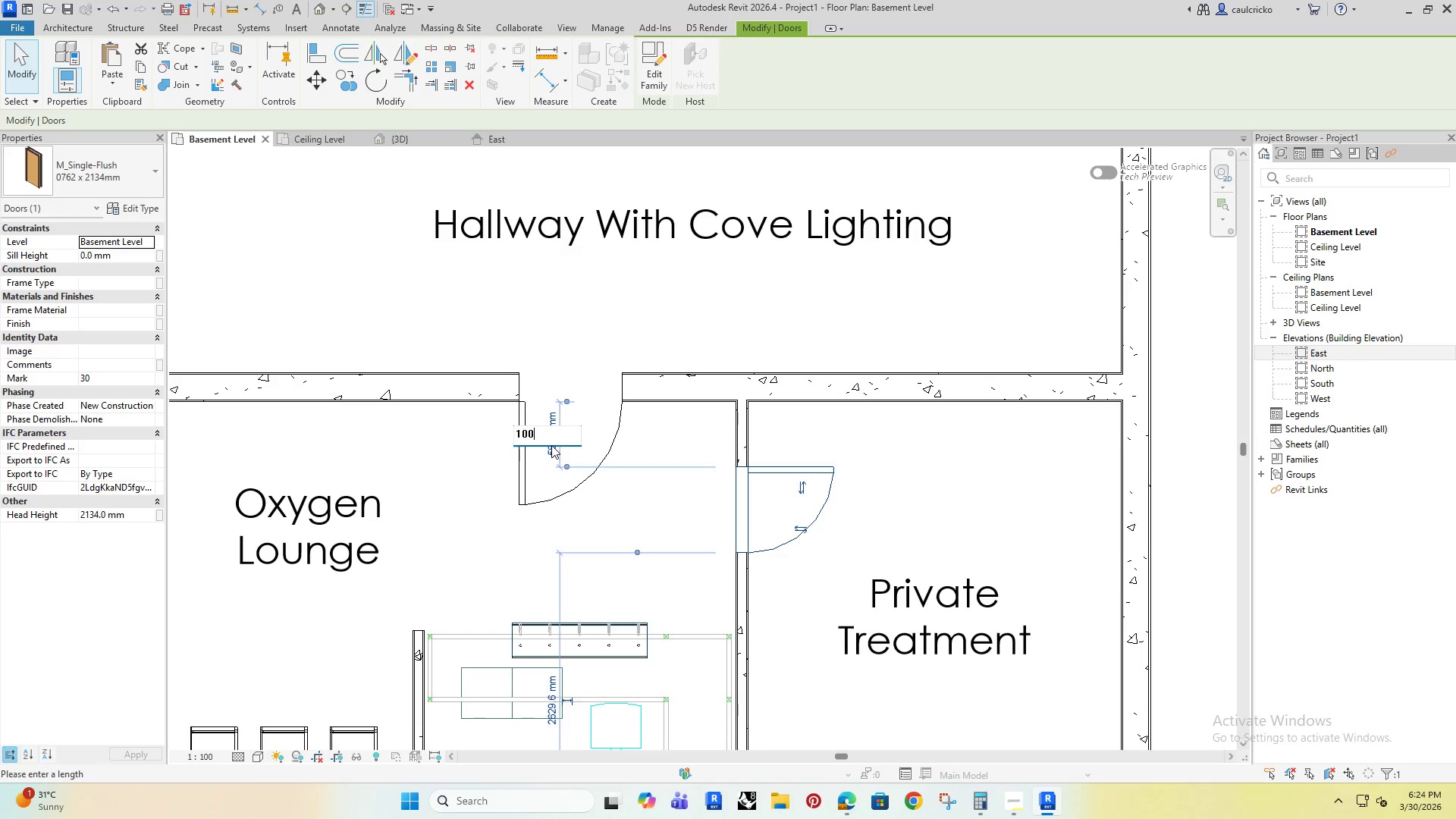 
key(Enter)
 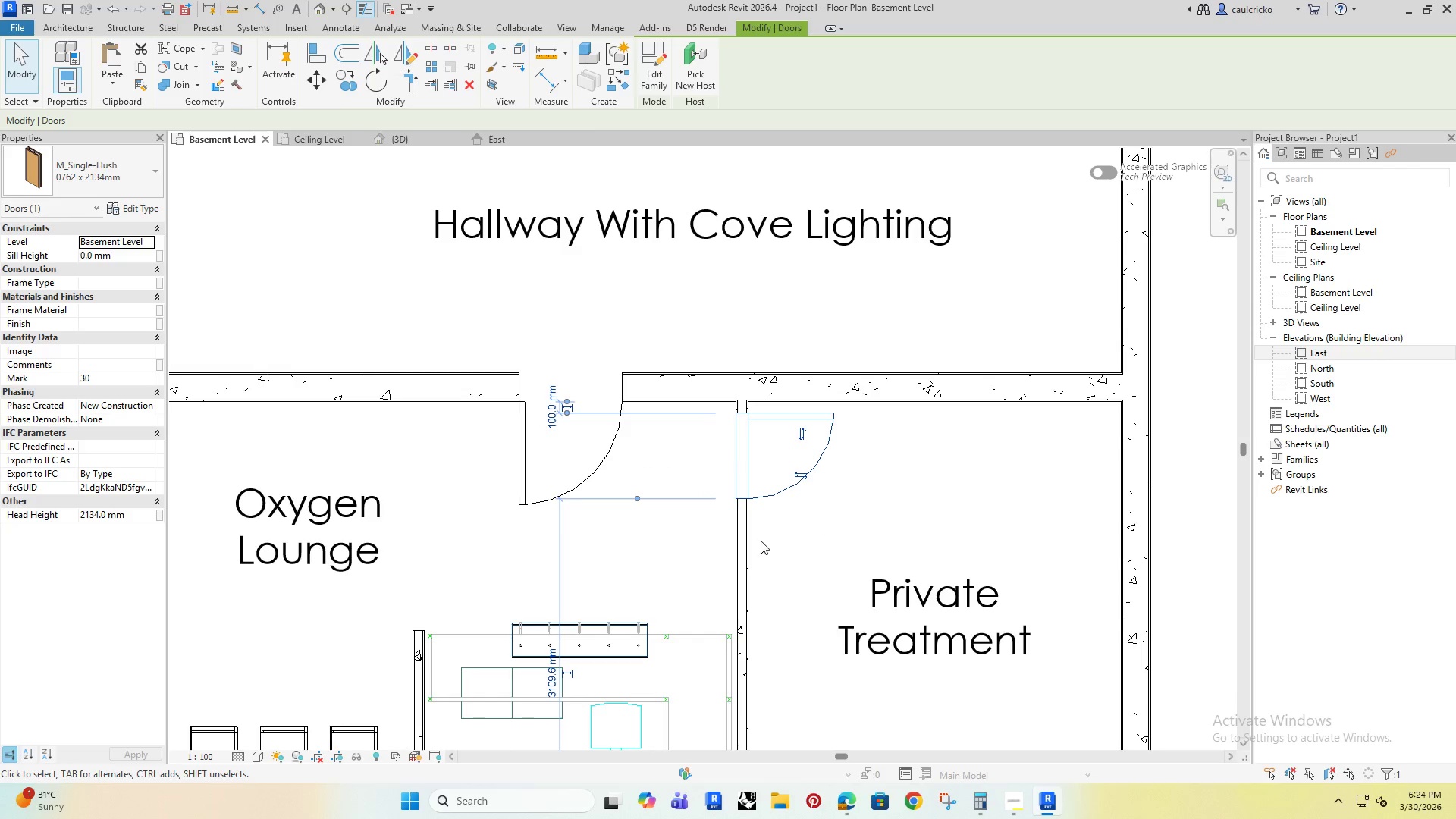 
scroll: coordinate [566, 472], scroll_direction: up, amount: 9.0
 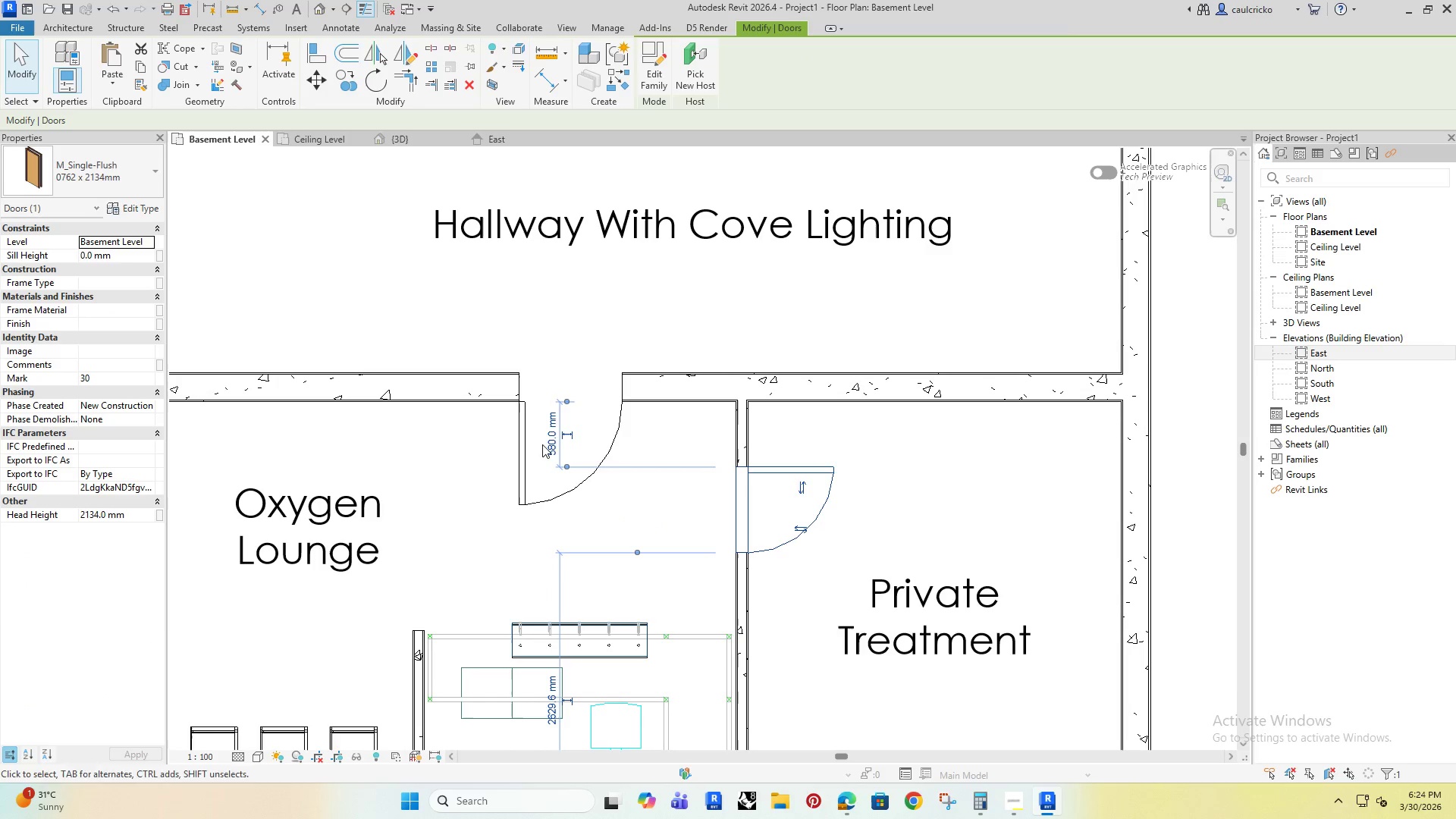 
left_click([956, 522])
 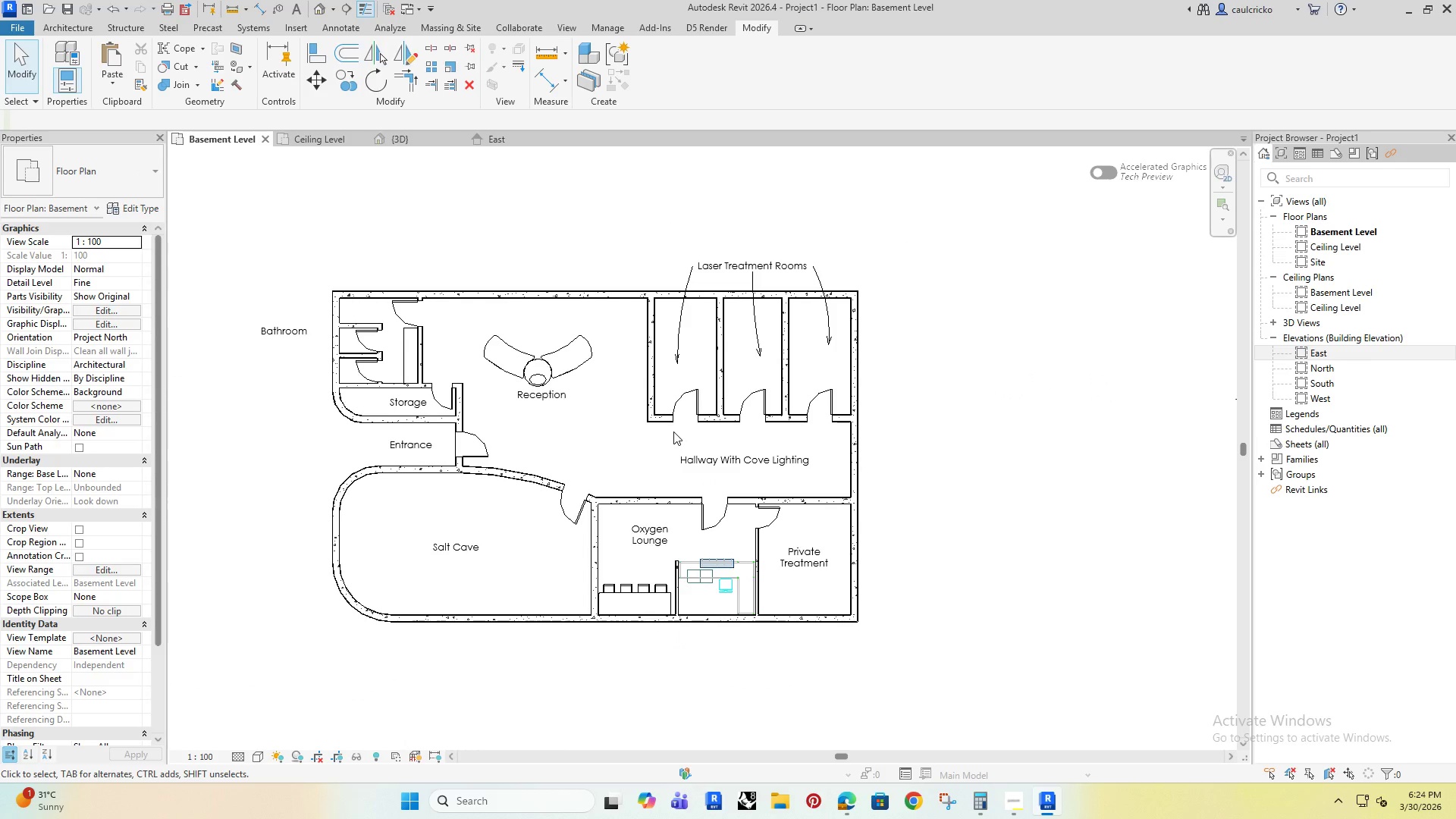 
scroll: coordinate [760, 537], scroll_direction: down, amount: 10.0
 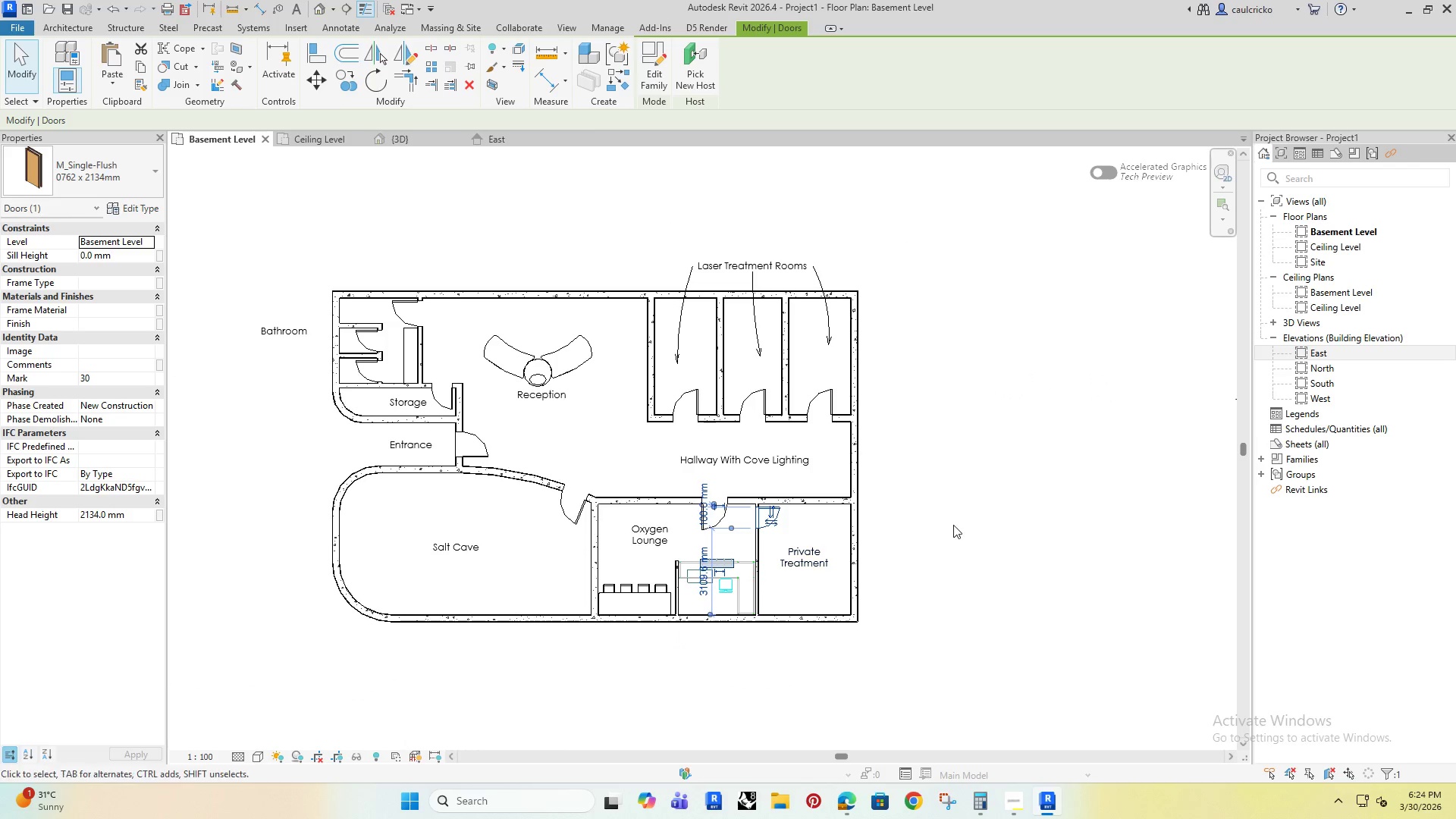 
left_click([664, 421])
 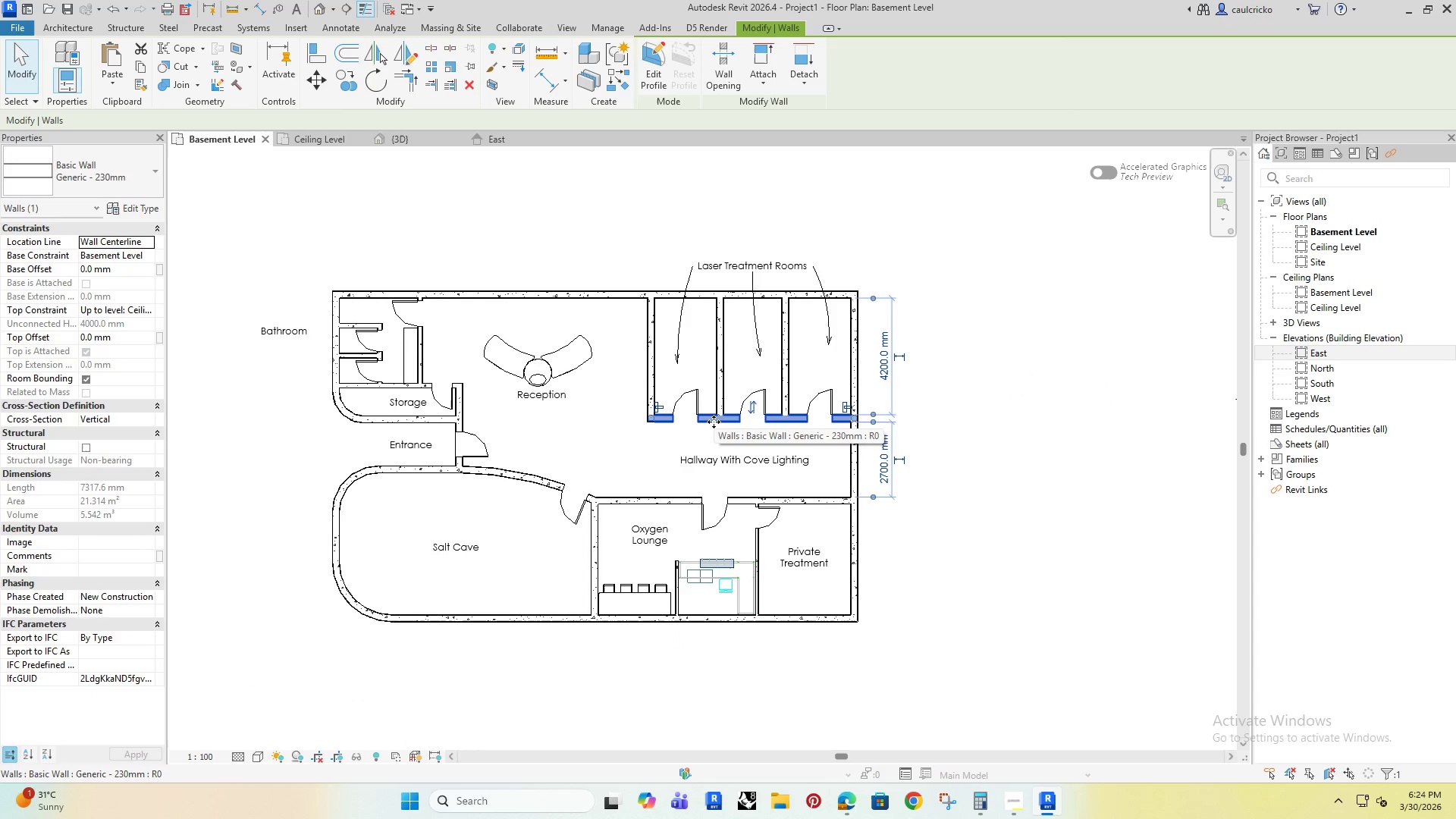 
key(ArrowUp)
 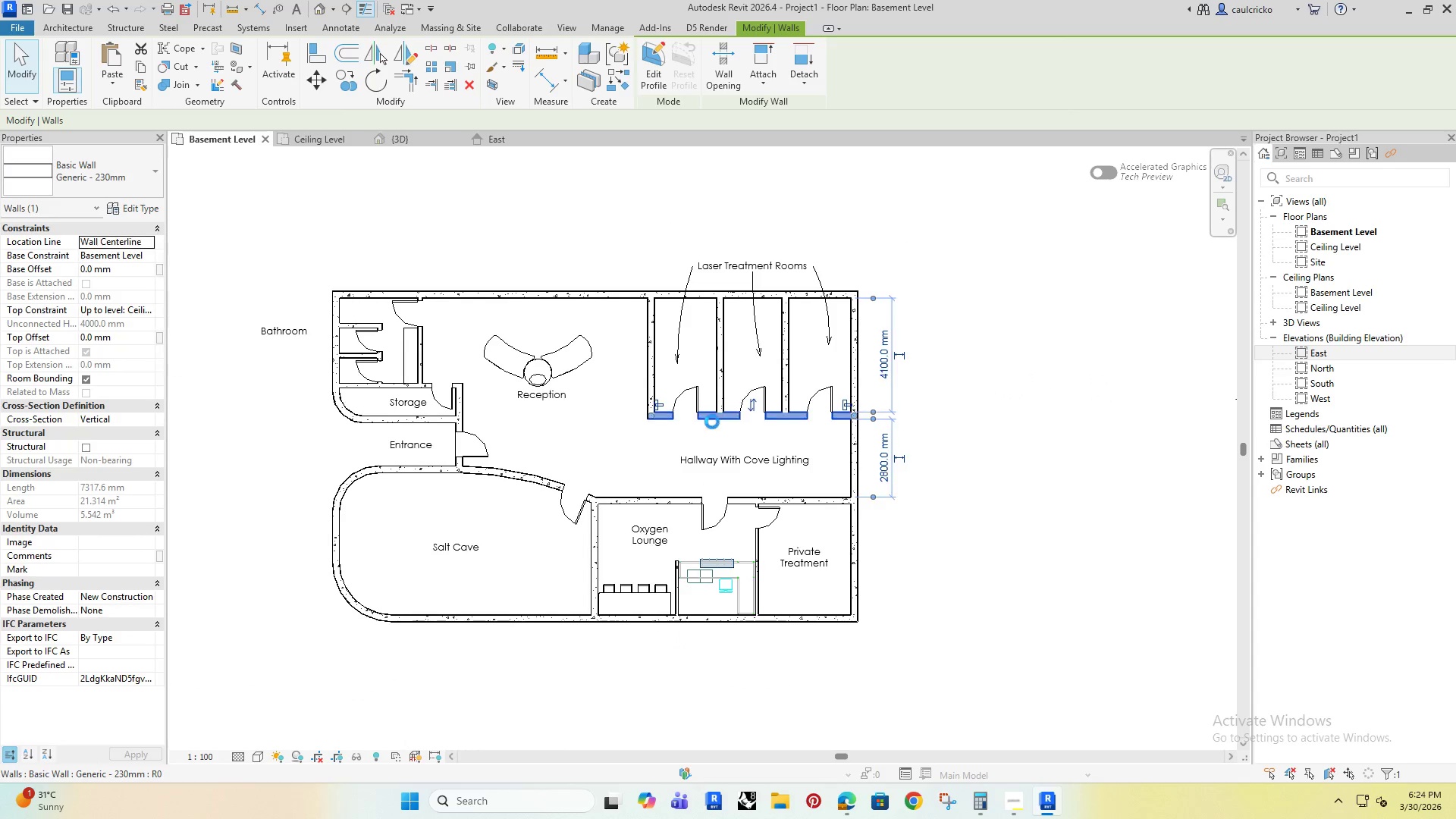 
key(ArrowUp)
 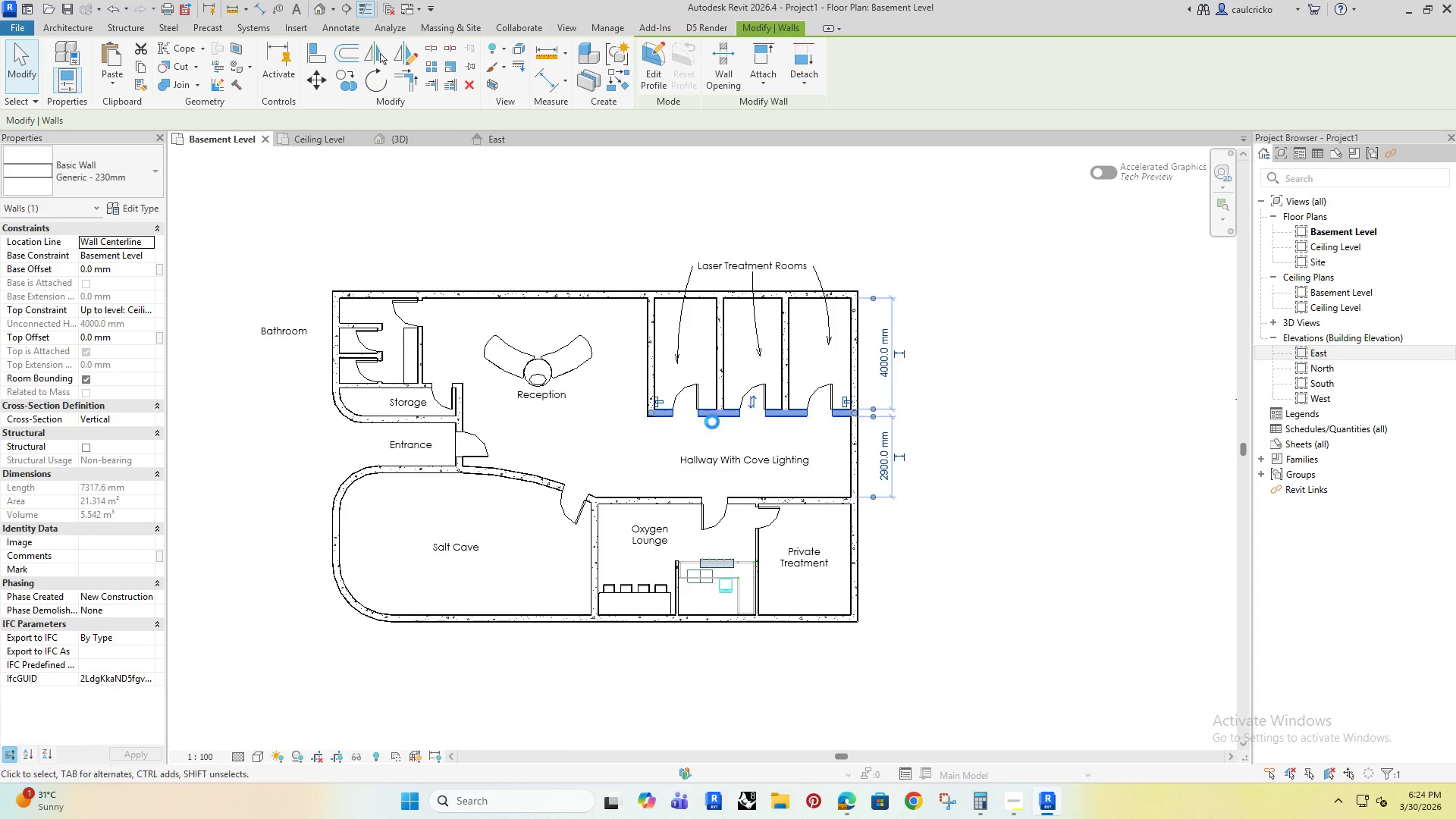 
key(ArrowUp)
 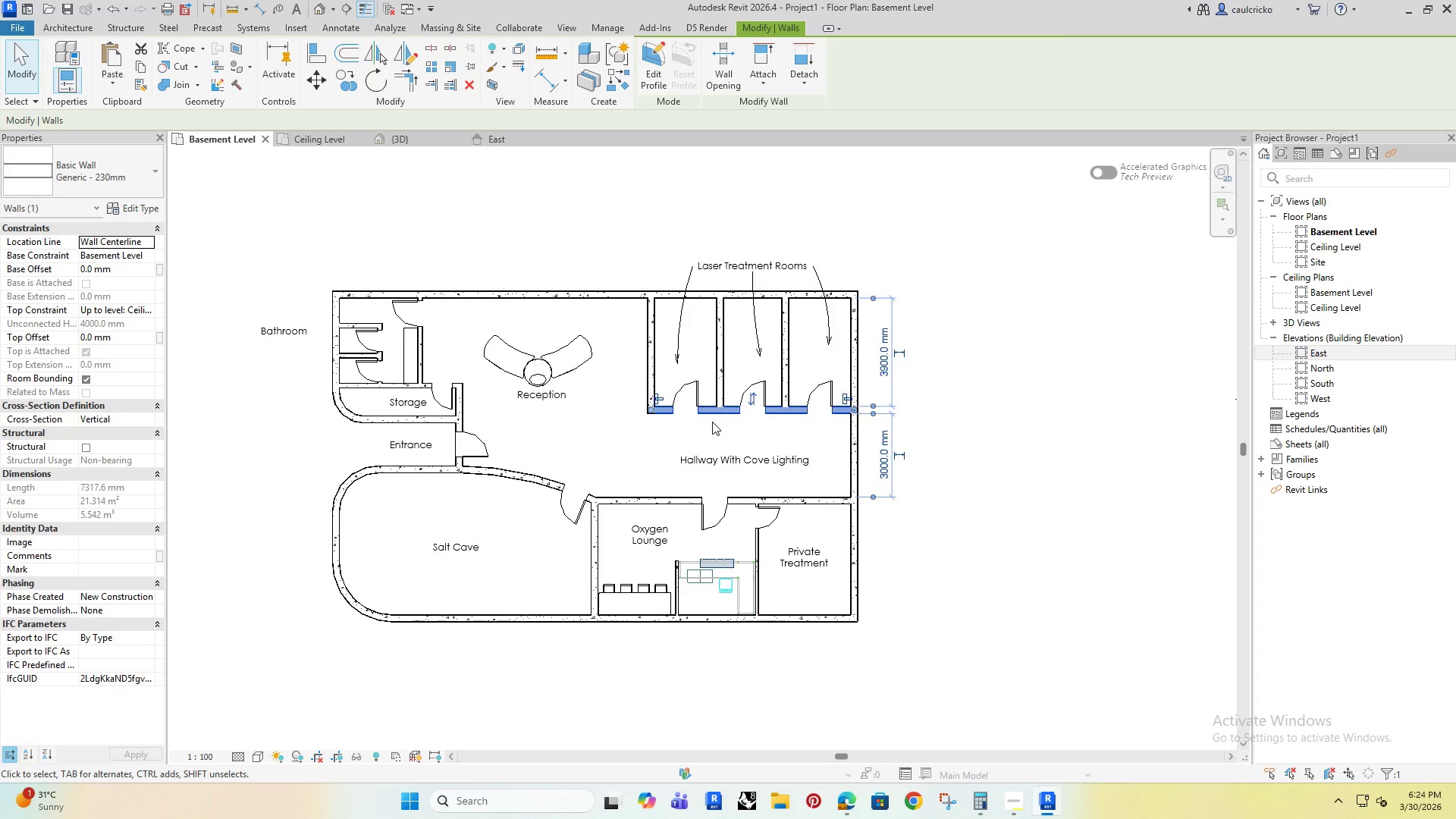 
key(ArrowUp)
 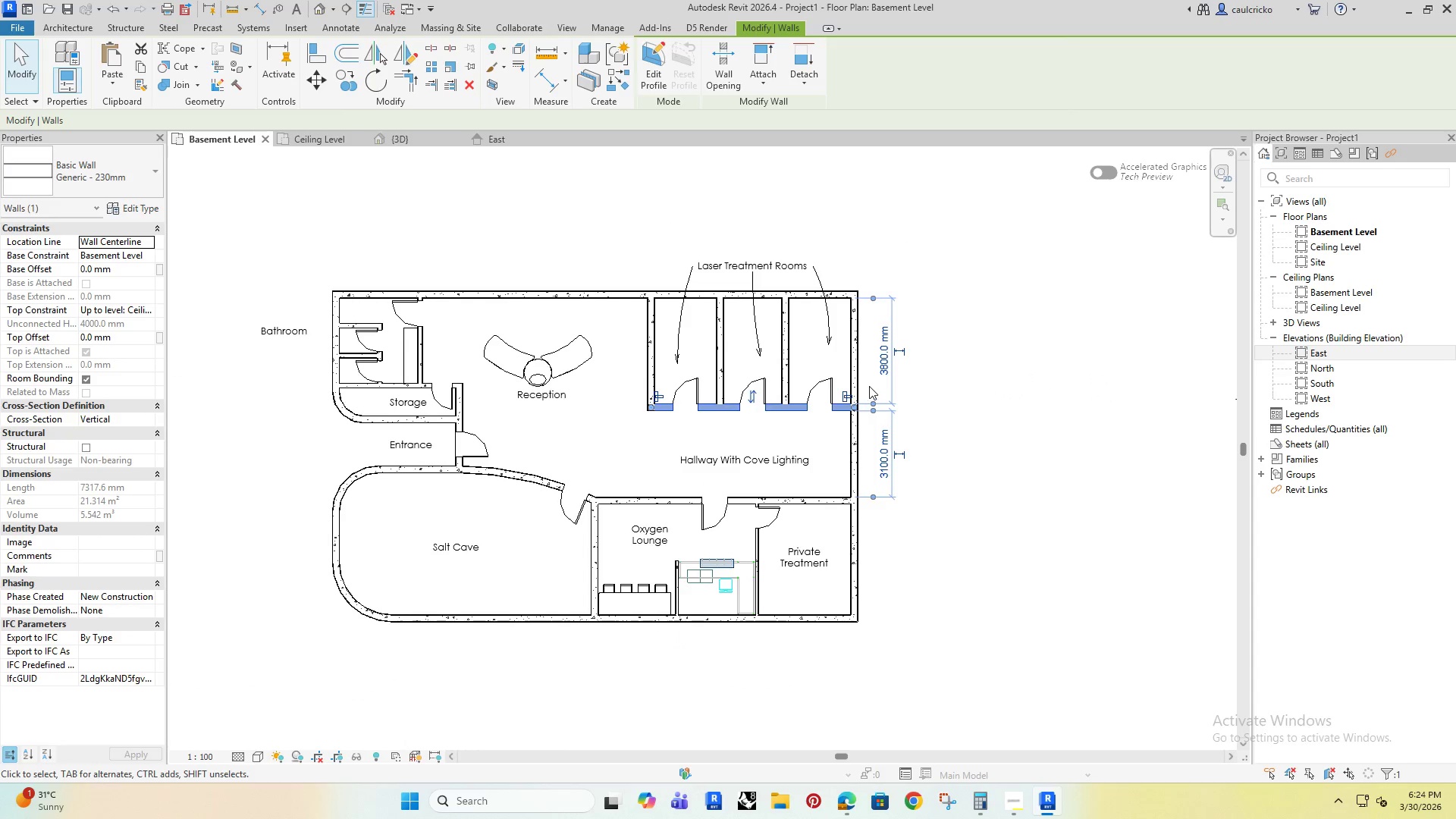 
left_click([1081, 532])
 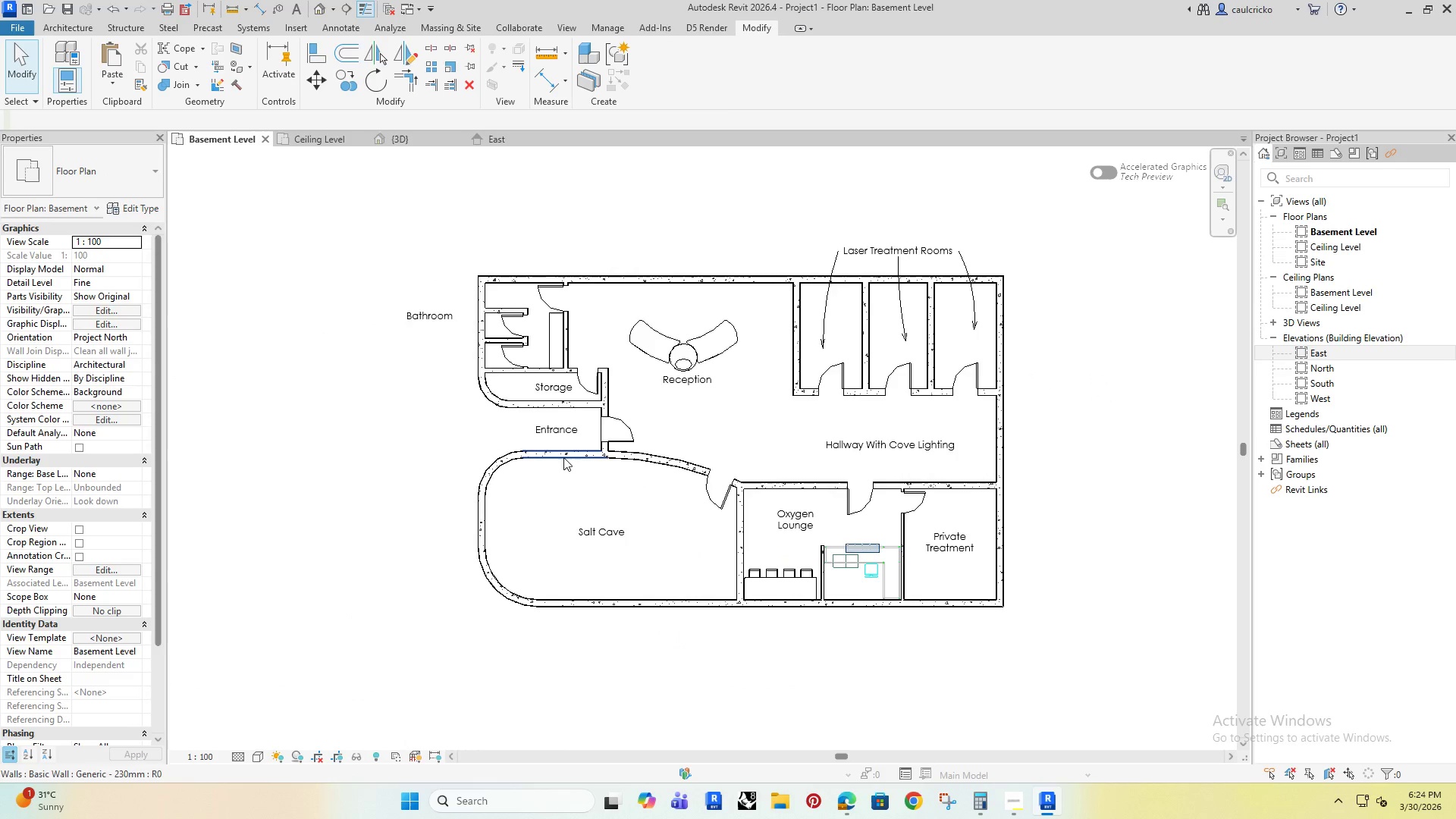 
left_click([452, 469])
 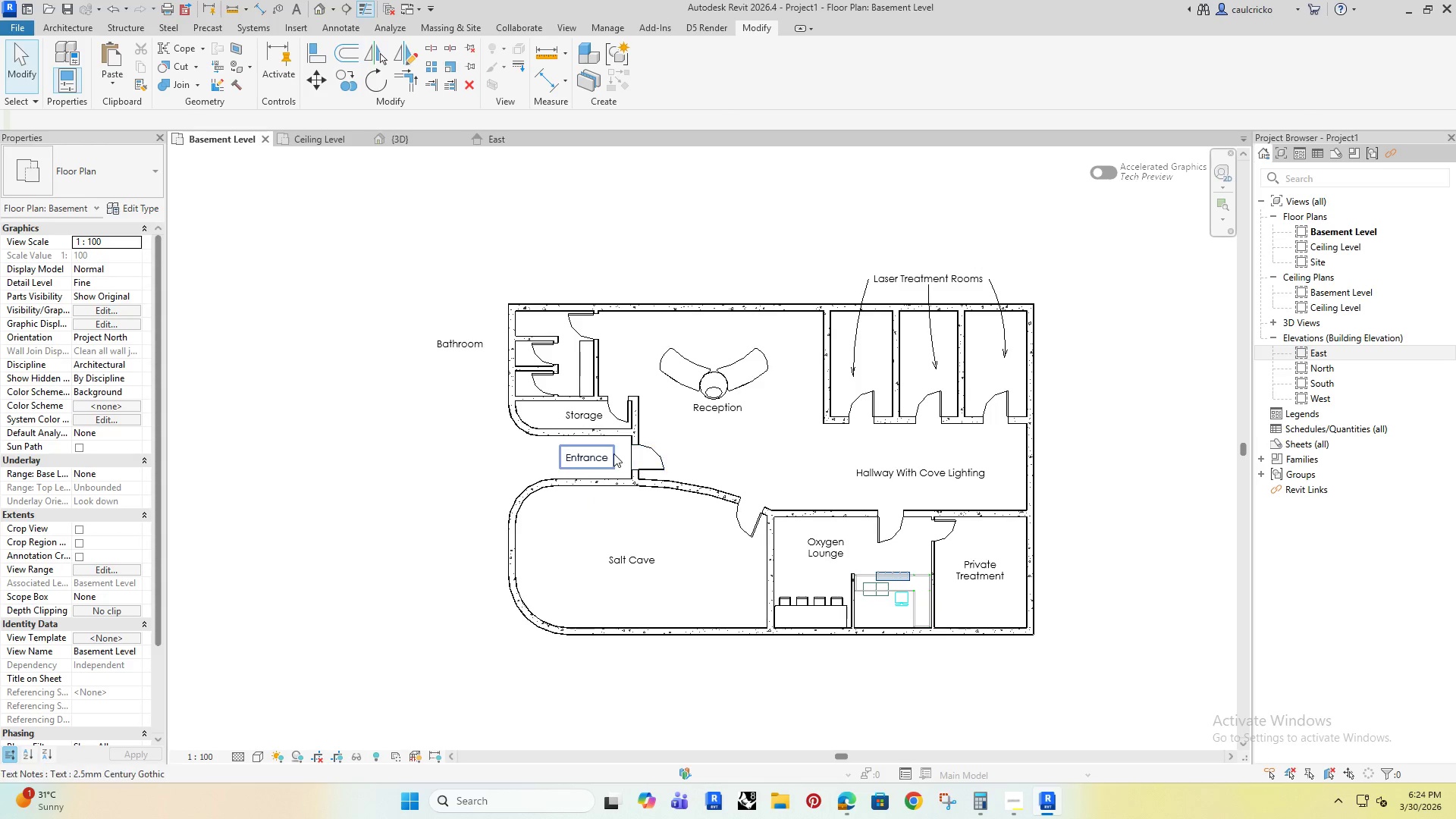 
left_click([407, 140])
 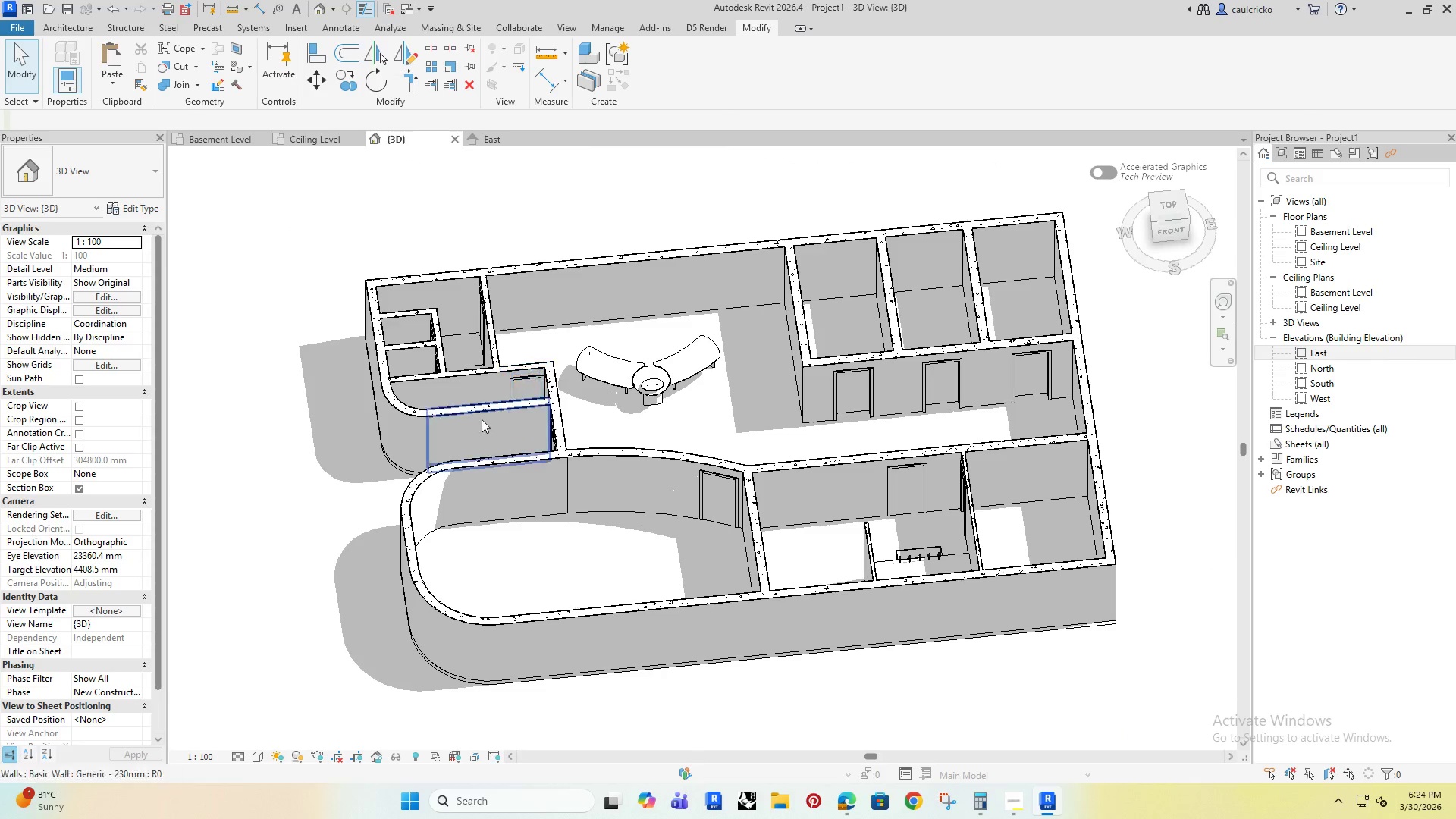 
scroll: coordinate [613, 453], scroll_direction: up, amount: 5.0
 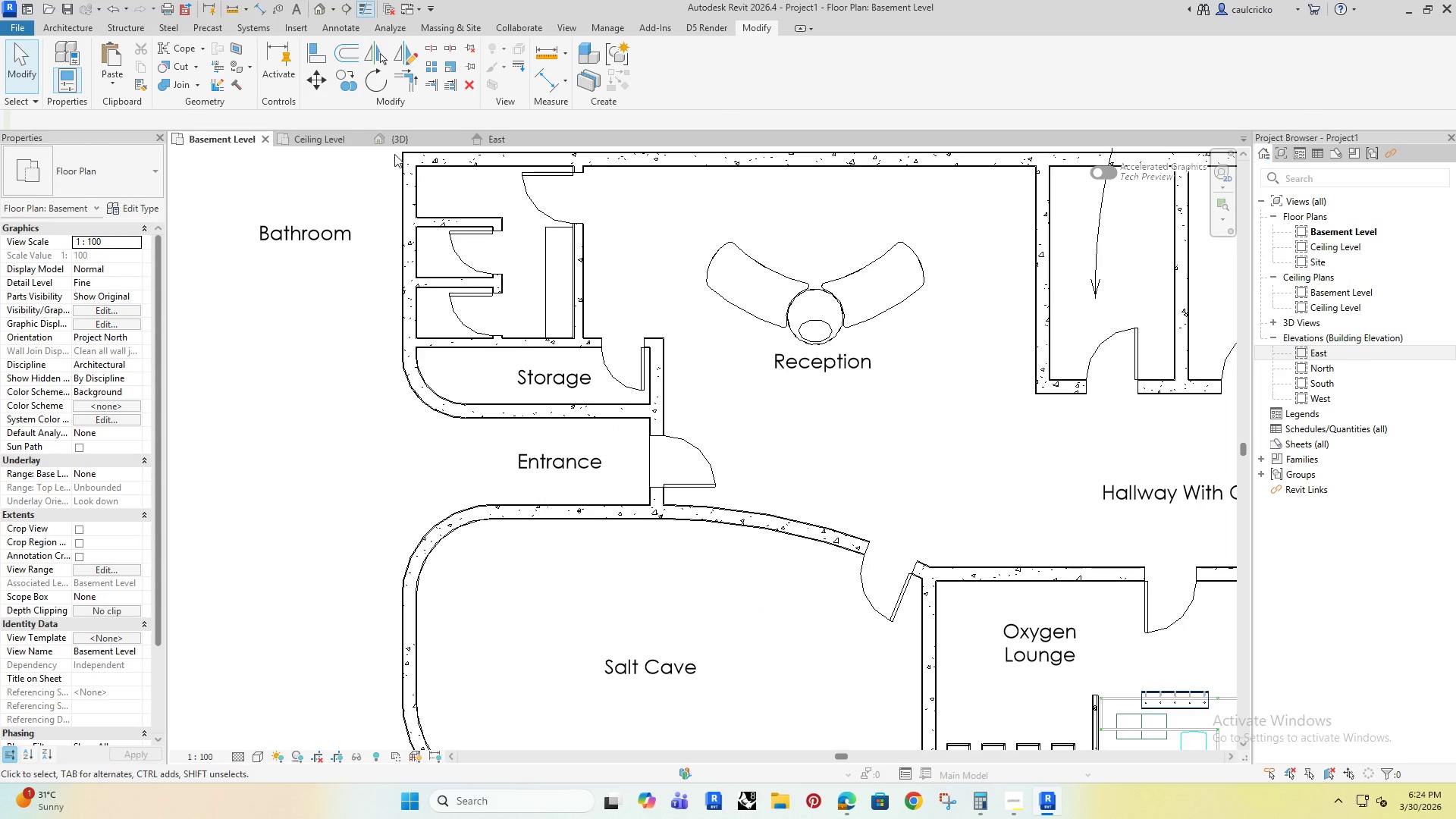 
hold_key(key=ShiftRight, duration=0.67)
 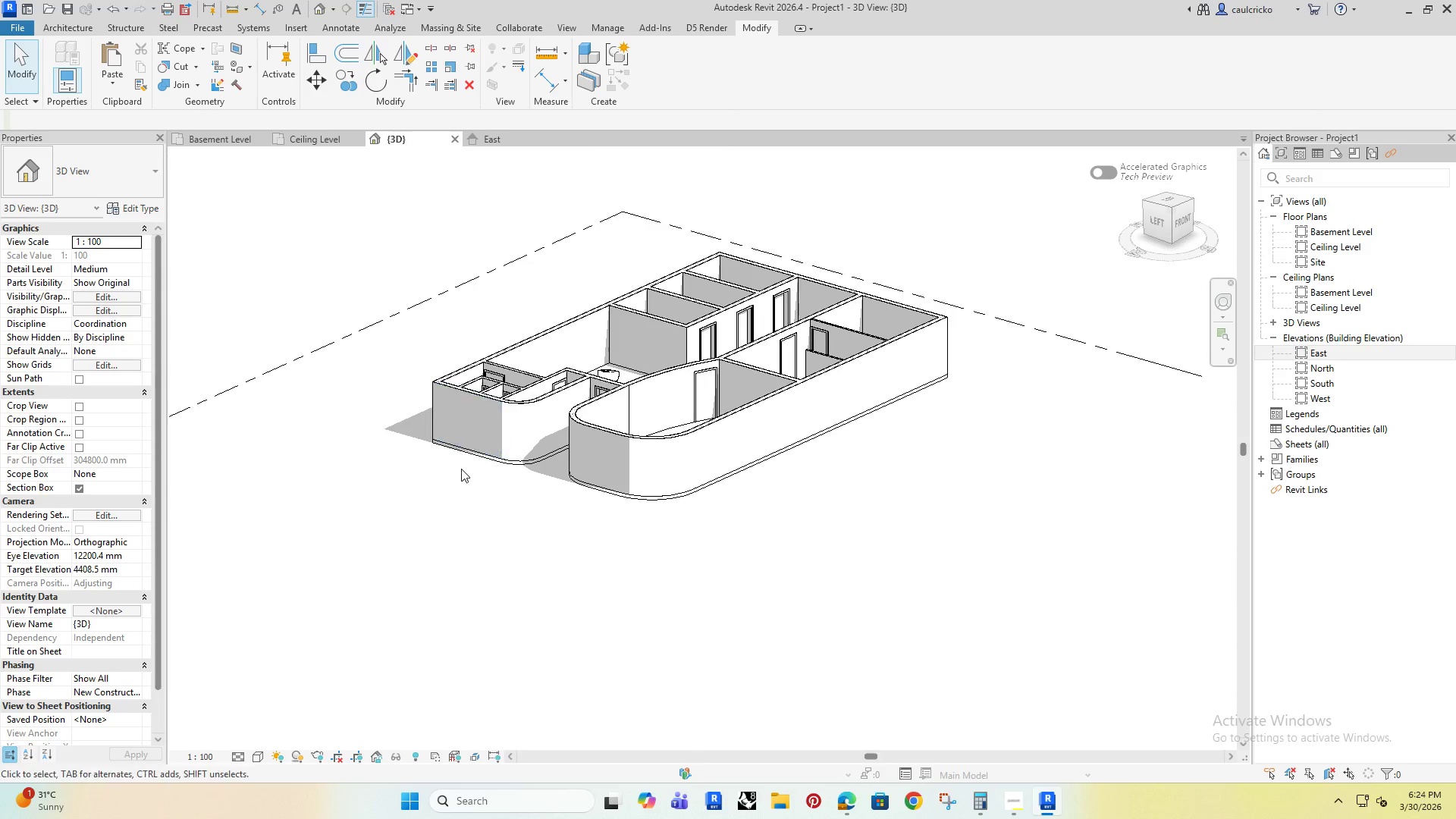 
hold_key(key=ShiftRight, duration=1.16)
 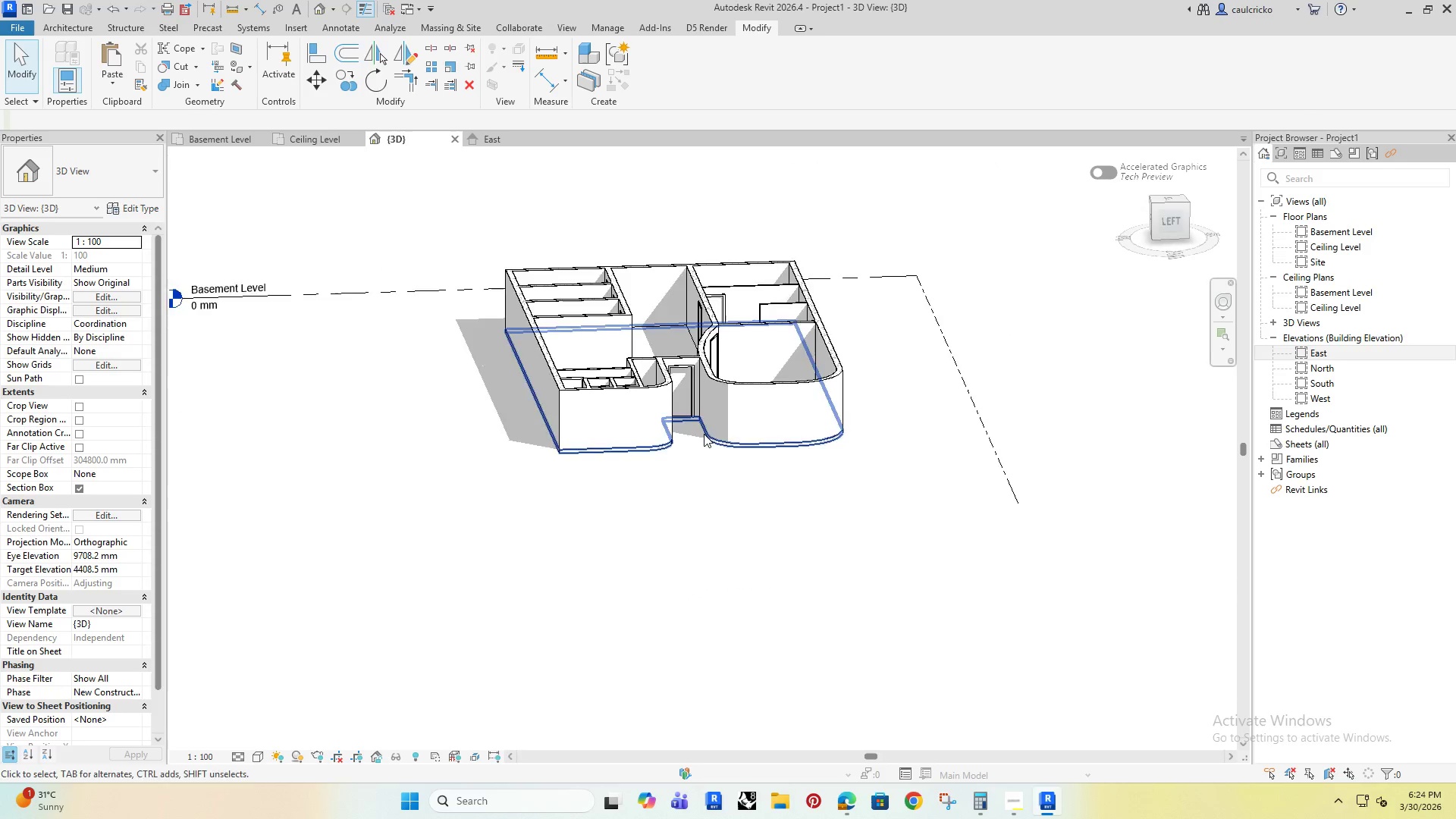 
scroll: coordinate [460, 437], scroll_direction: down, amount: 3.0
 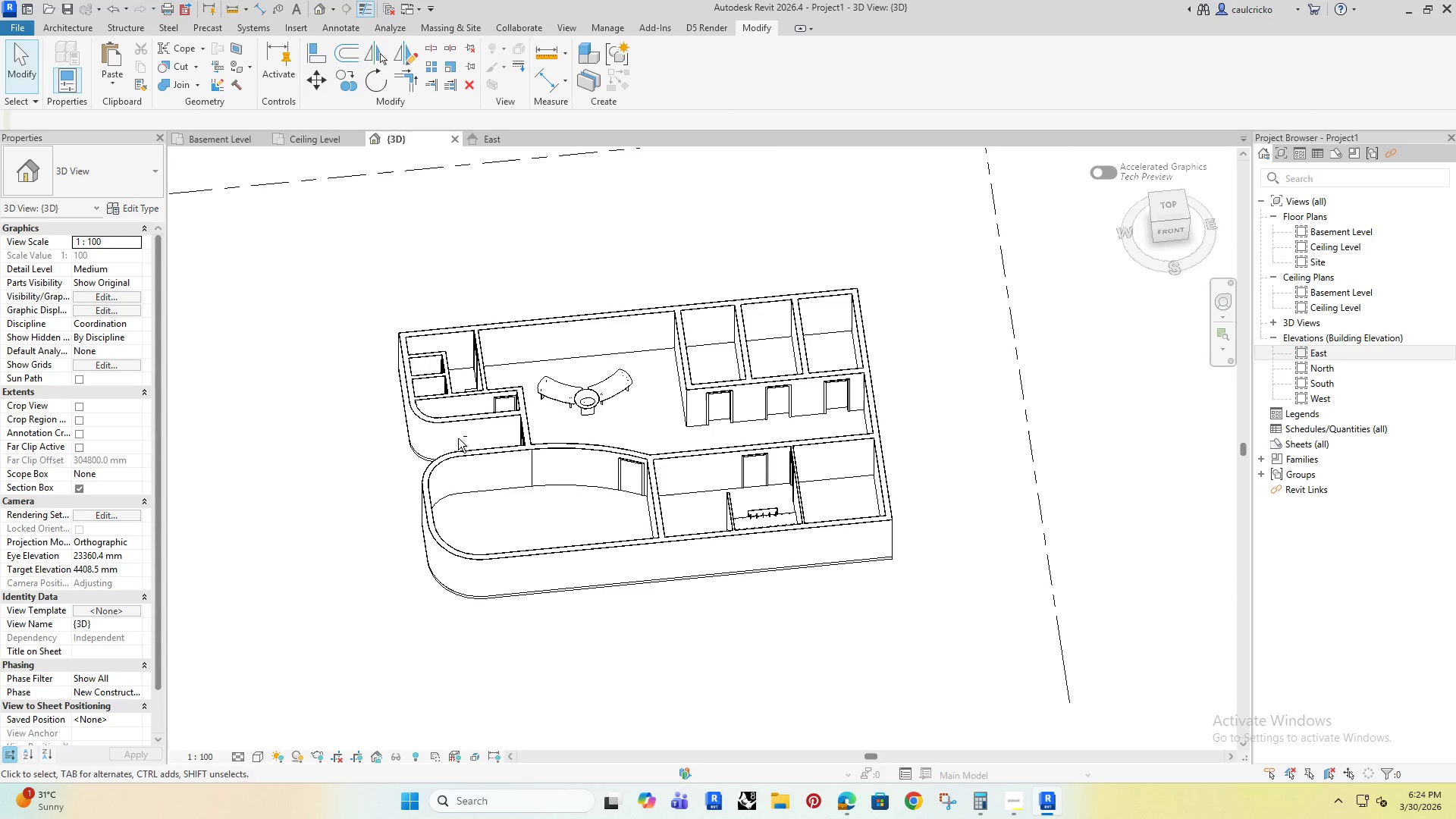 
hold_key(key=ShiftRight, duration=1.5)
 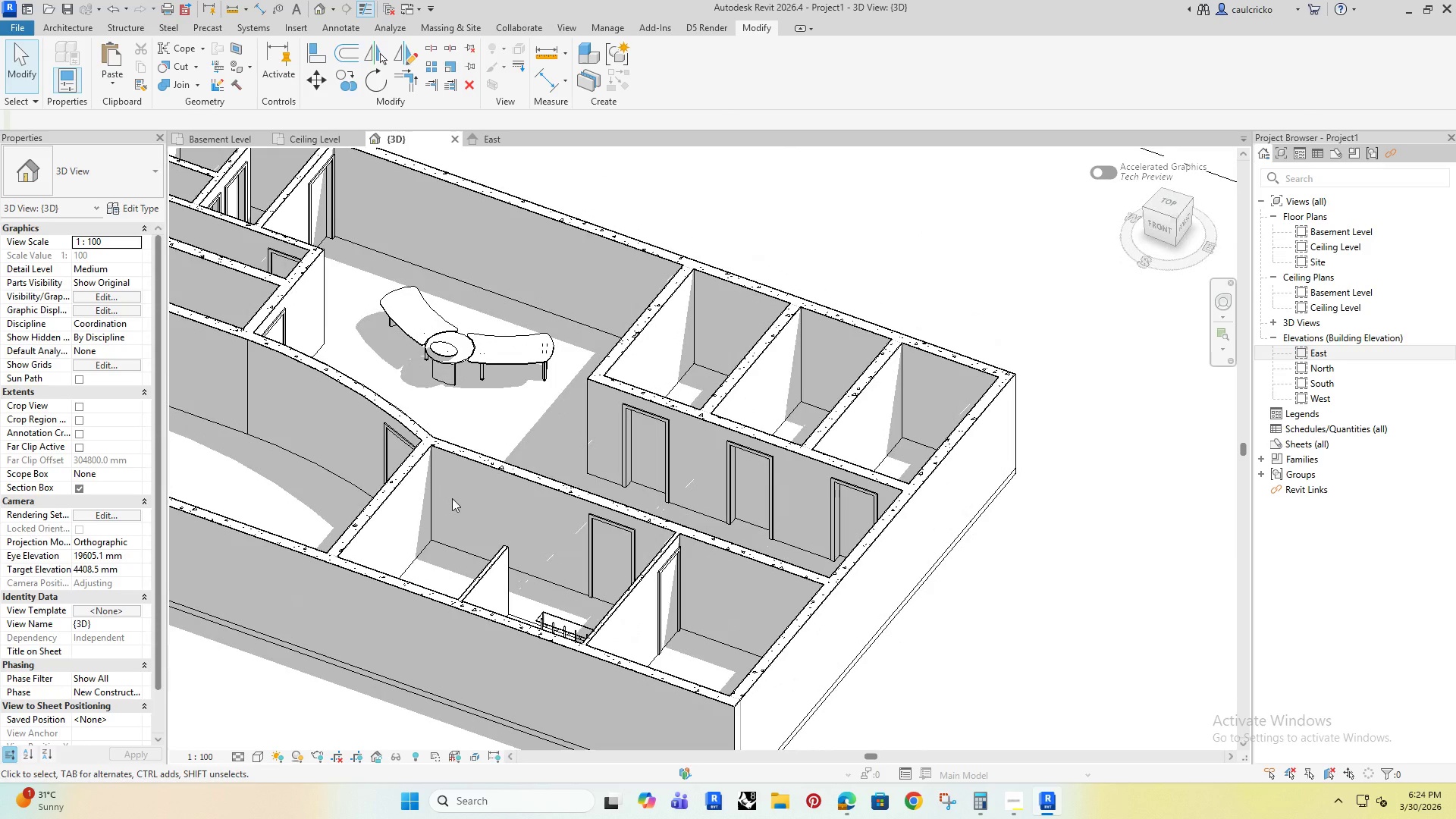 
key(Shift+ShiftRight)
 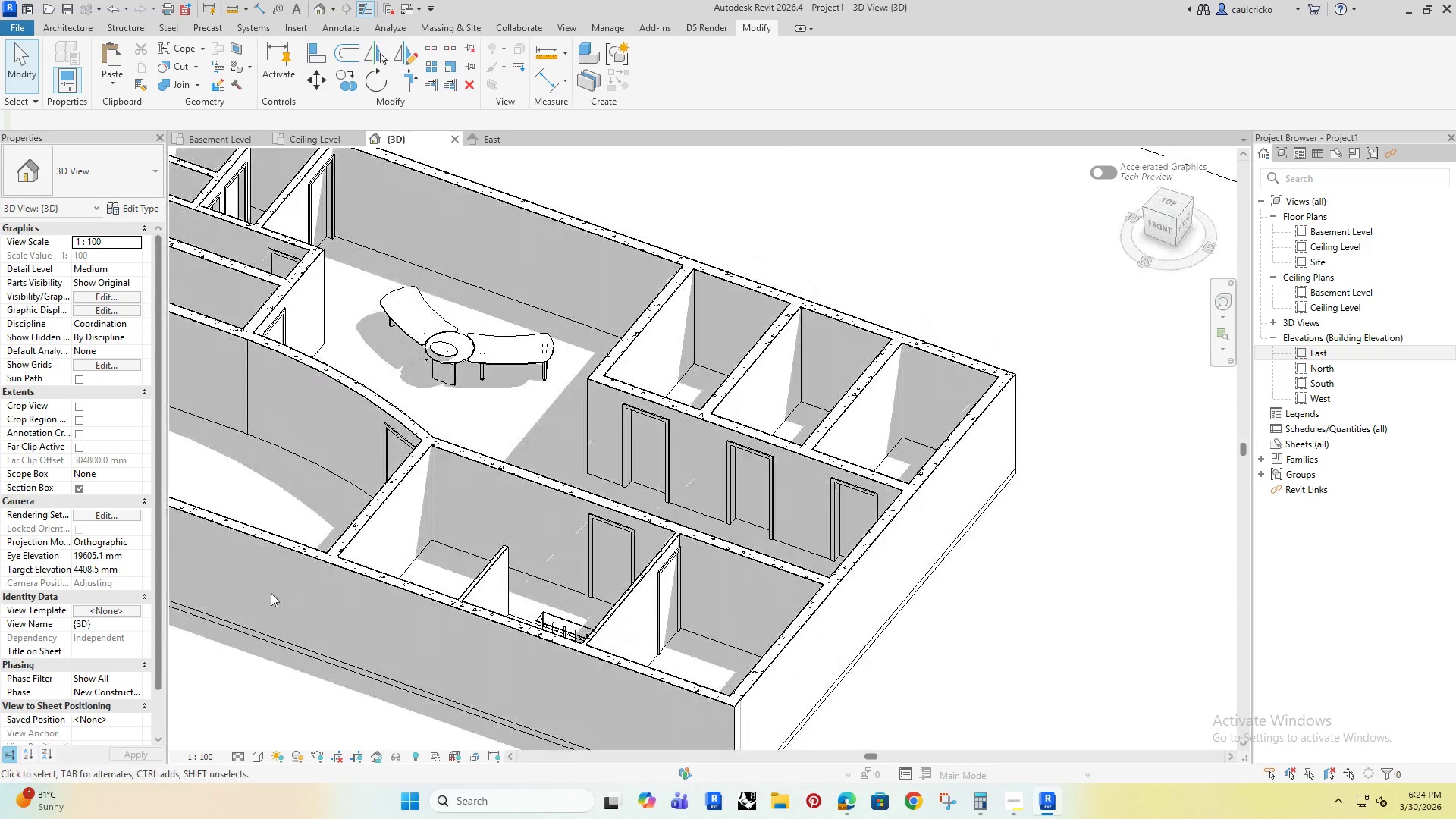 
key(Shift+ShiftRight)
 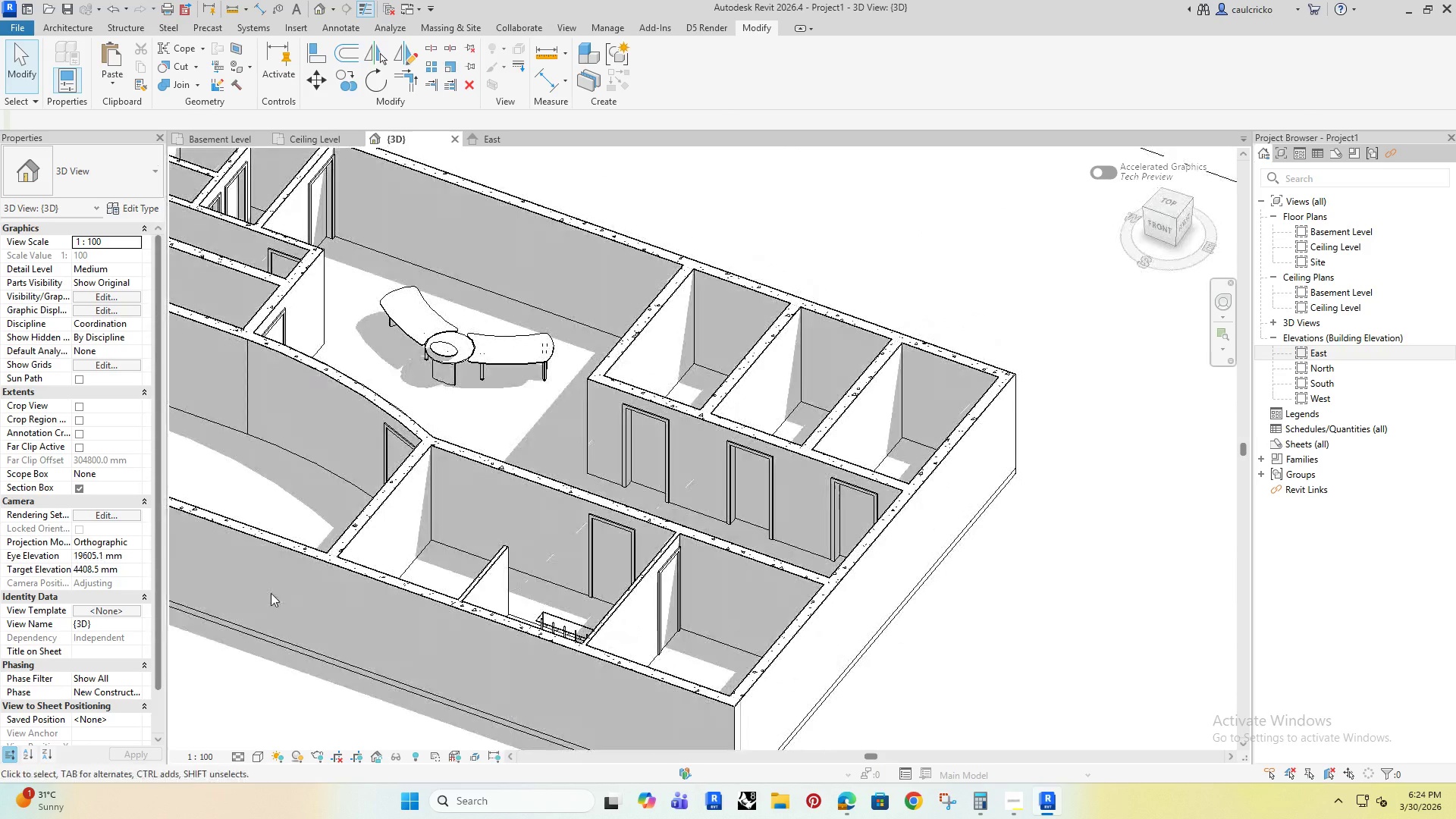 
key(Shift+ShiftRight)
 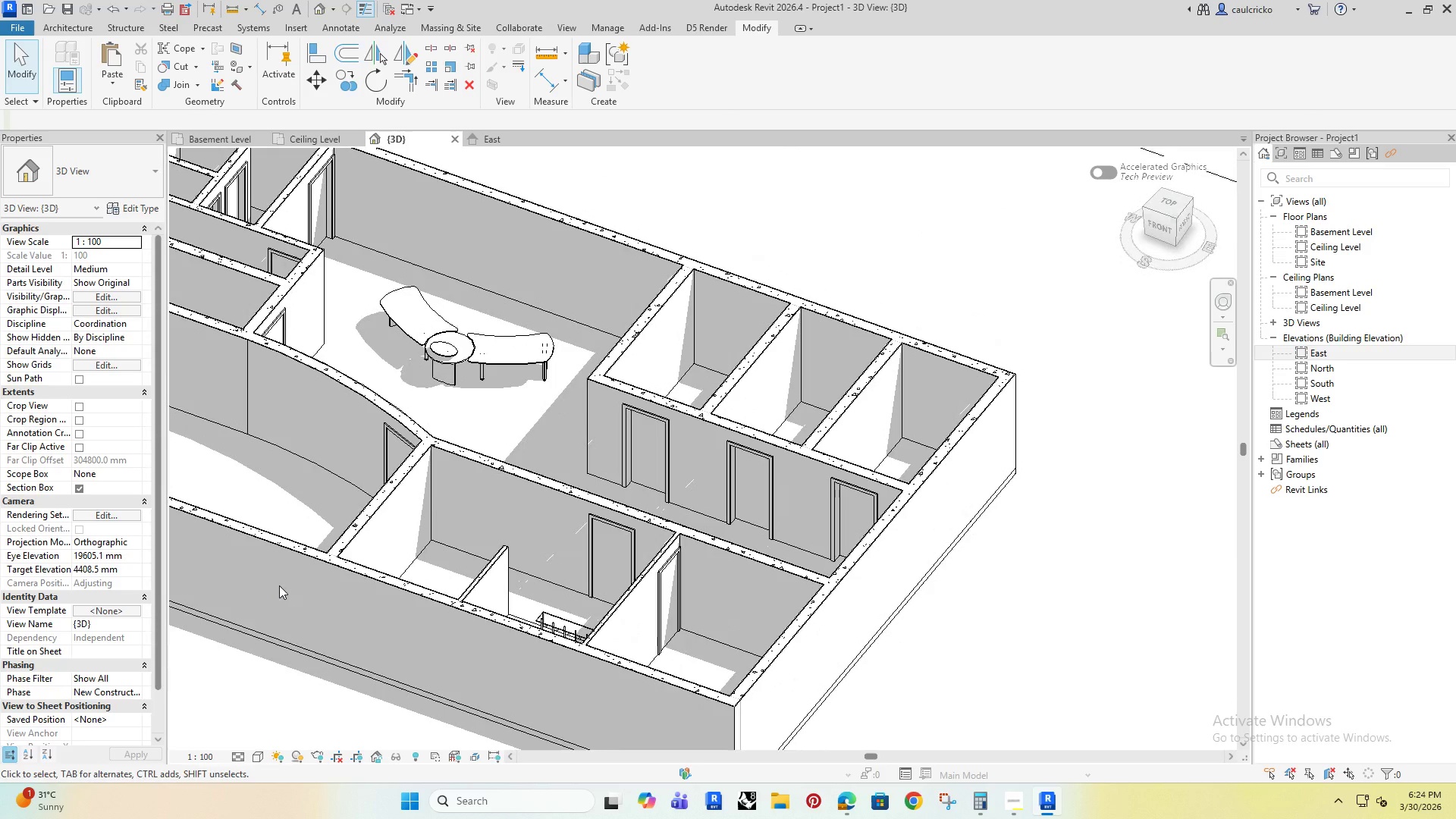 
key(Shift+ShiftRight)
 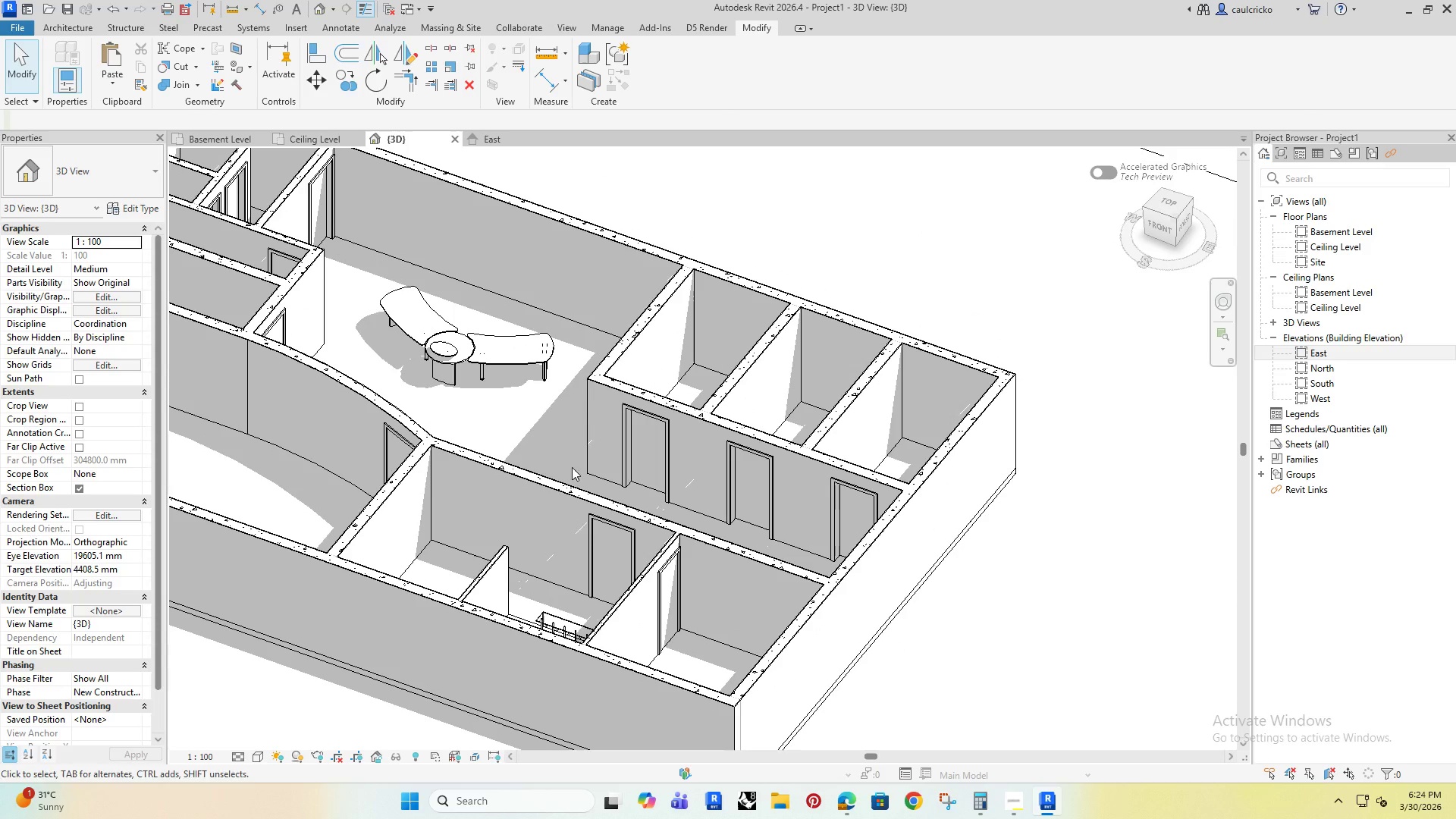 
scroll: coordinate [704, 434], scroll_direction: up, amount: 5.0
 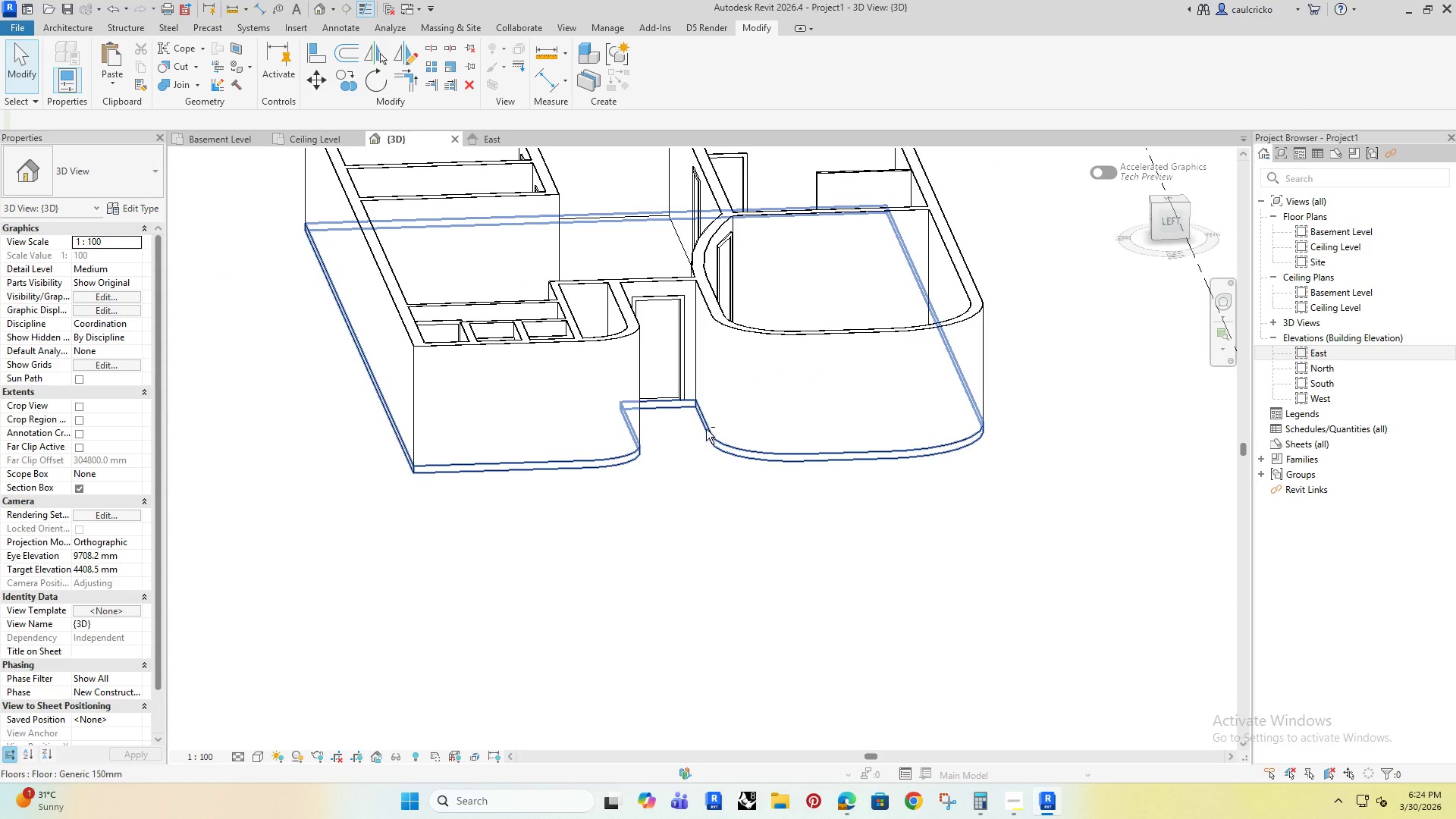 
hold_key(key=ShiftRight, duration=0.75)
 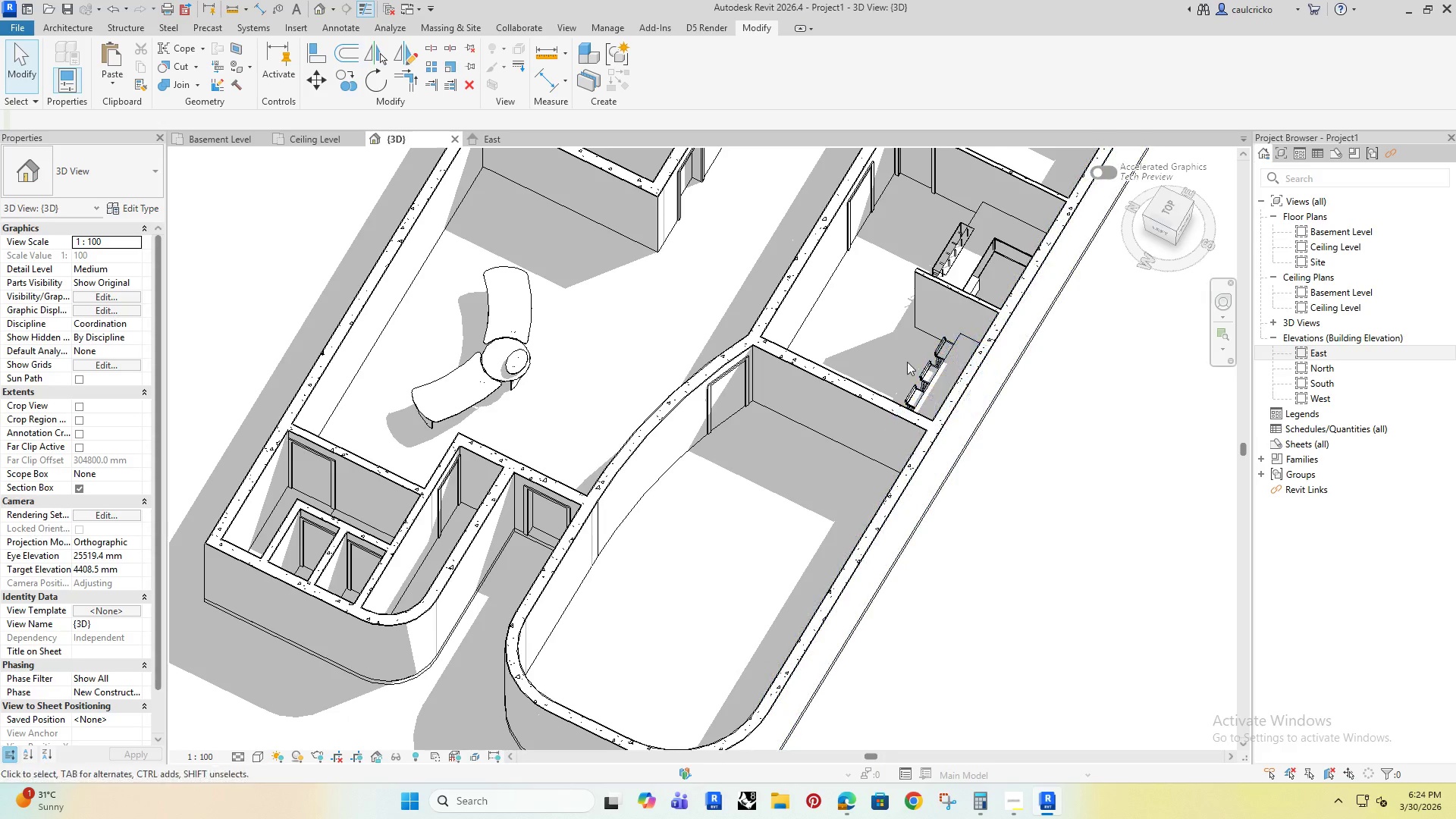 
hold_key(key=ShiftRight, duration=1.66)
 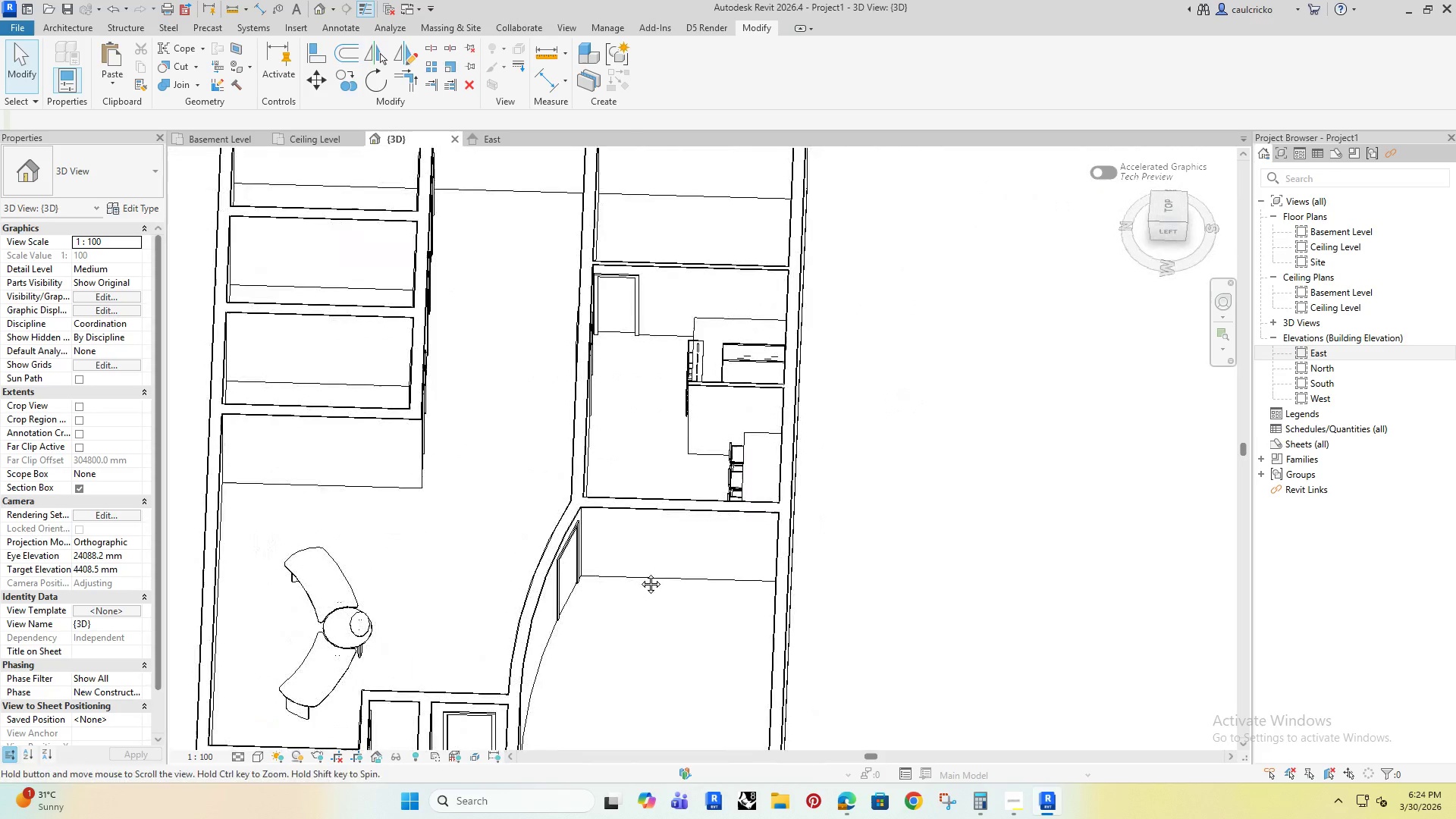 
scroll: coordinate [497, 587], scroll_direction: down, amount: 1.0
 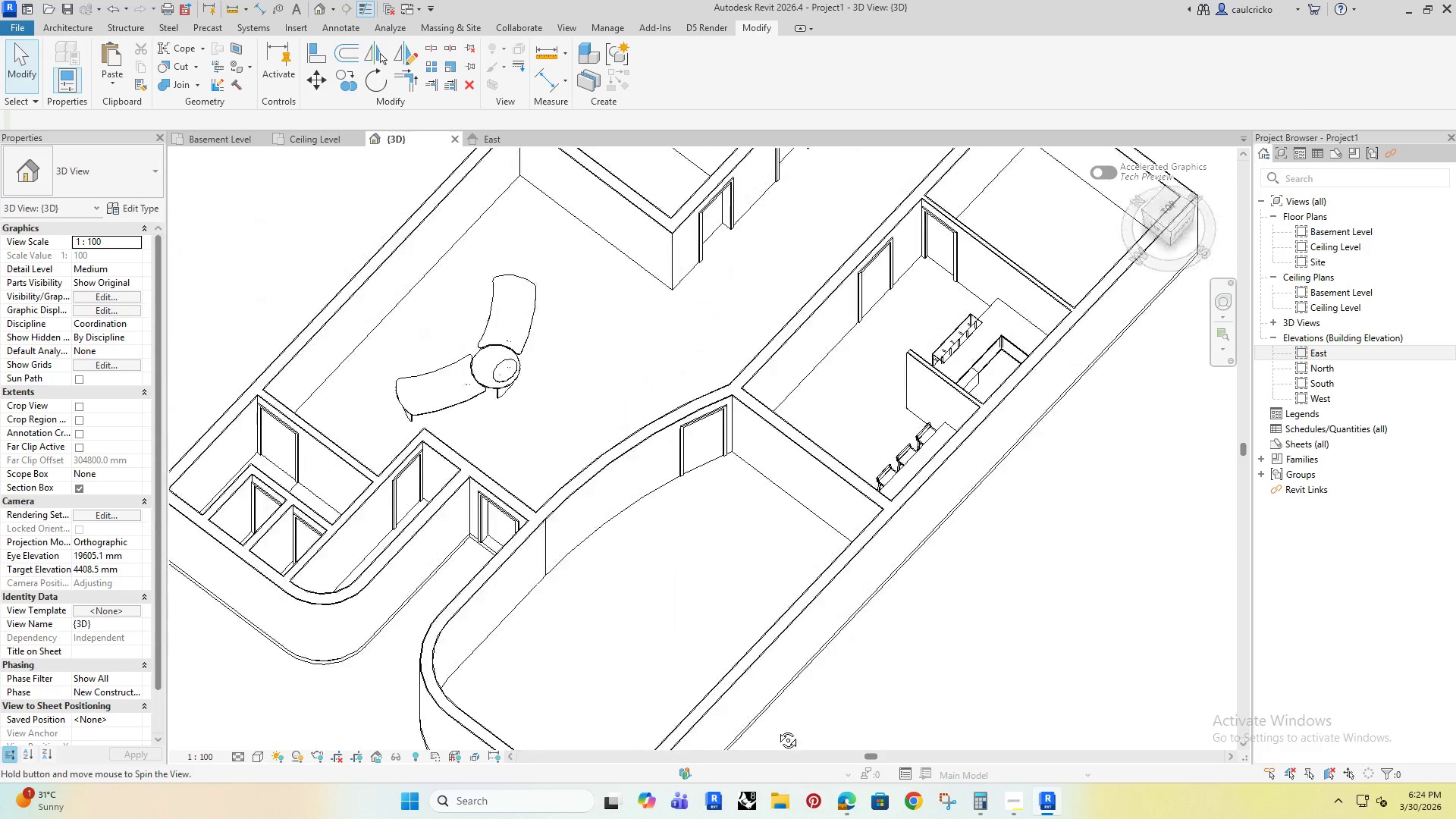 
key(Shift+ShiftRight)
 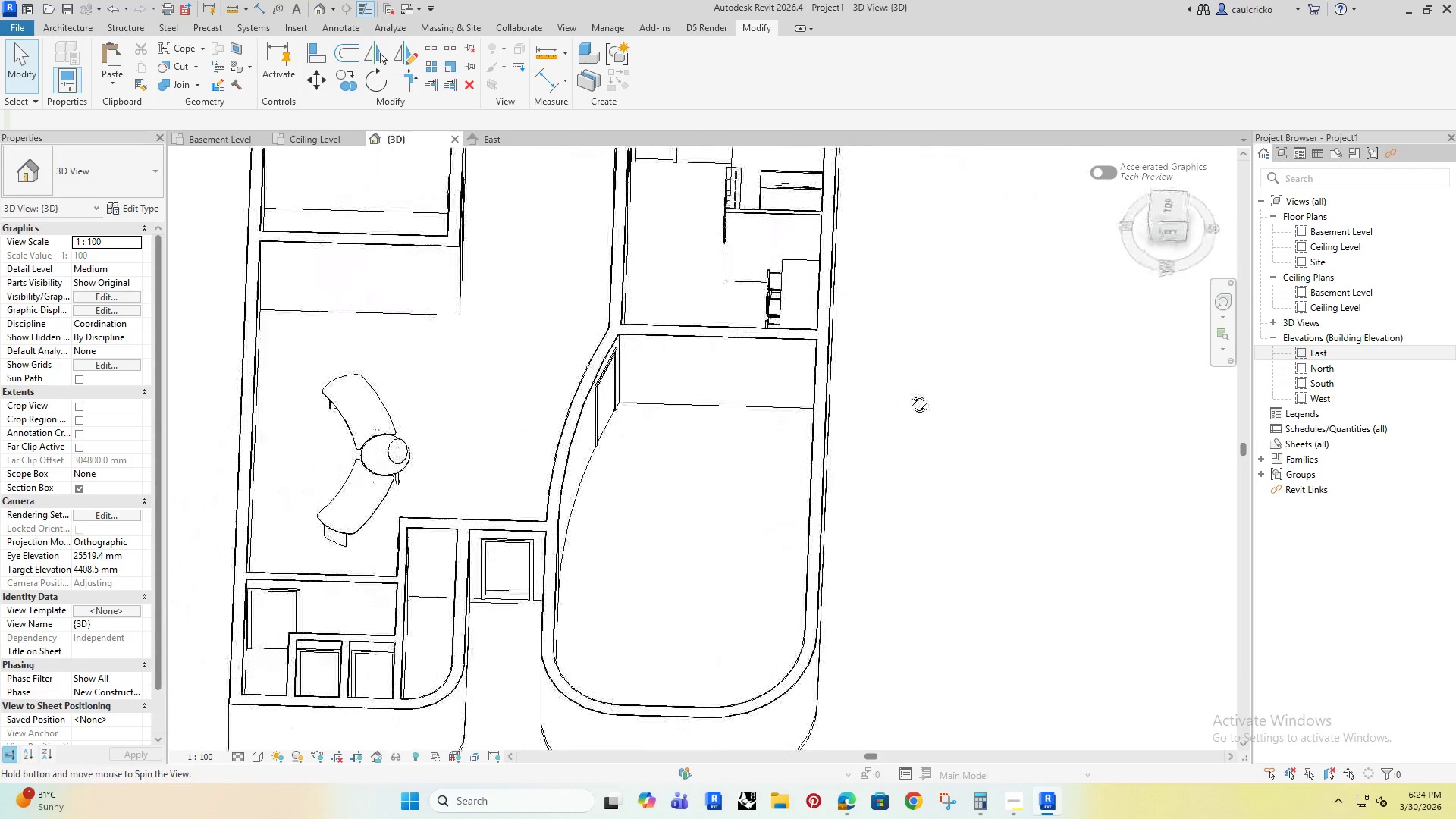 
key(Shift+ShiftRight)
 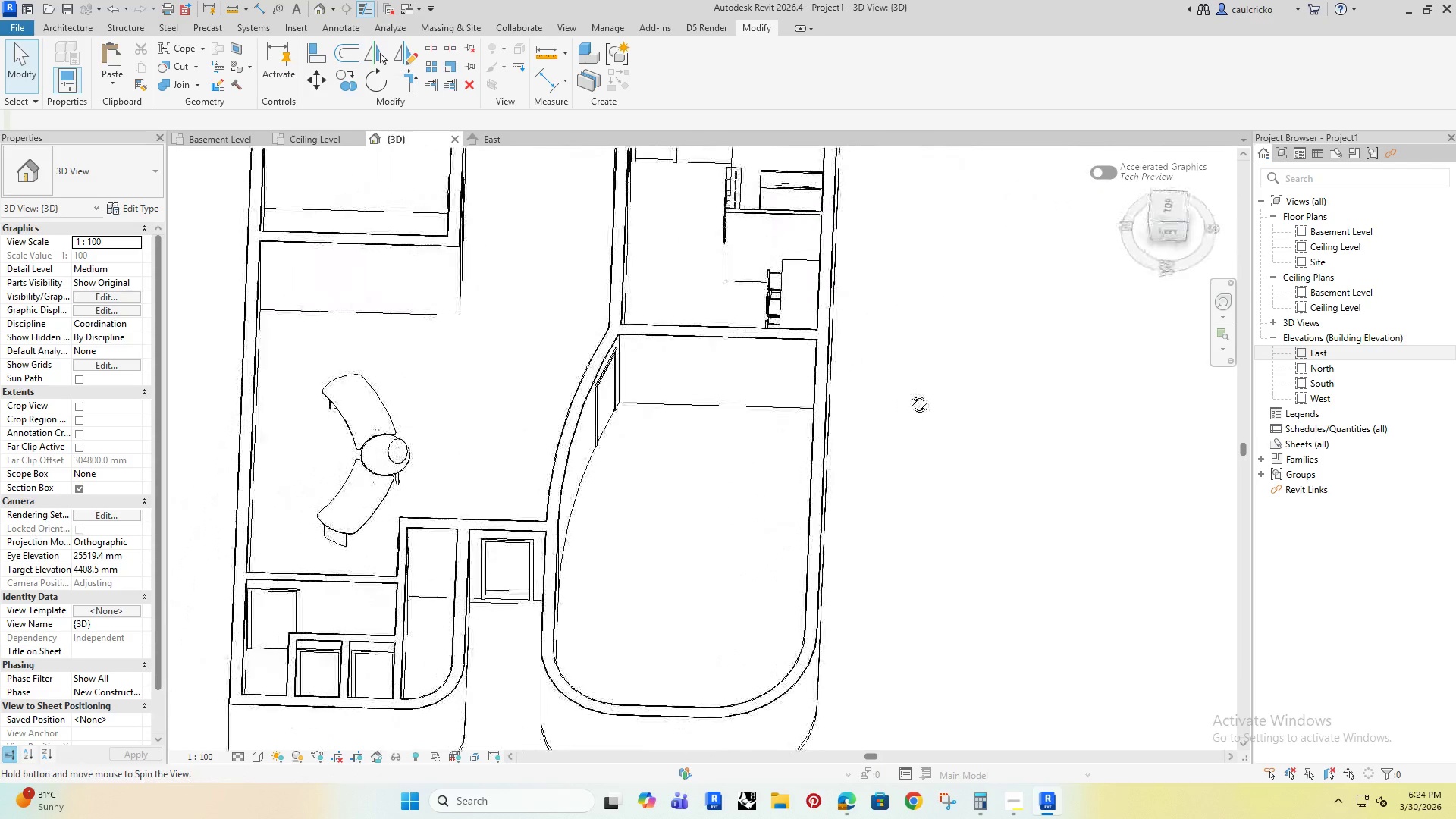 
key(Shift+ShiftRight)
 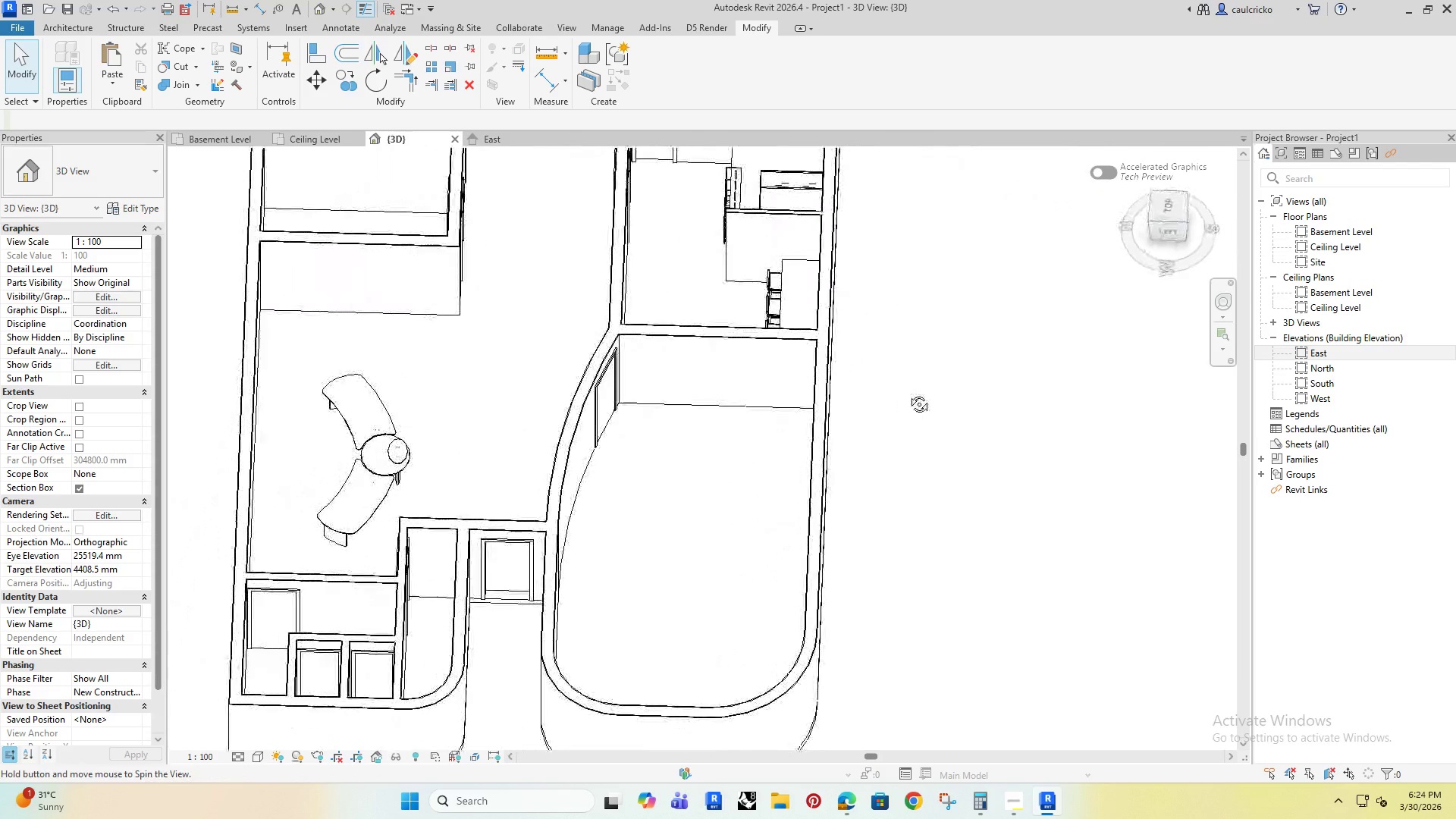 
key(Shift+ShiftRight)
 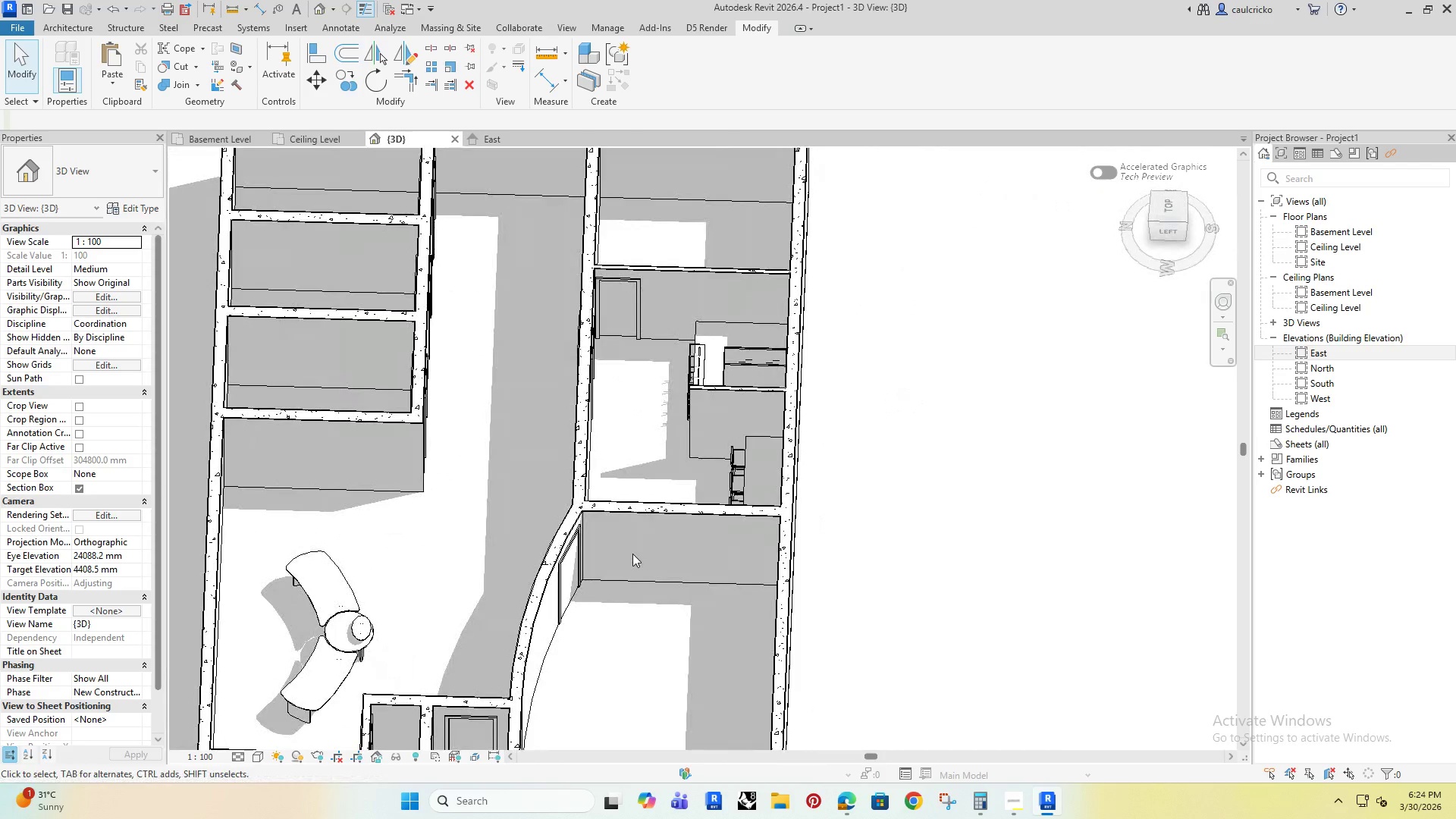 
hold_key(key=ShiftRight, duration=0.73)
 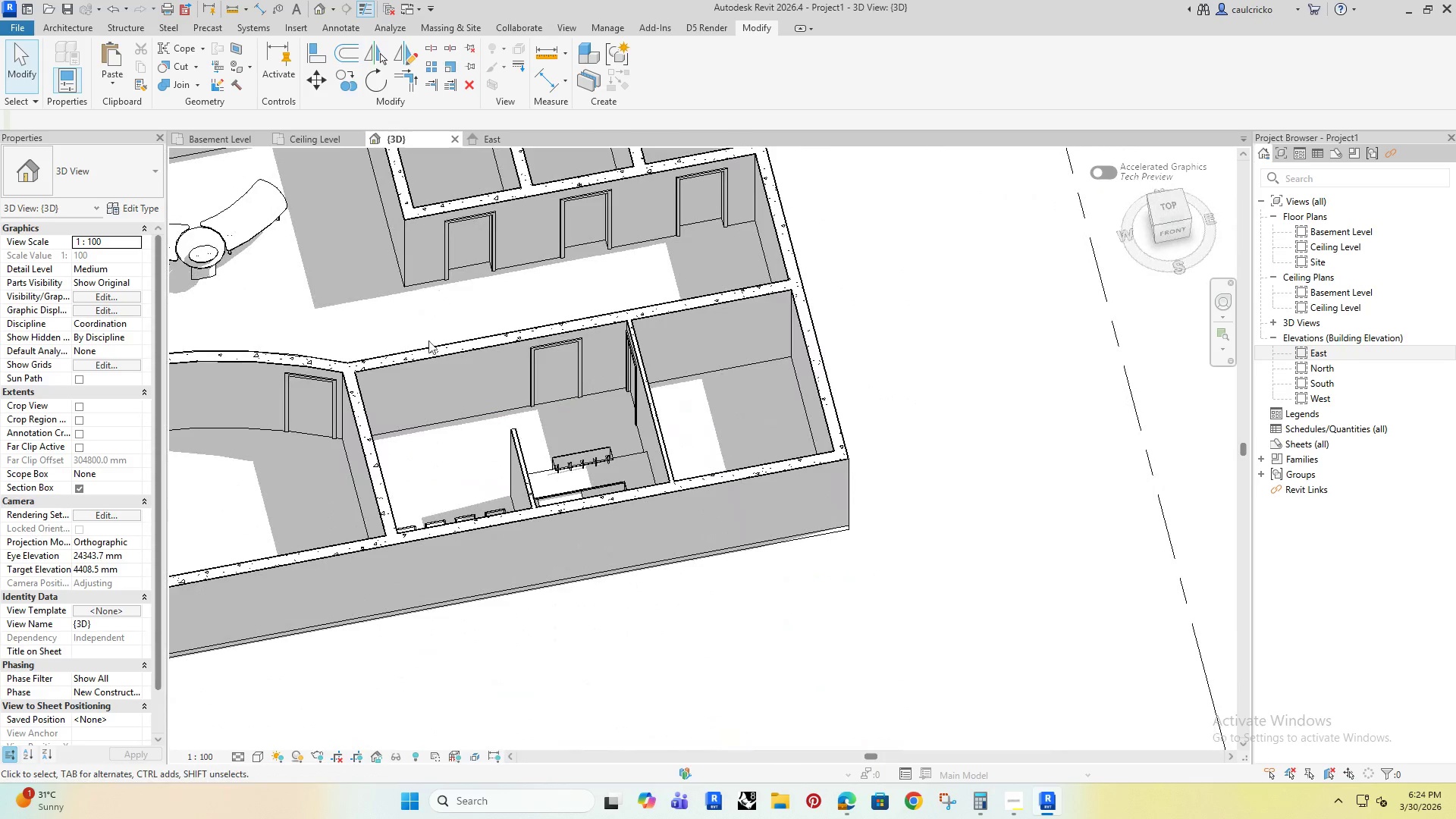 
left_click([338, 140])
 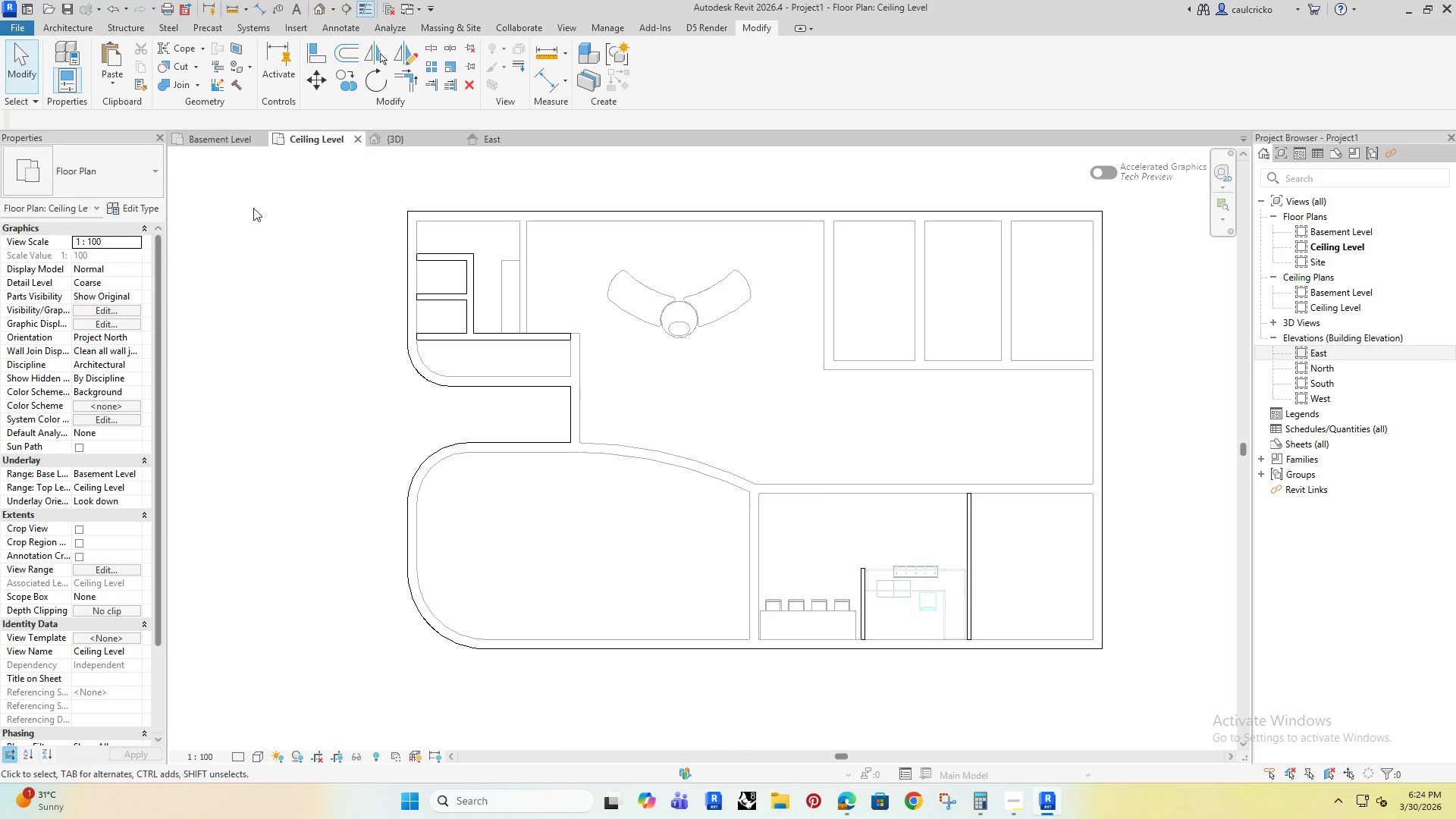 
left_click([217, 139])
 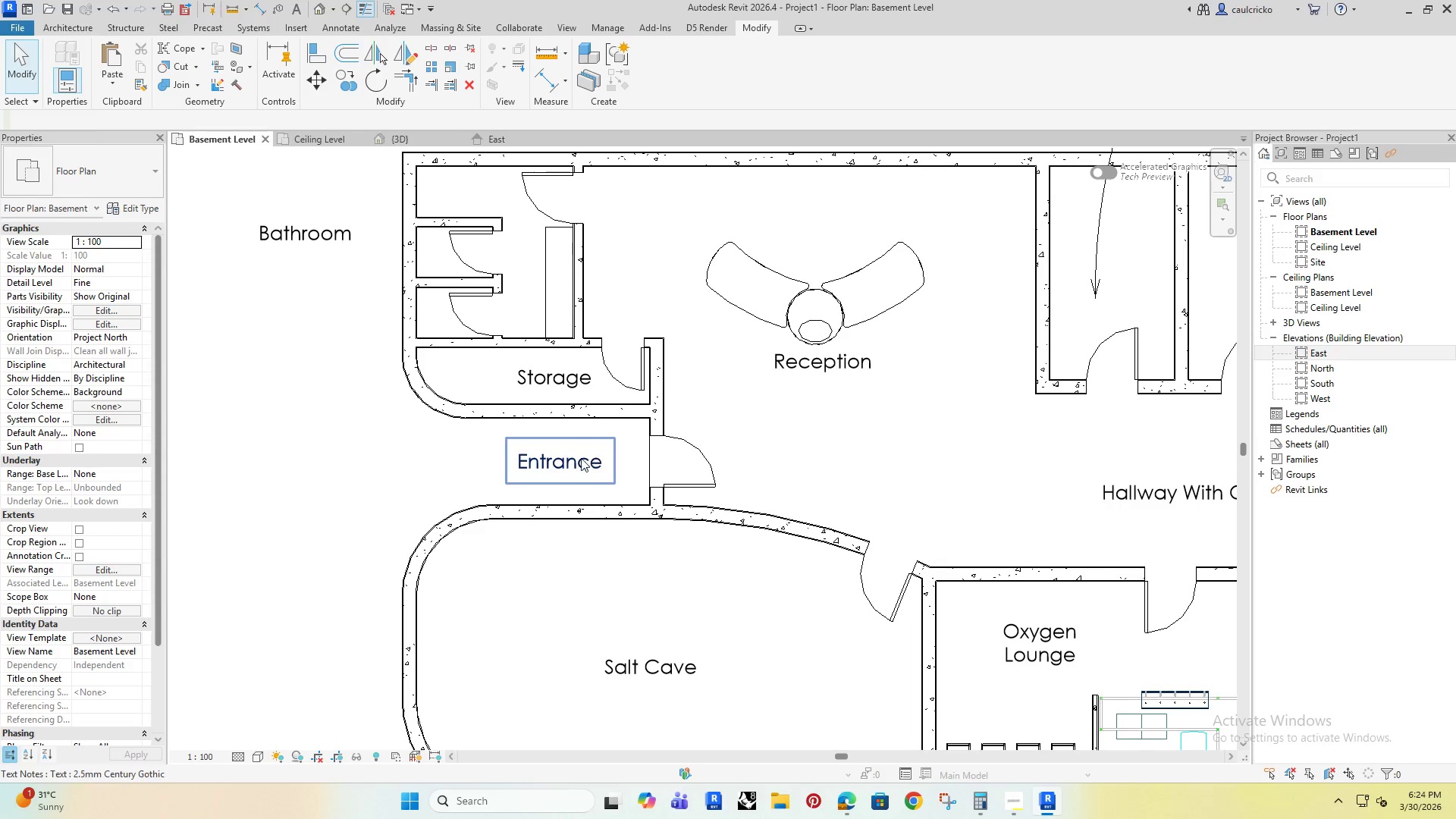 
left_click([751, 525])
 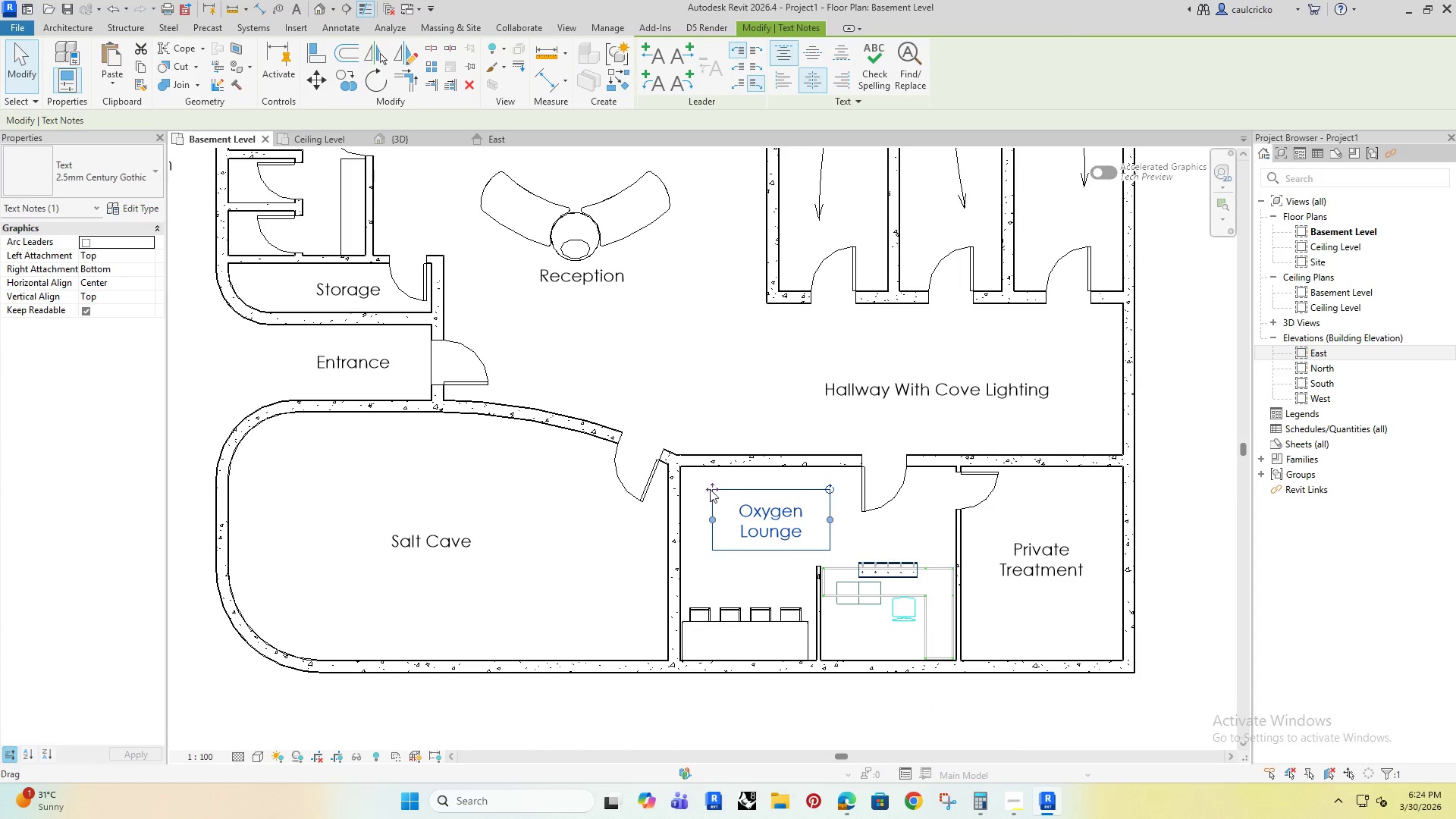 
scroll: coordinate [578, 460], scroll_direction: down, amount: 5.0
 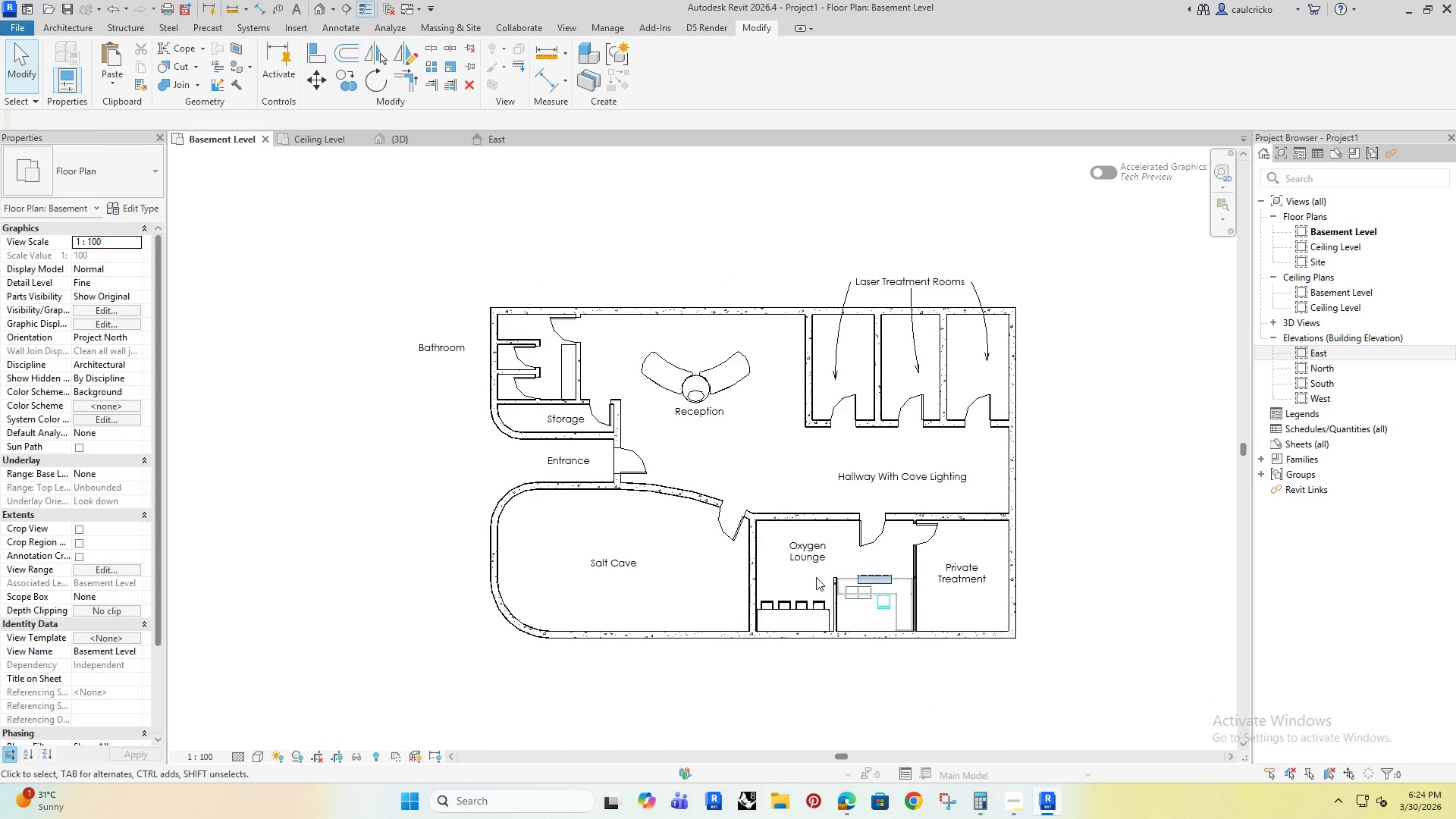 
left_click_drag(start_coordinate=[713, 489], to_coordinate=[830, 493])
 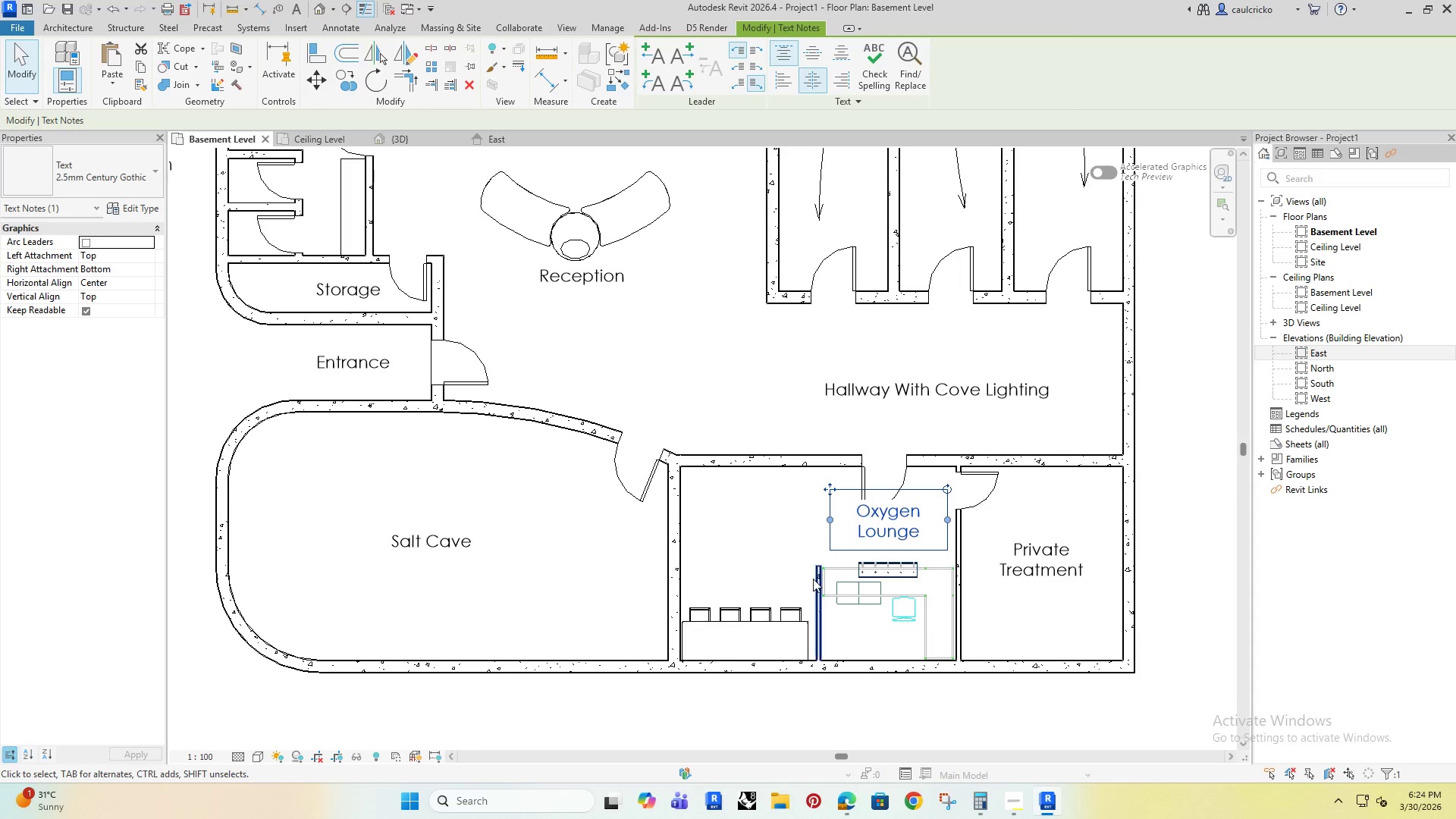 
scroll: coordinate [857, 592], scroll_direction: up, amount: 4.0
 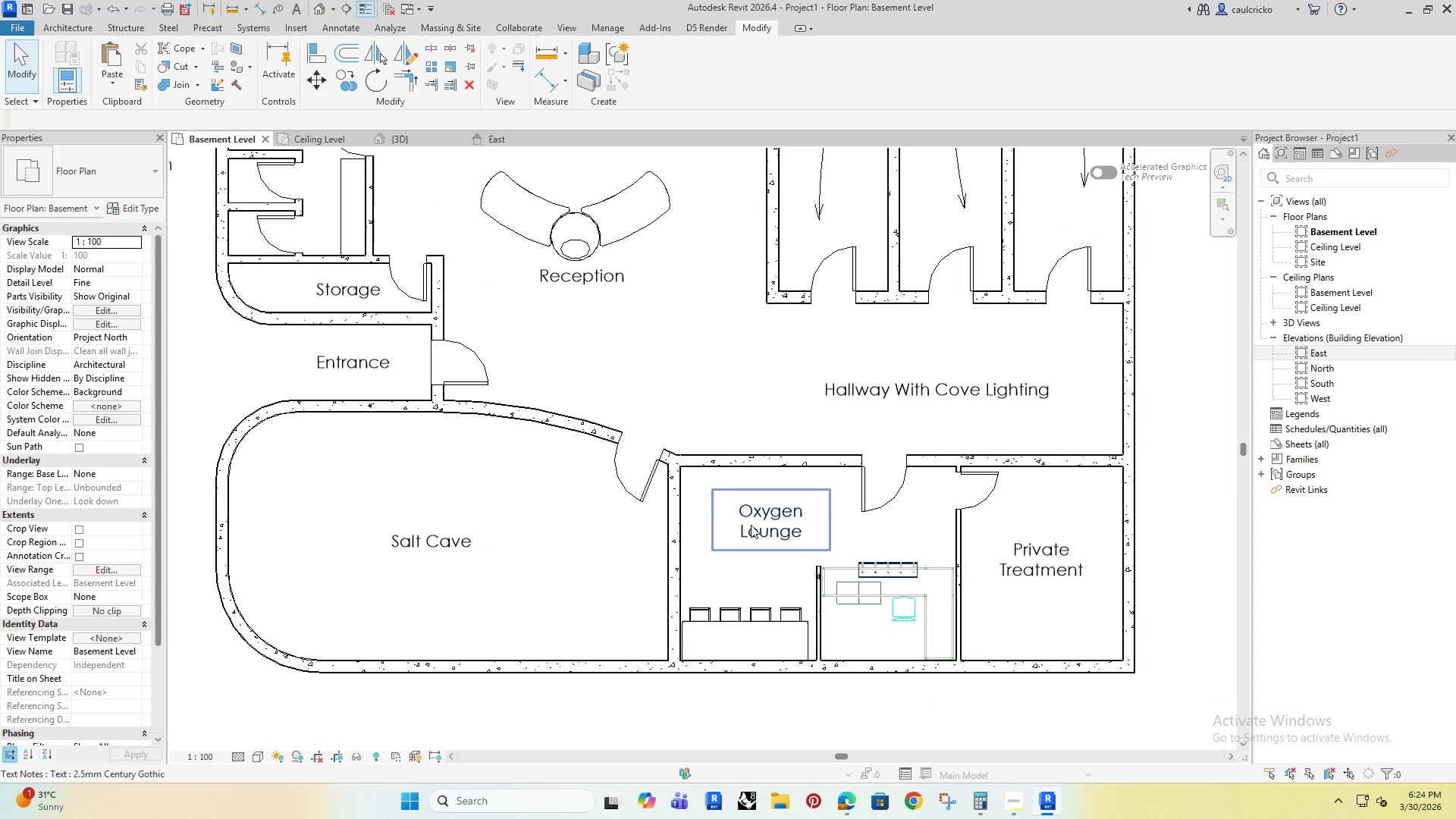 
left_click([814, 580])
 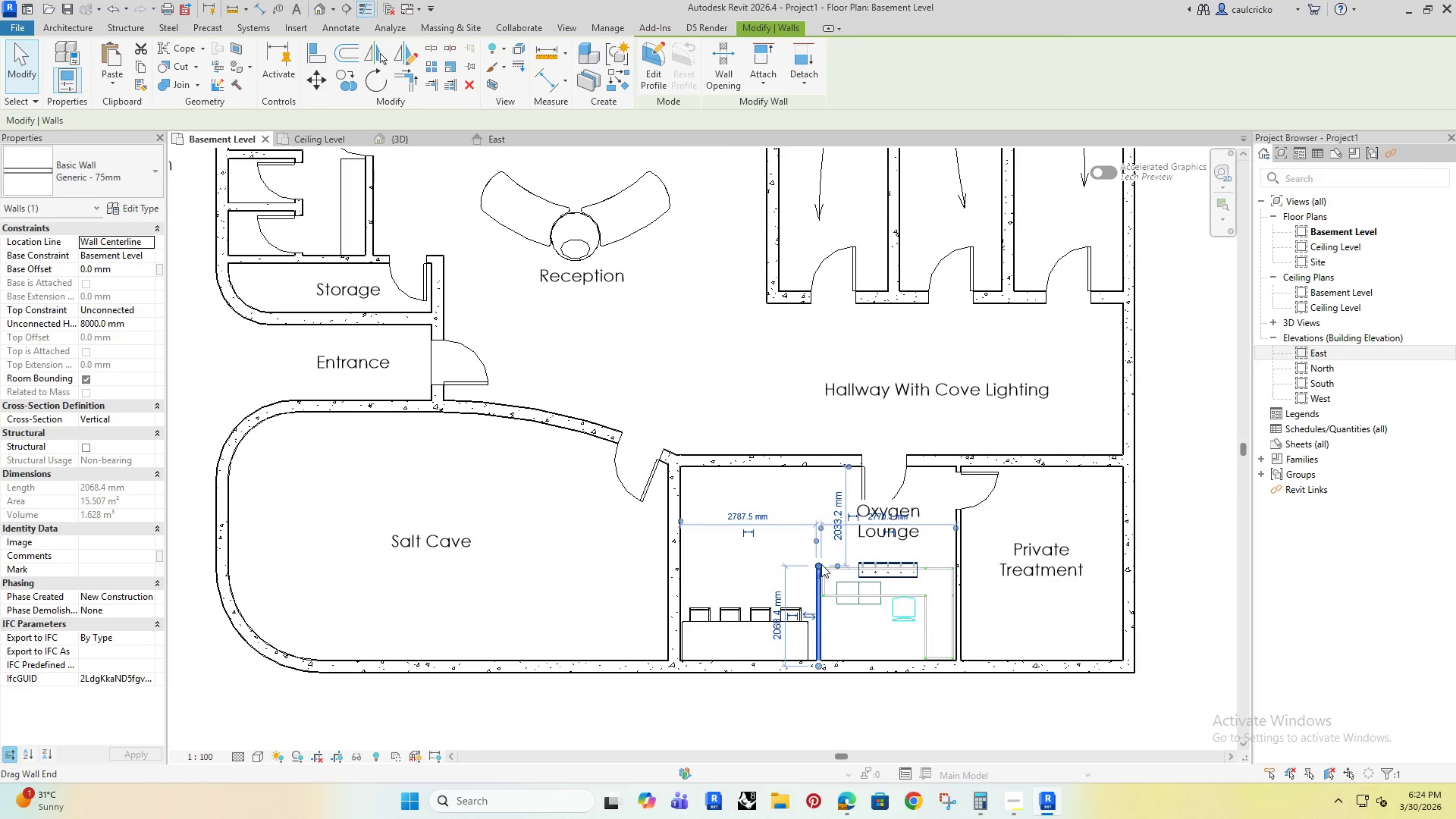 
left_click_drag(start_coordinate=[821, 564], to_coordinate=[825, 470])
 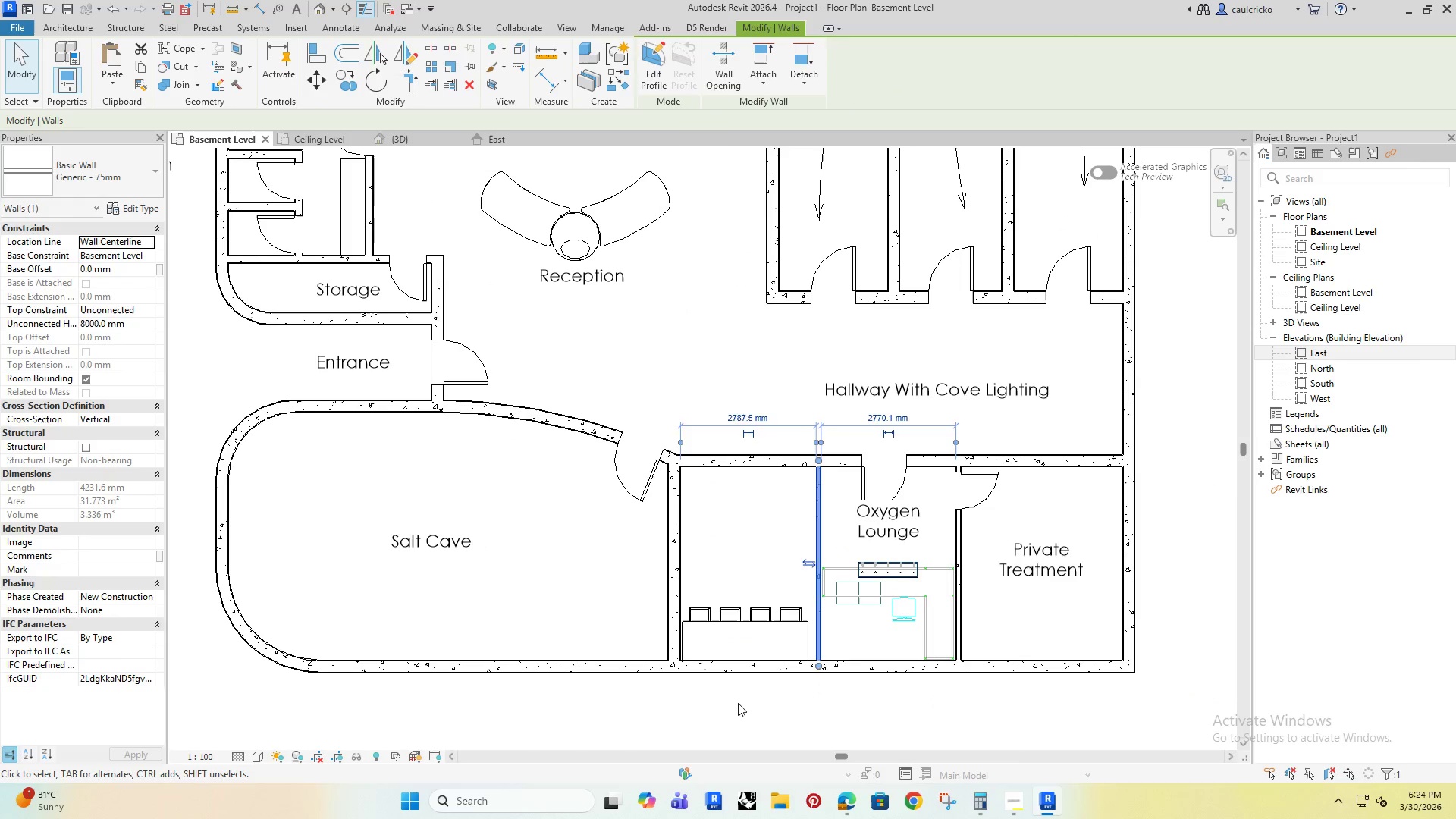 
left_click([738, 703])
 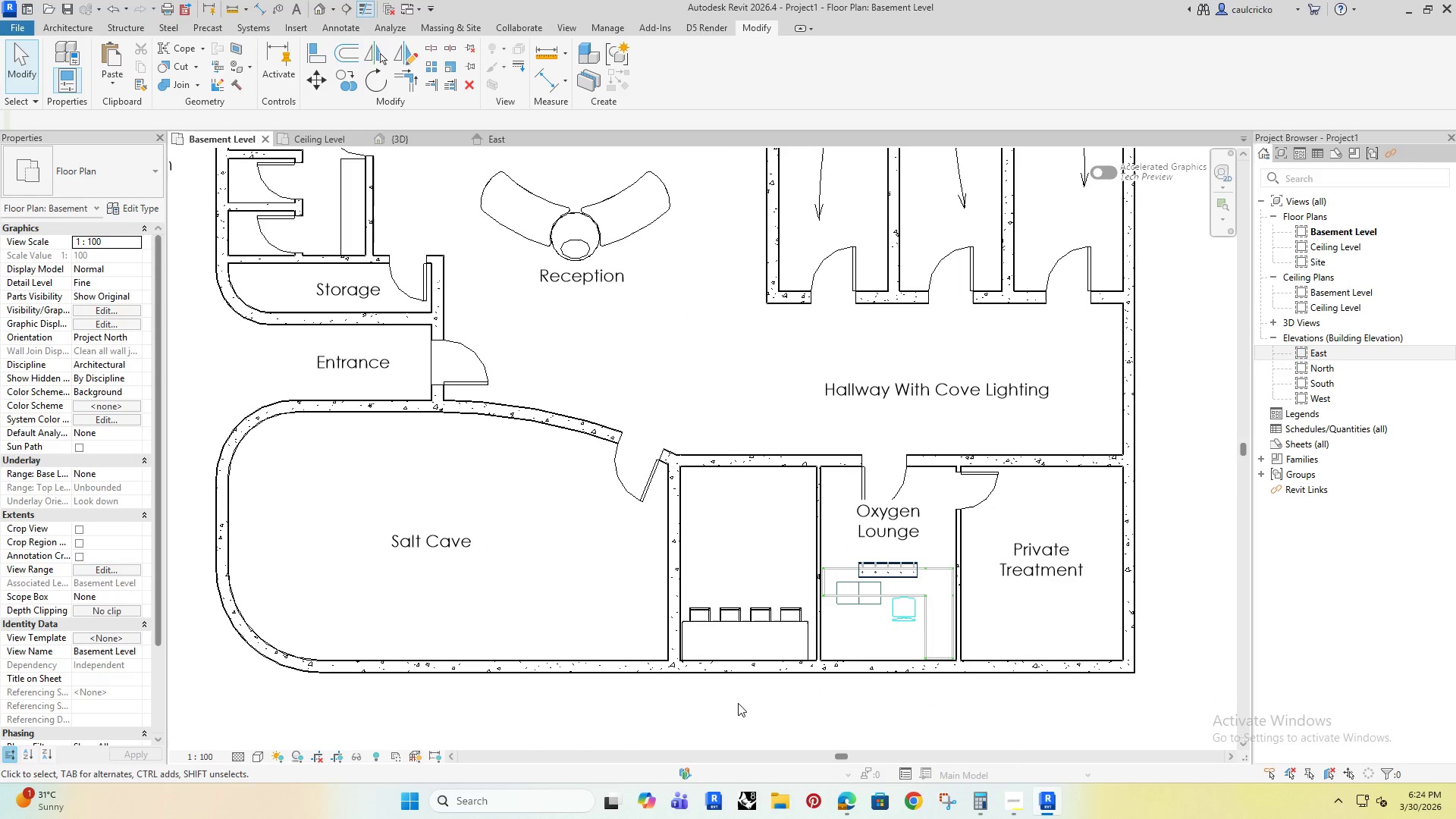 
type(dr)
 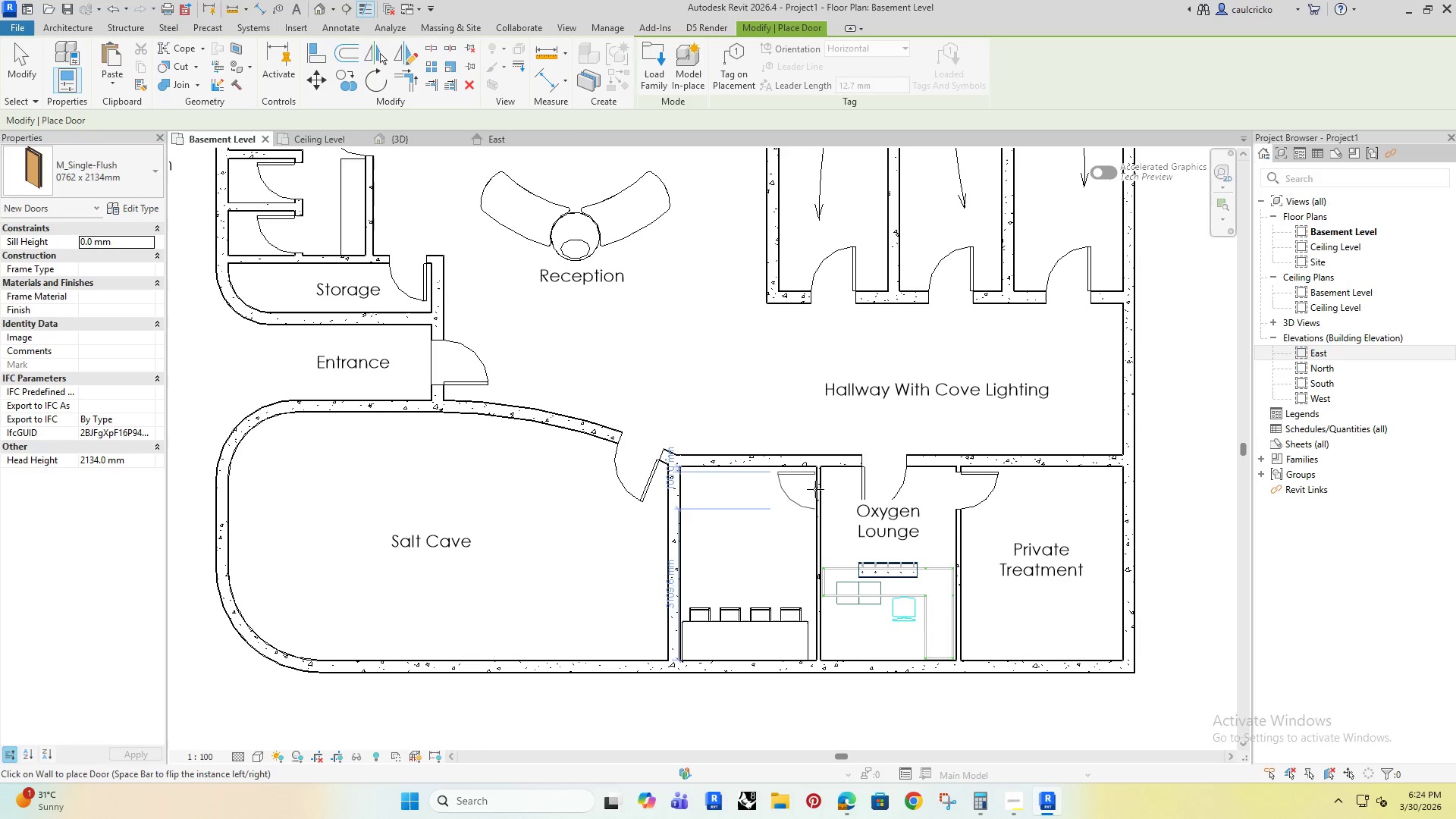 
left_click([814, 489])
 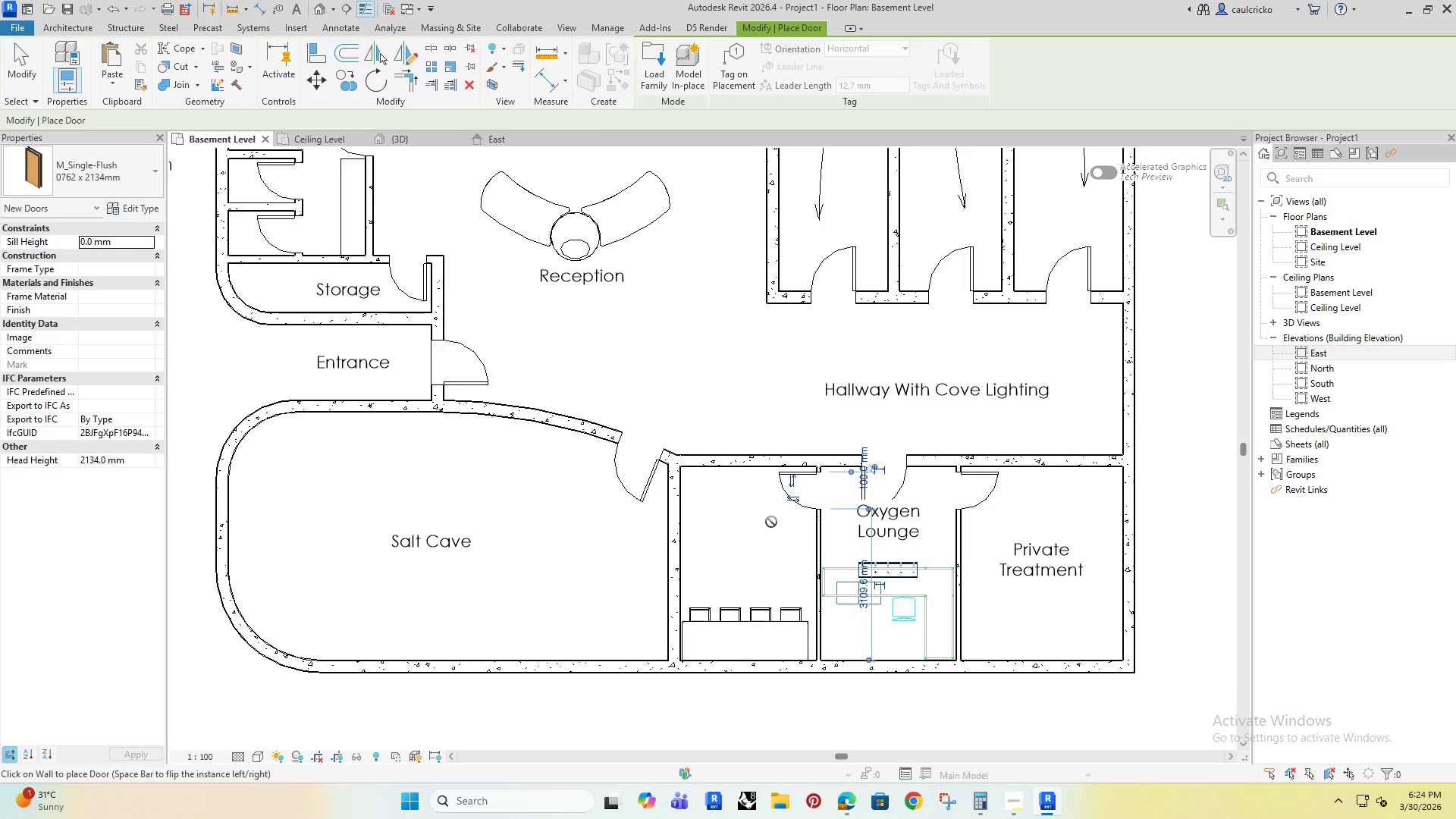 
key(Escape)
 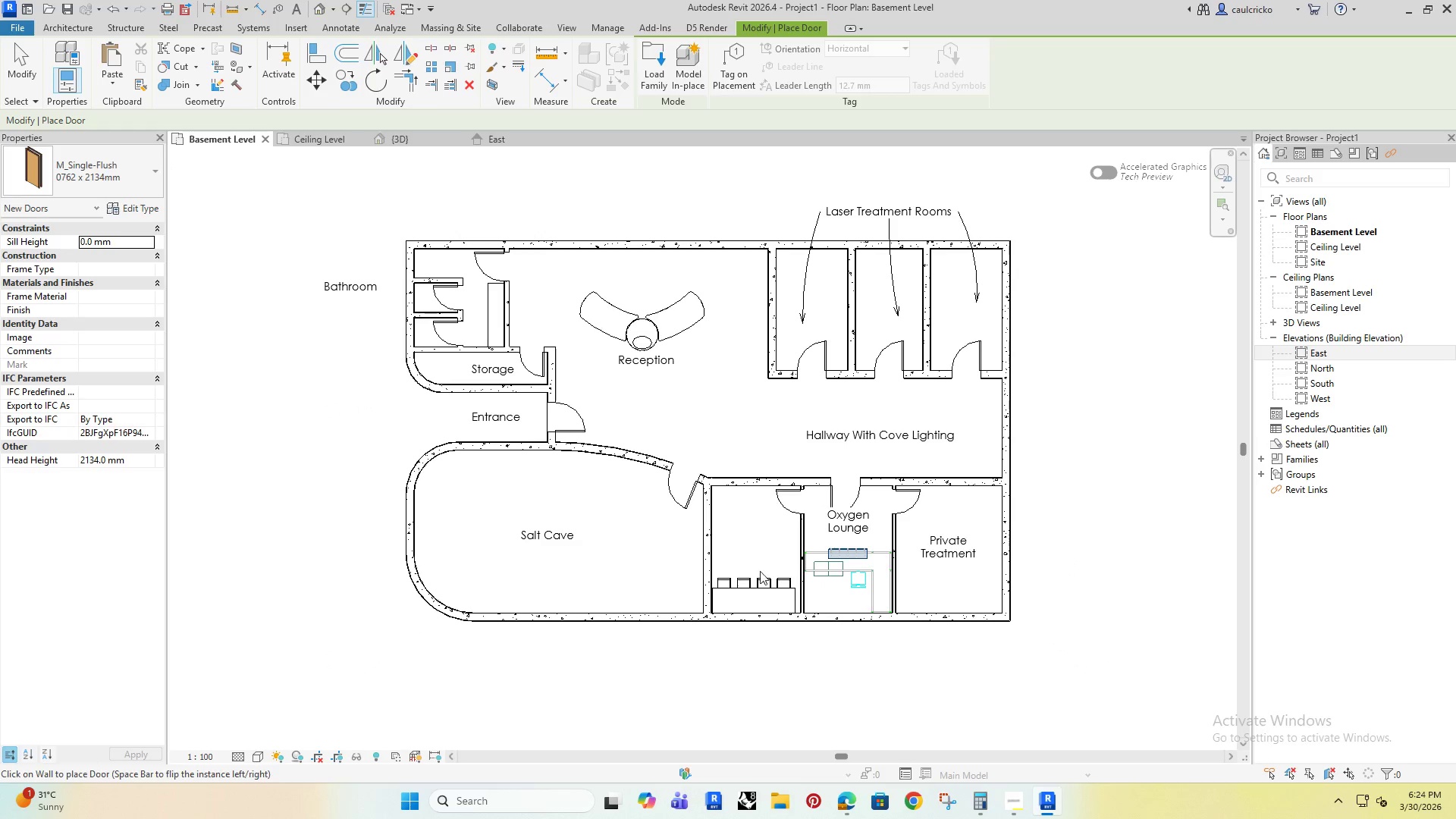 
key(Escape)
 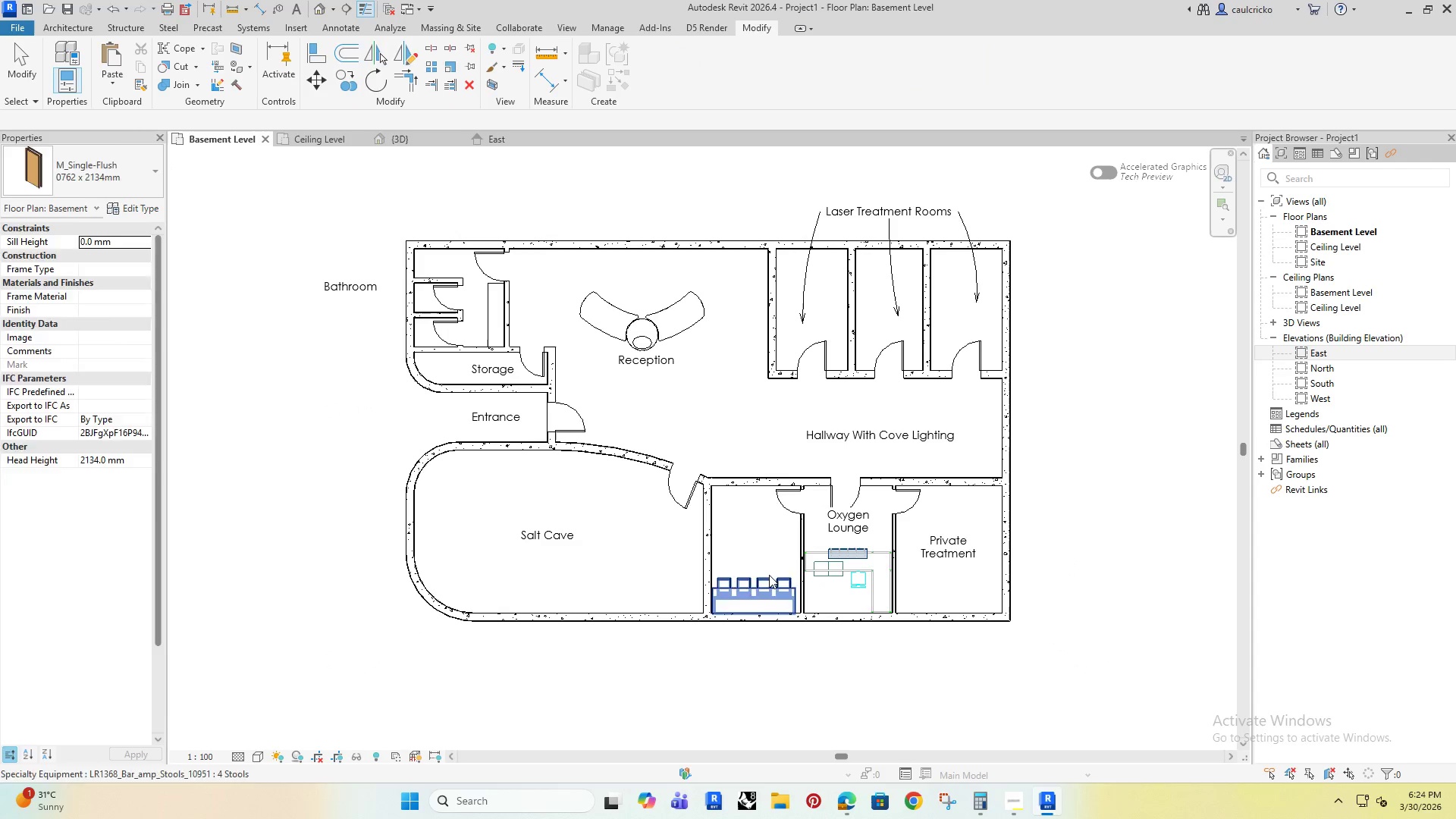 
key(Escape)
 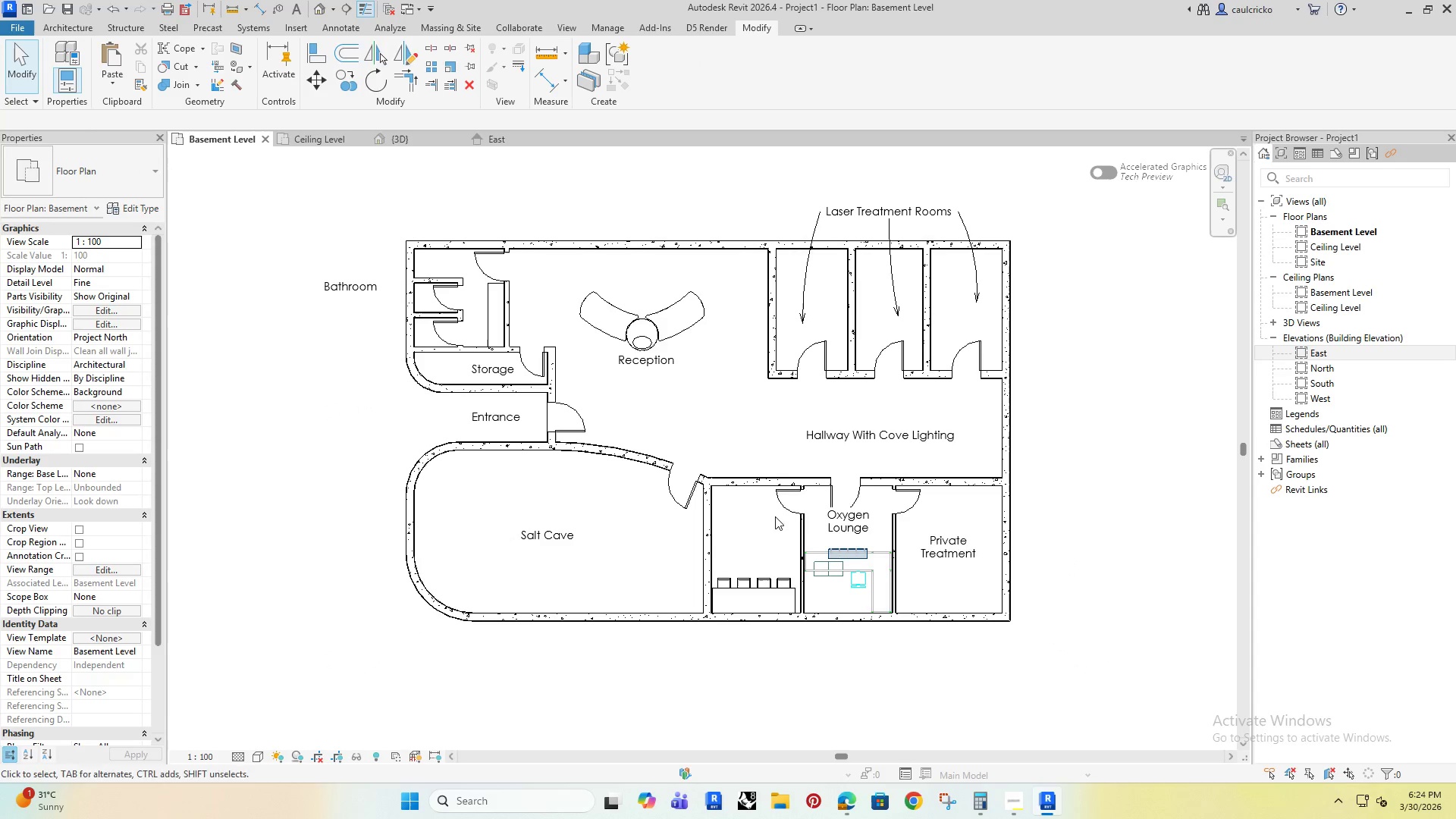 
left_click([777, 507])
 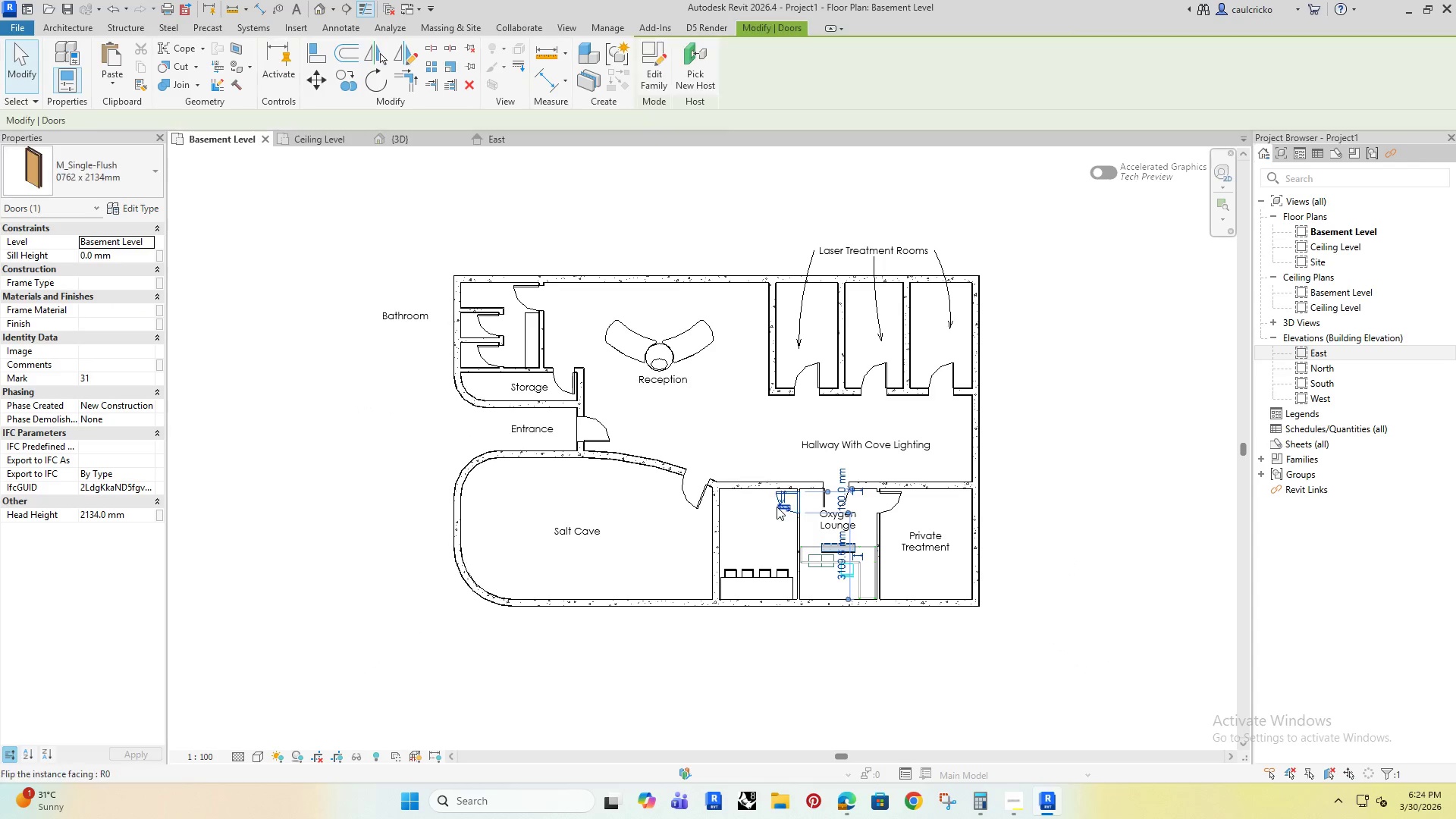 
hold_key(key=ArrowDown, duration=0.88)
 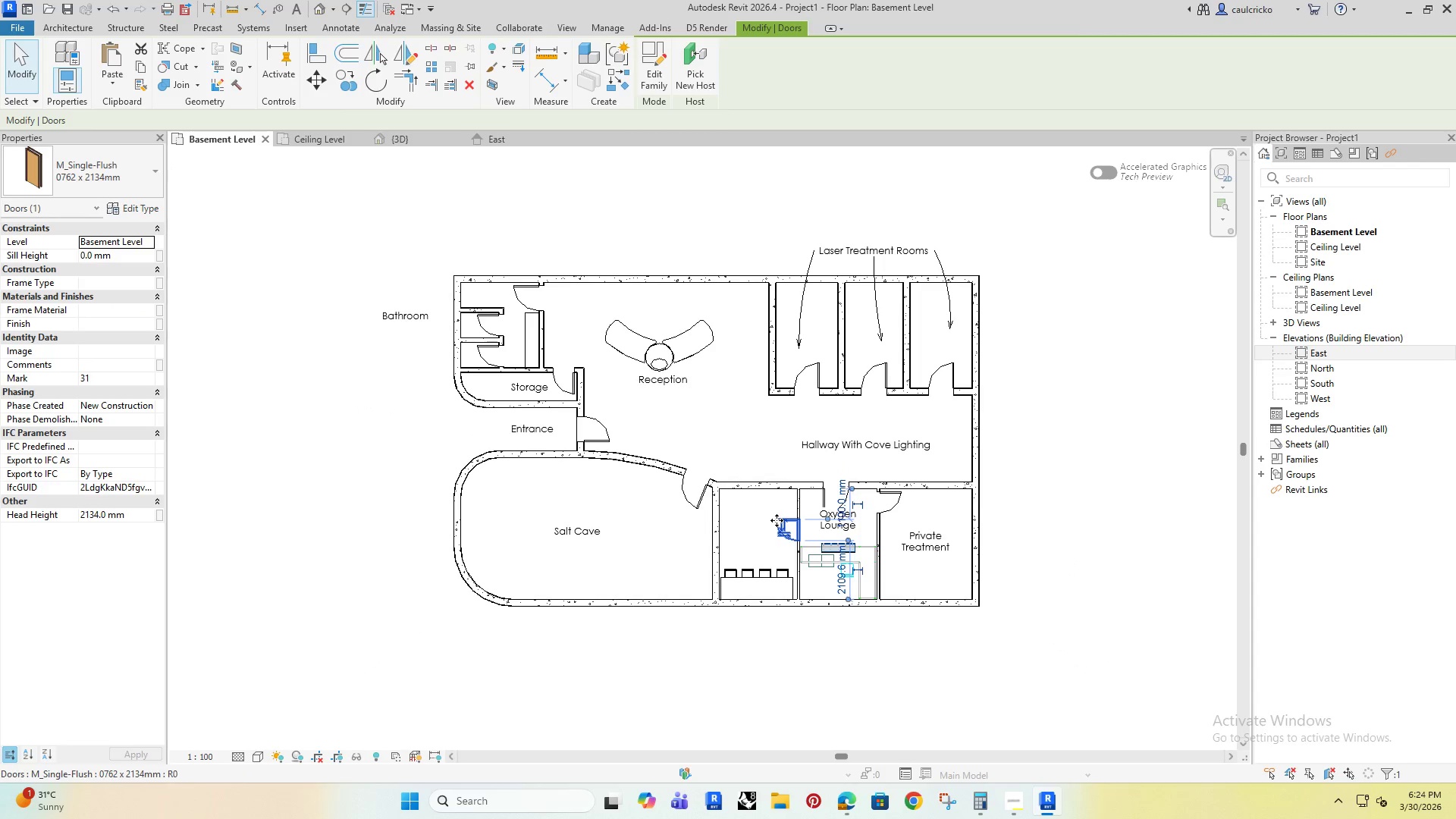 
scroll: coordinate [770, 523], scroll_direction: down, amount: 3.0
 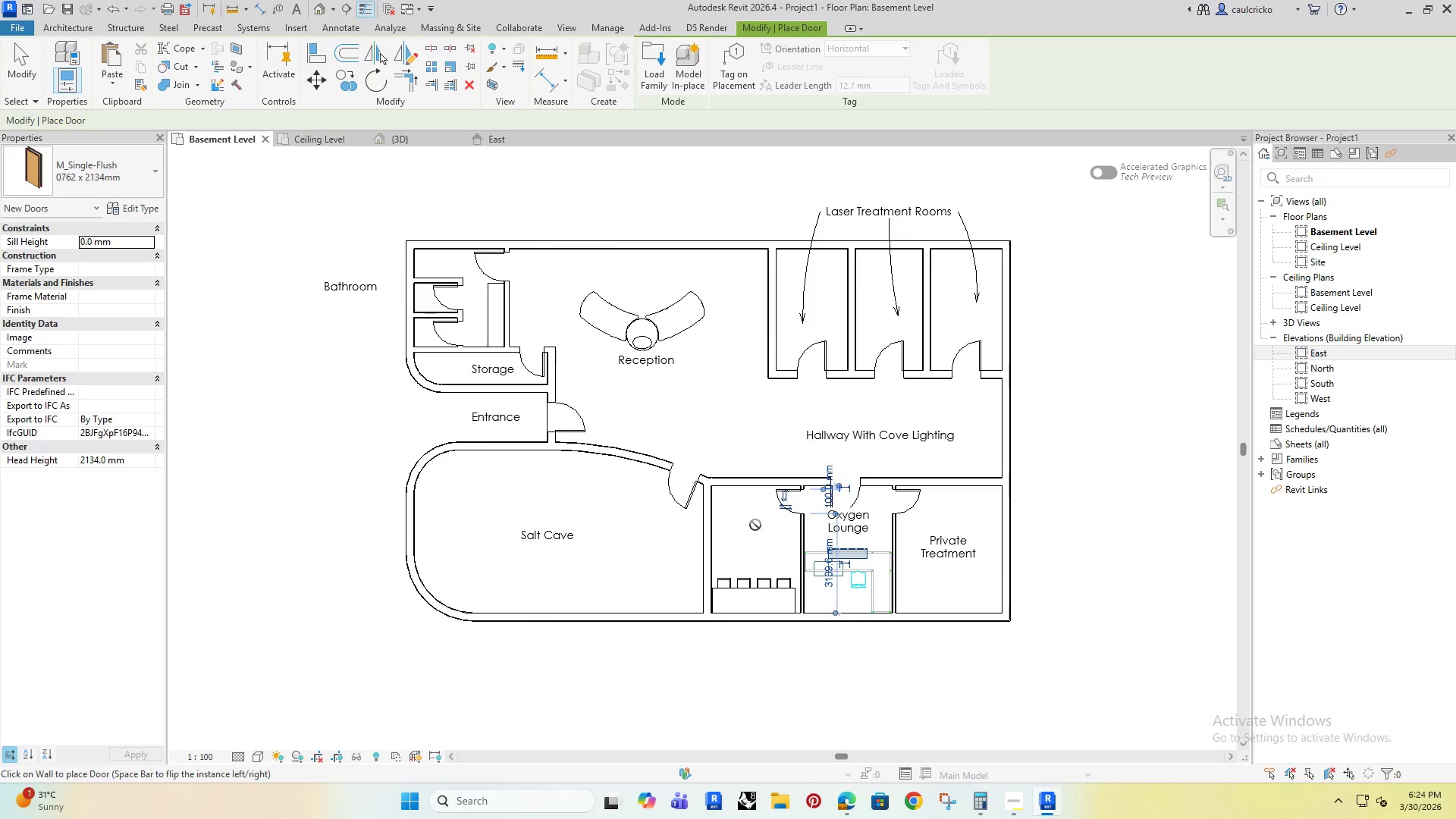 
key(ArrowDown)
 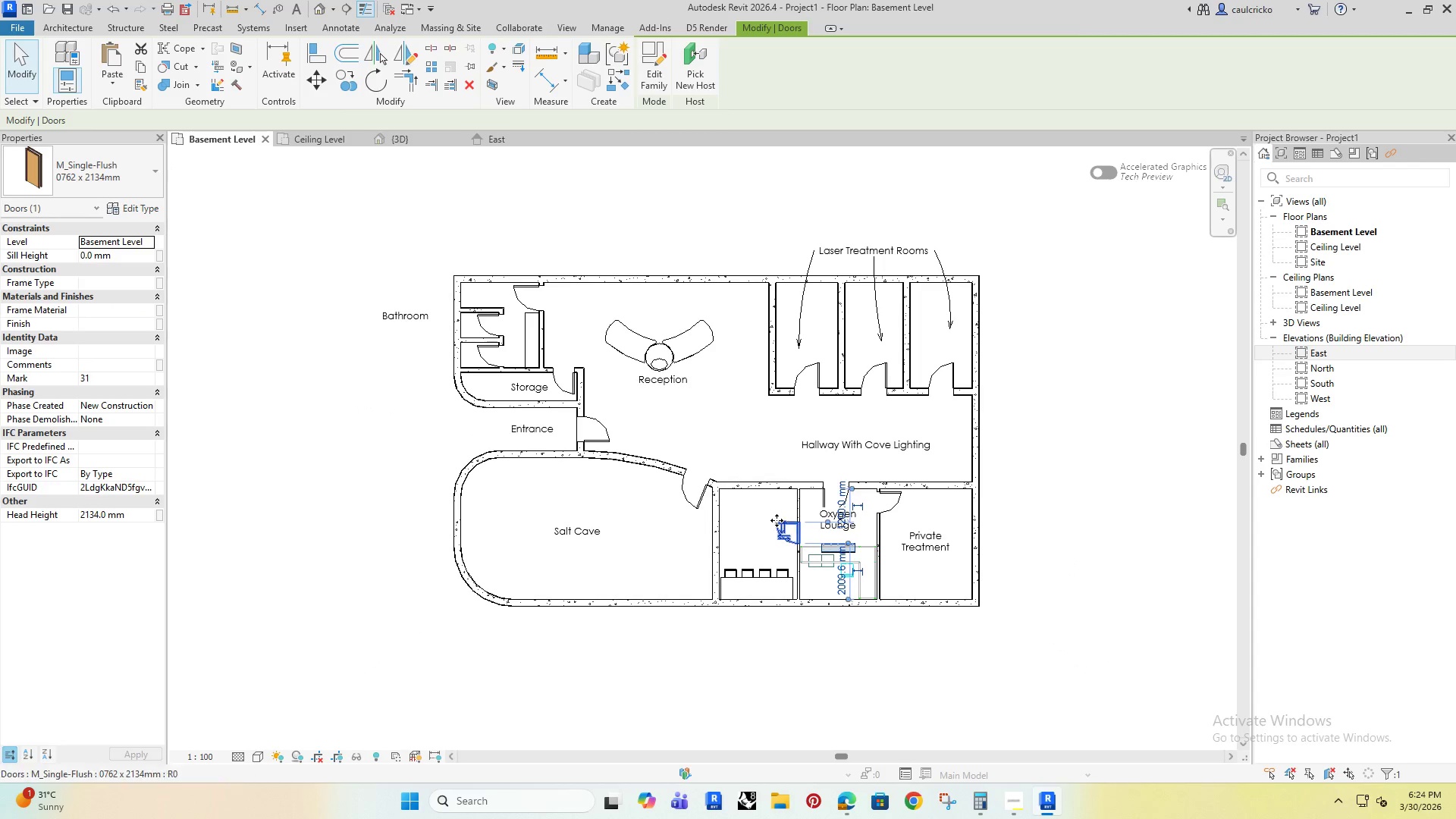 
key(ArrowDown)
 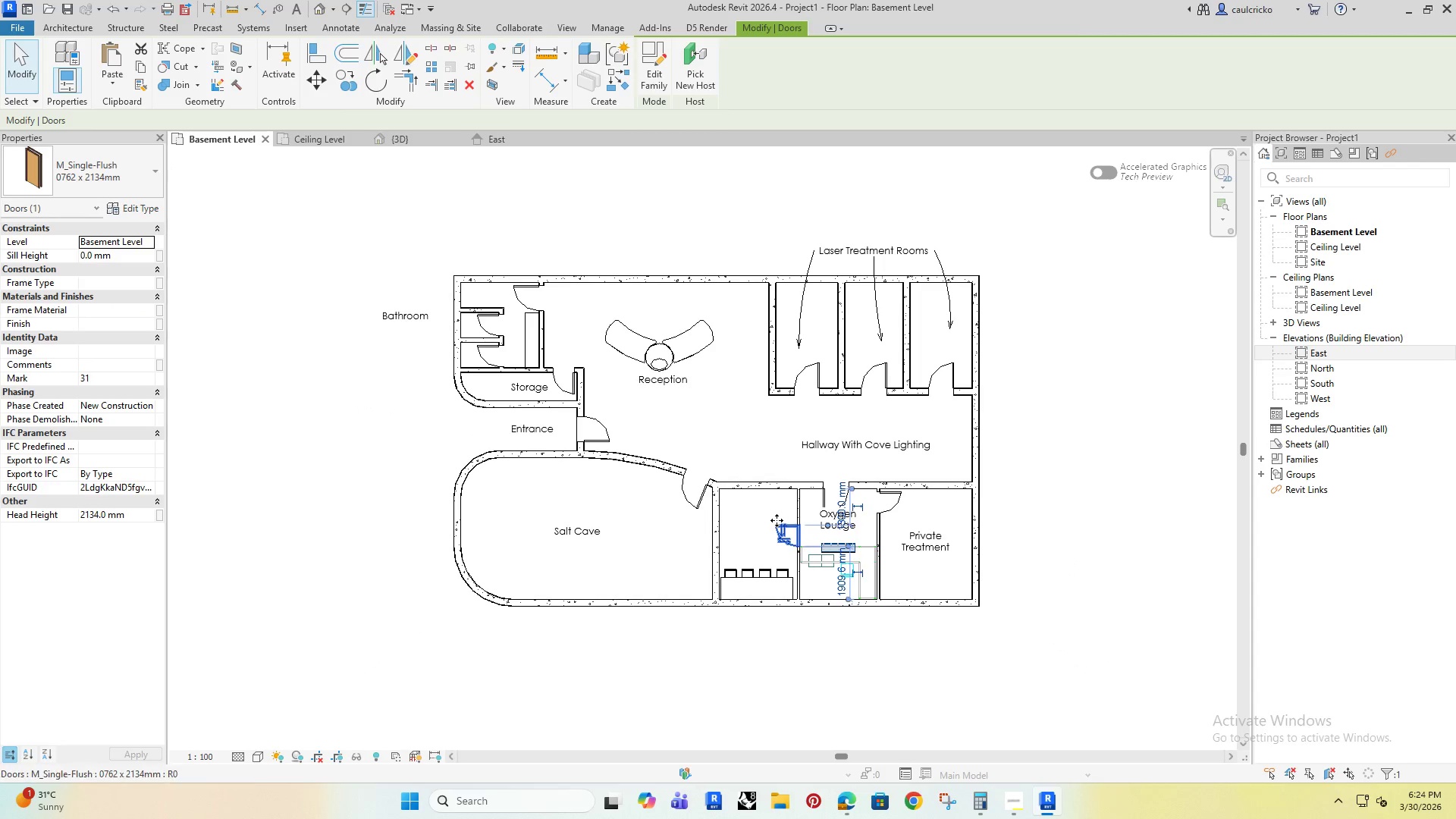 
key(ArrowUp)
 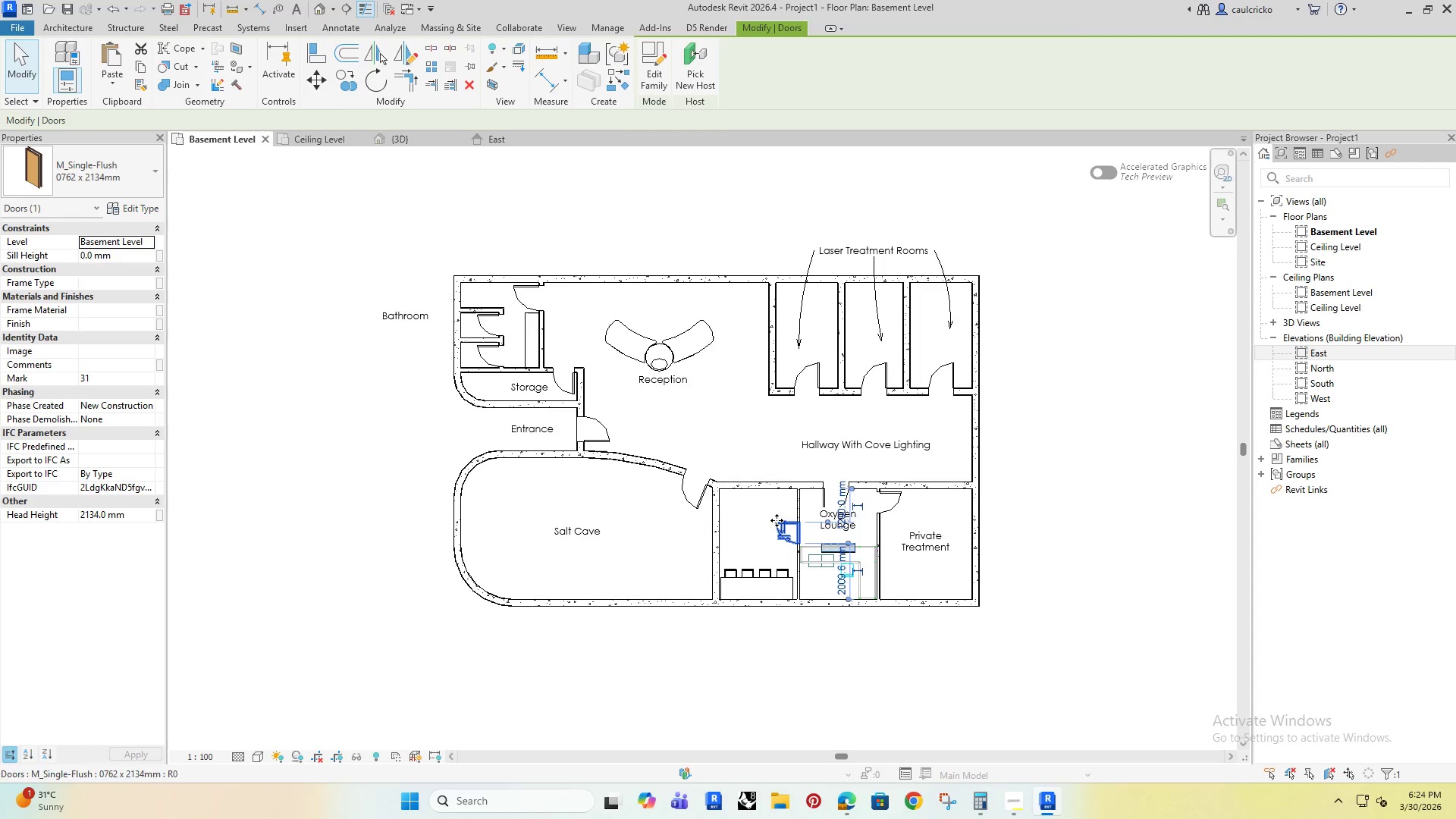 
key(ArrowUp)
 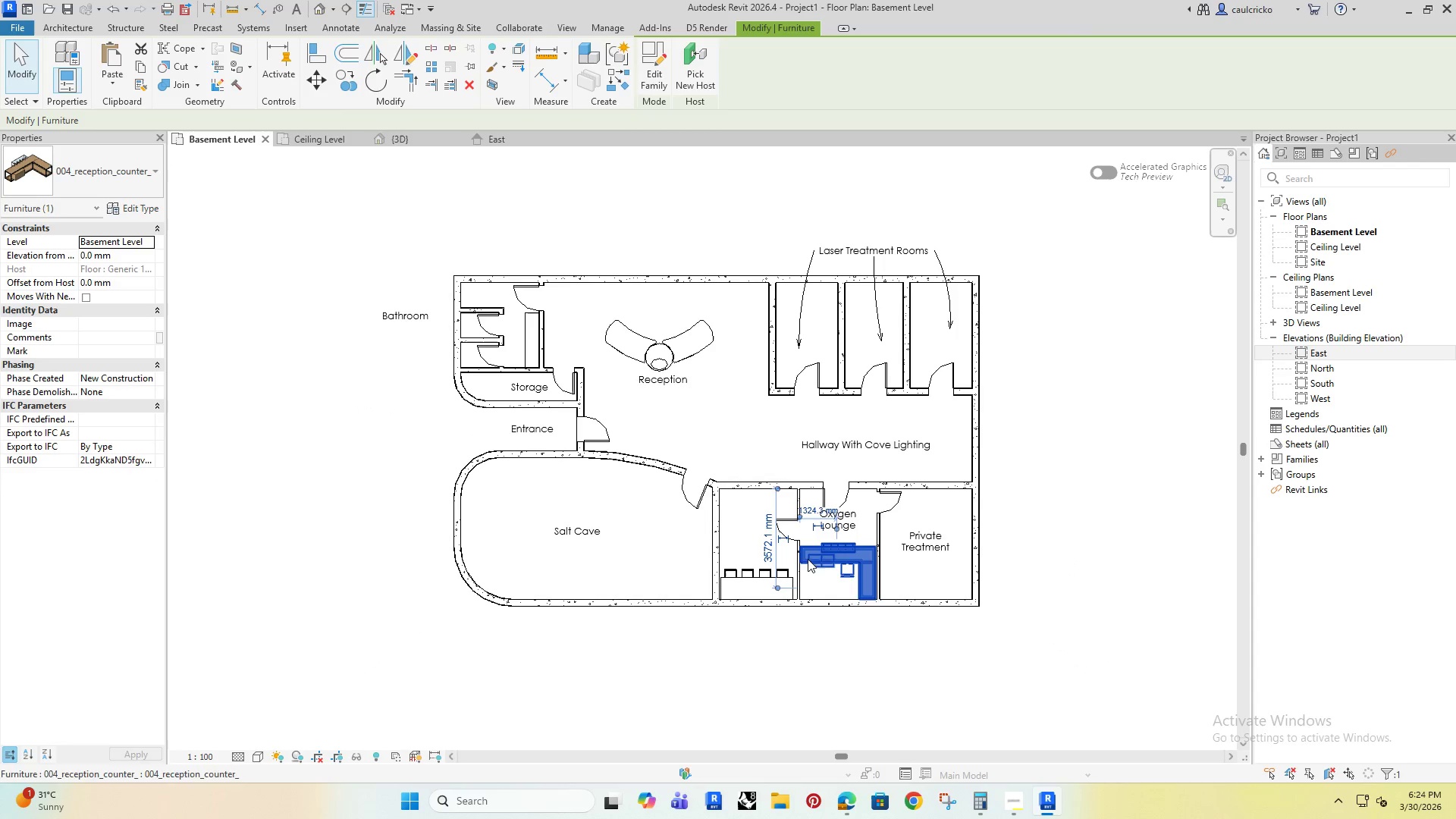 
scroll: coordinate [774, 508], scroll_direction: down, amount: 1.0
 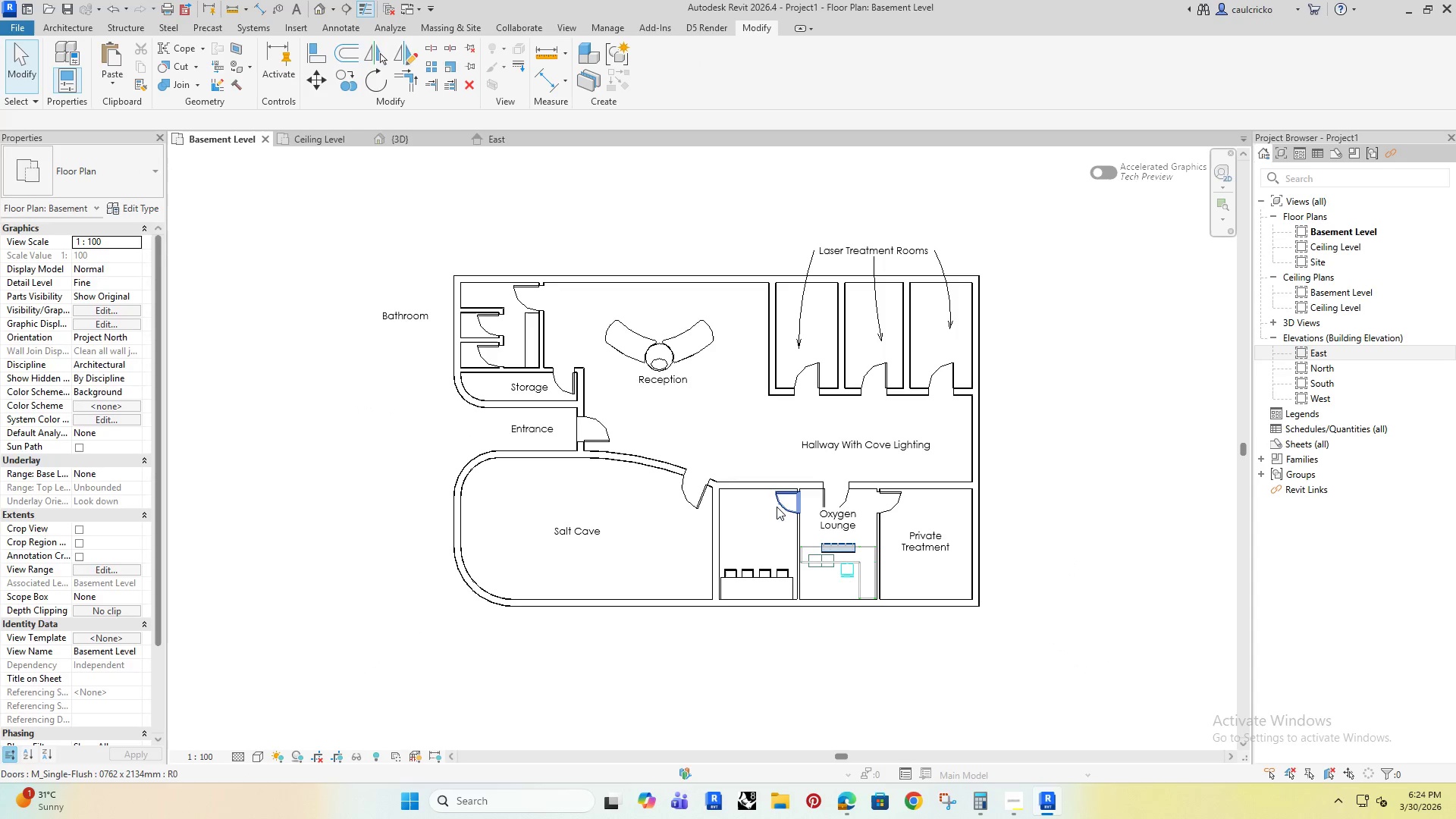 
double_click([788, 652])
 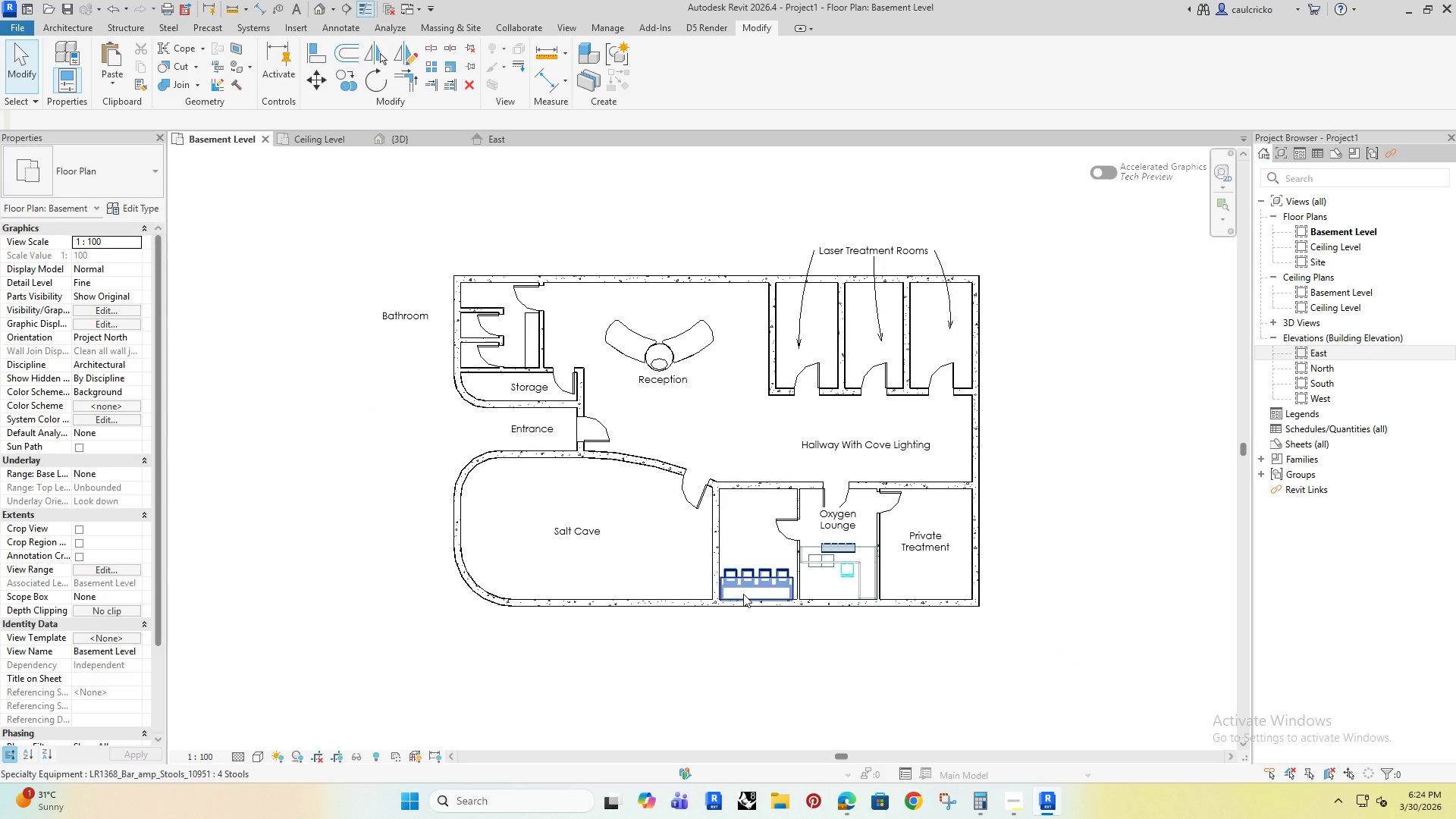 
left_click([743, 594])
 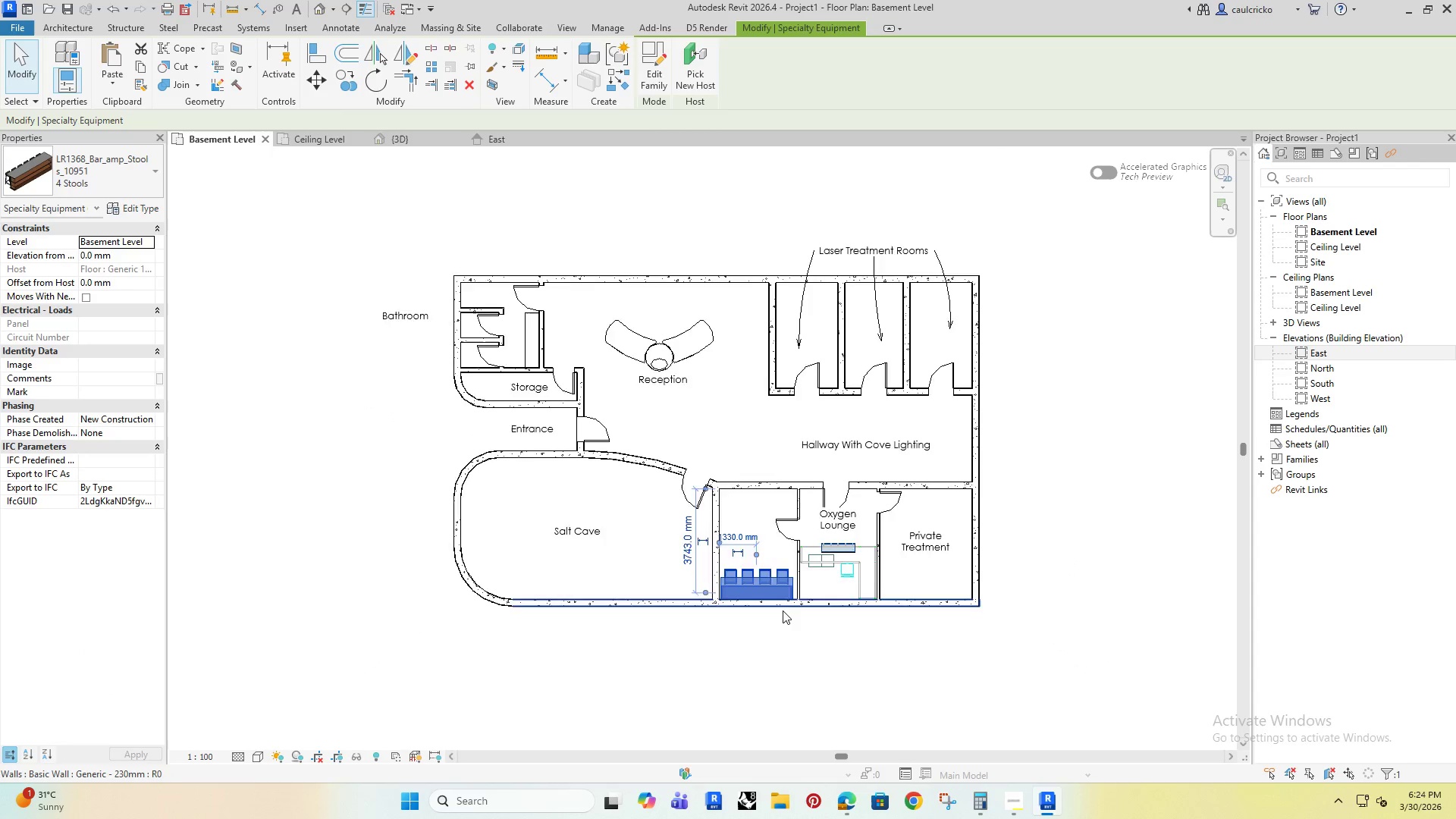 
left_click([786, 607])
 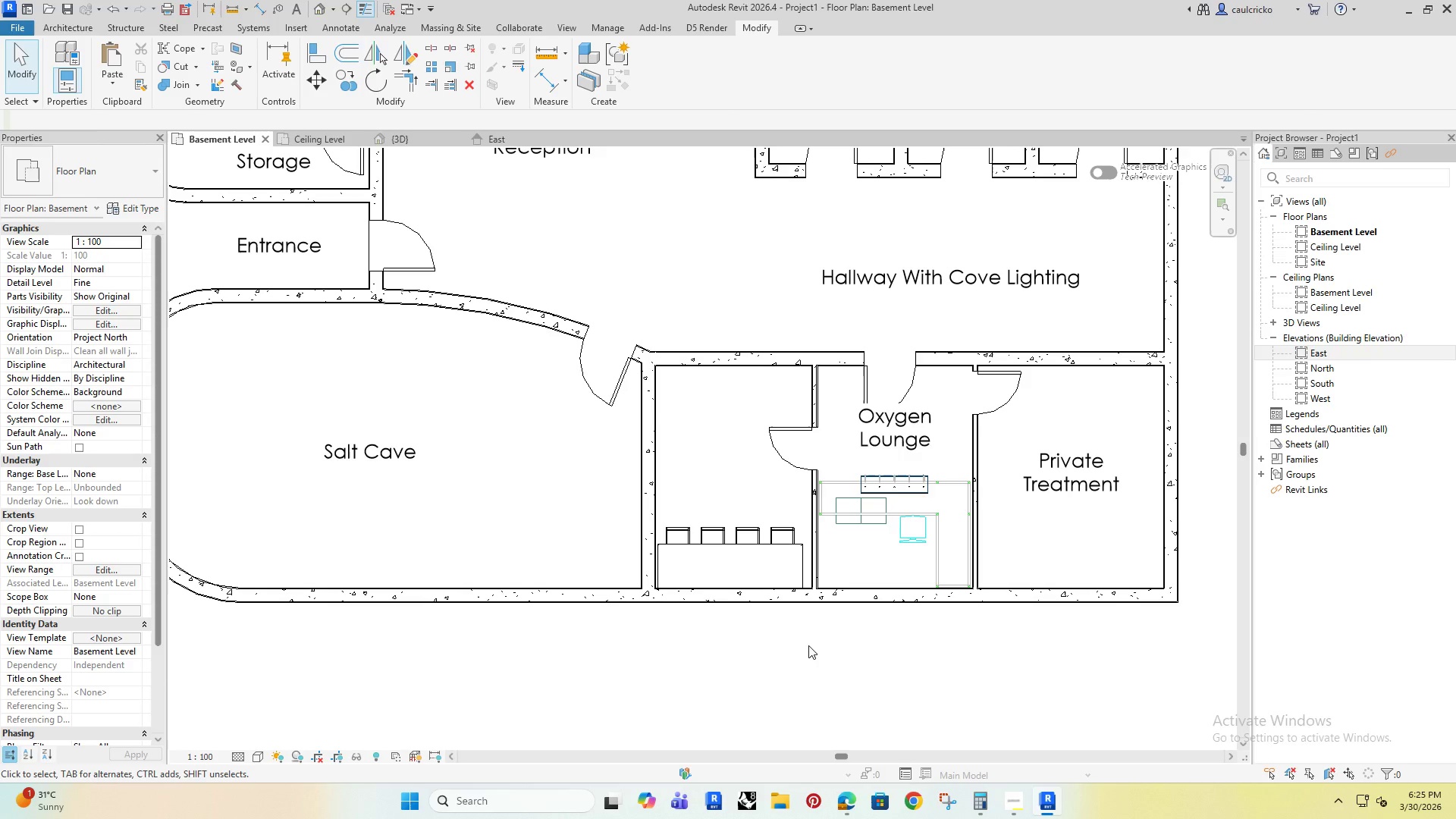 
scroll: coordinate [783, 610], scroll_direction: up, amount: 5.0
 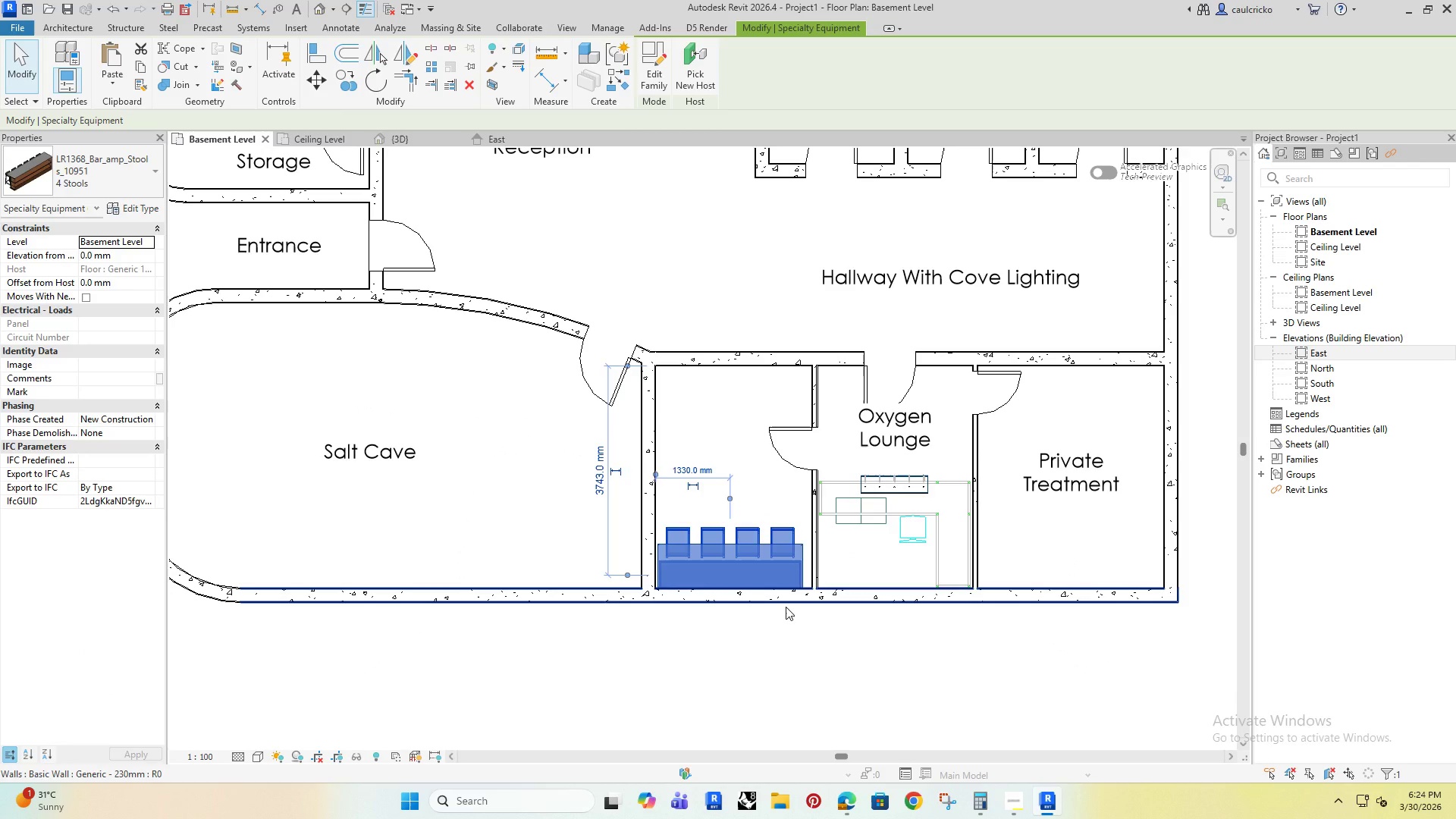 
left_click([790, 466])
 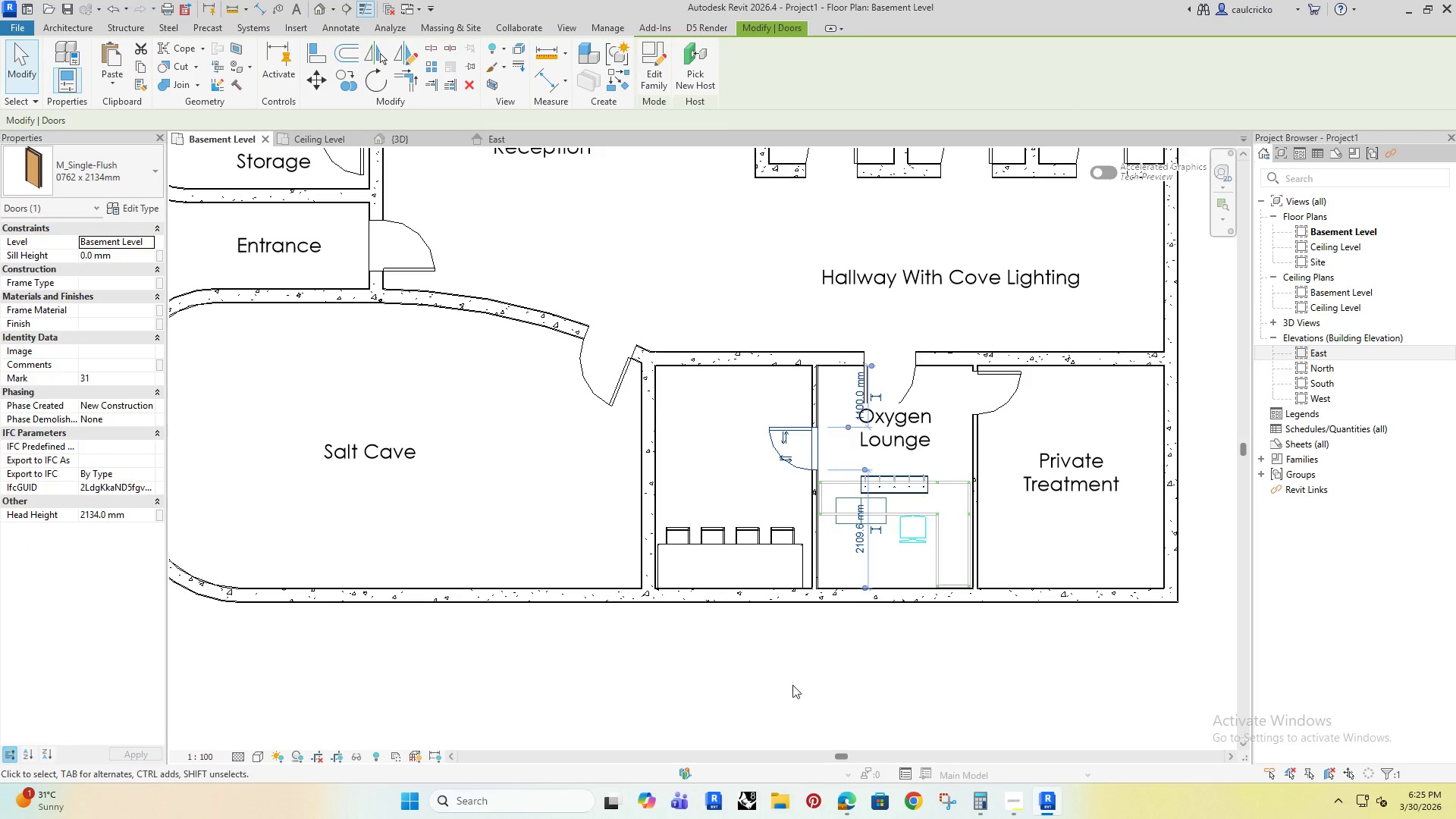 
key(Delete)
 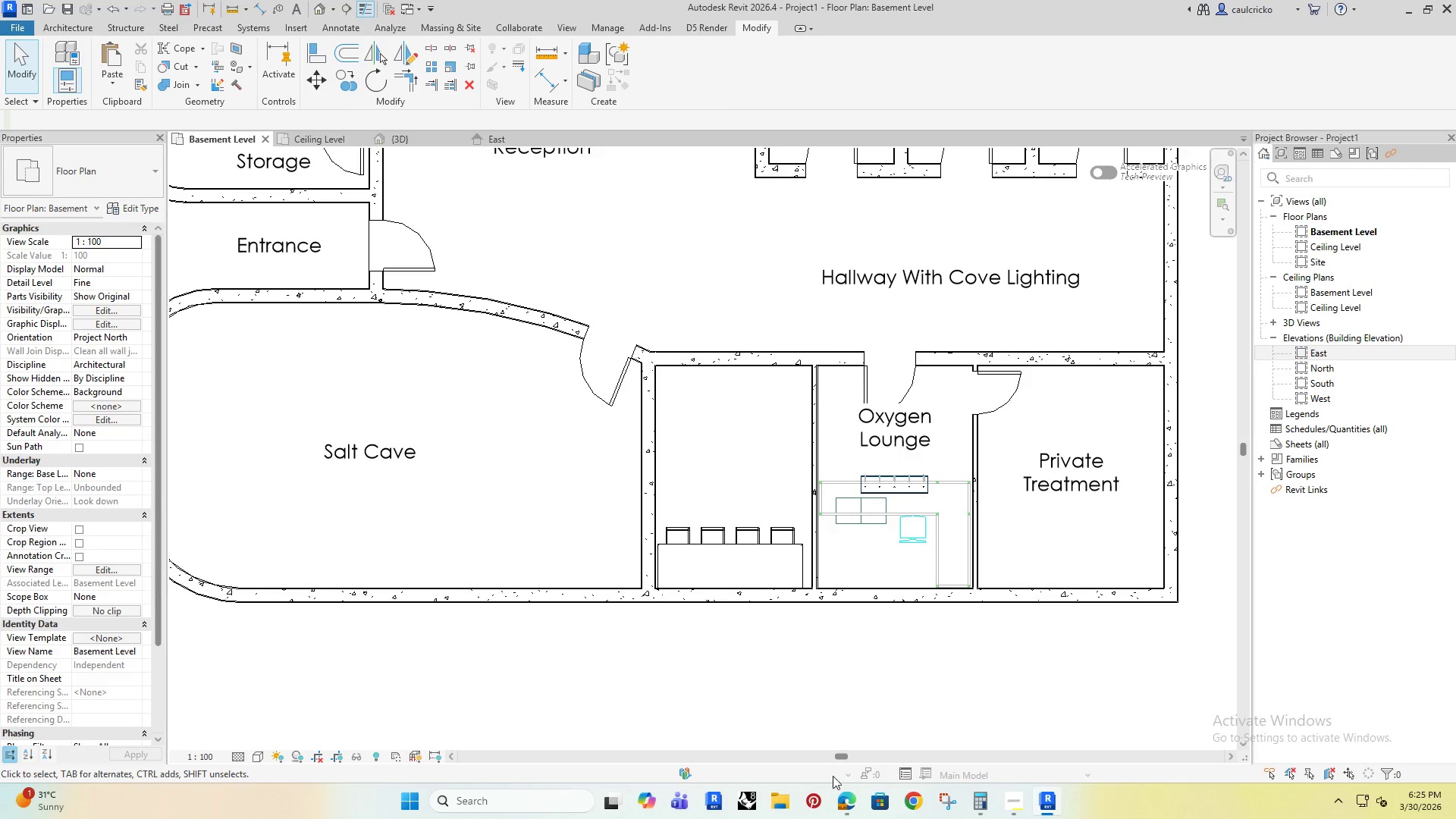 
left_click([843, 790])
 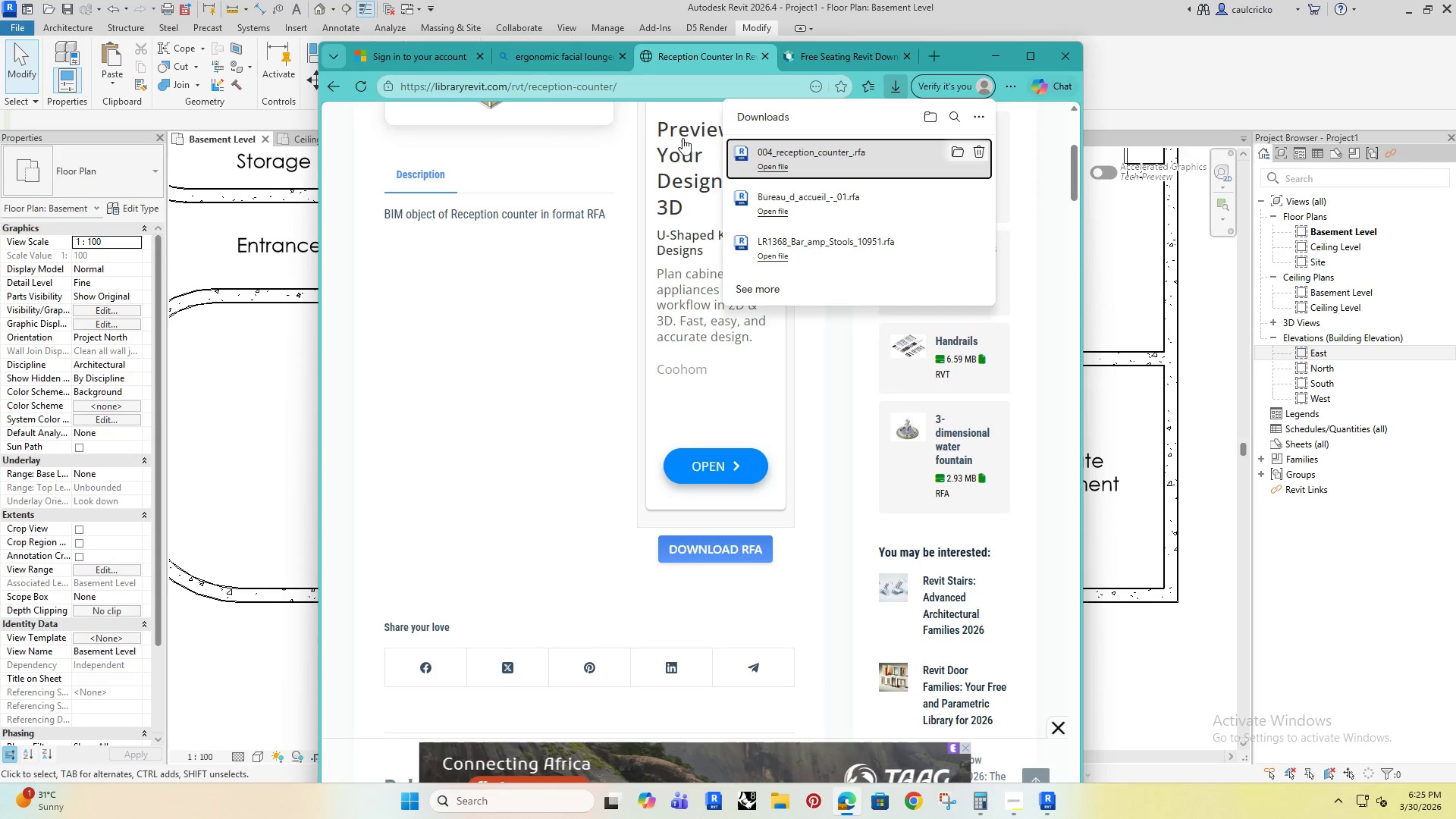 
left_click([558, 239])
 